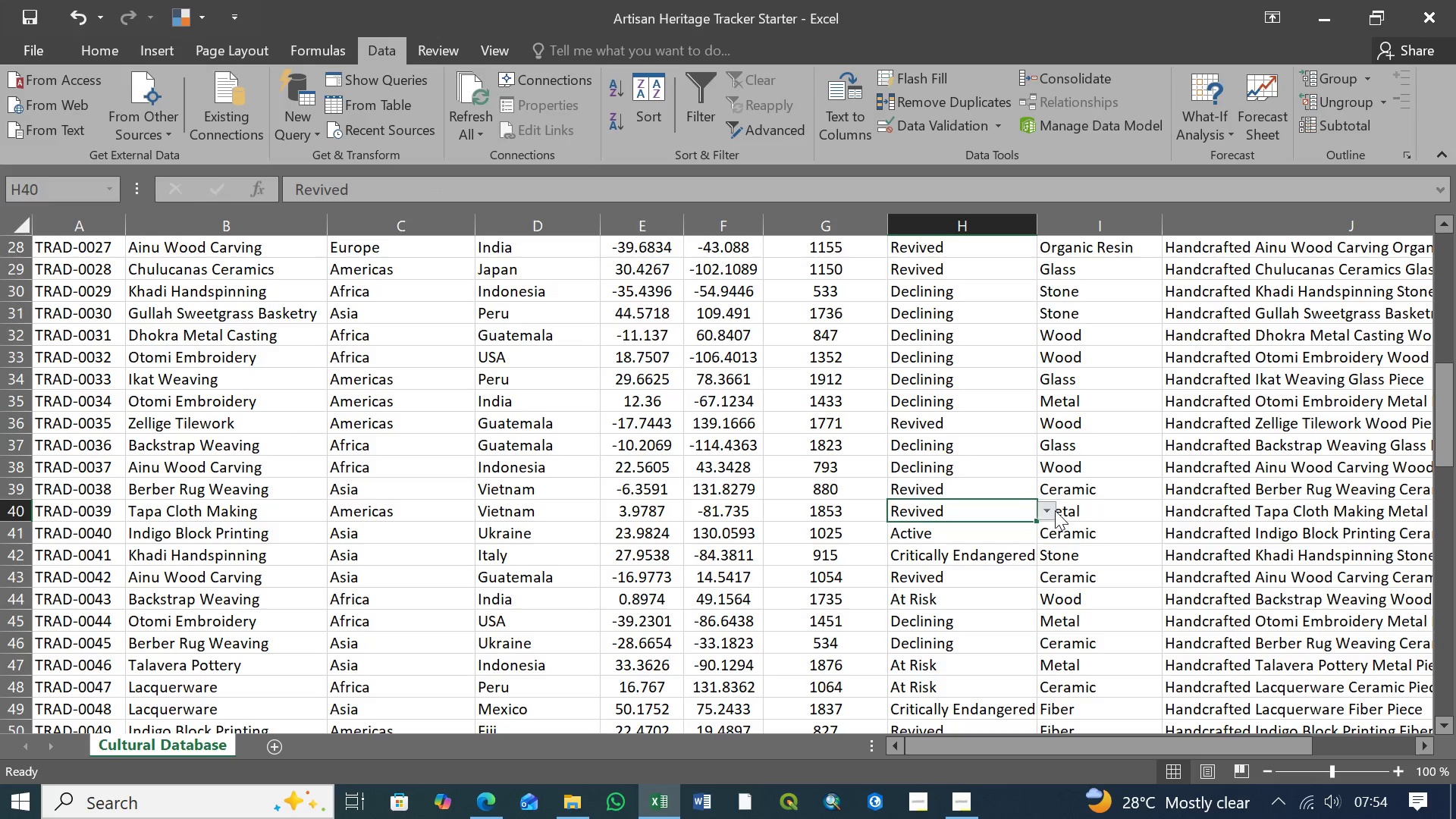 
left_click([1055, 510])
 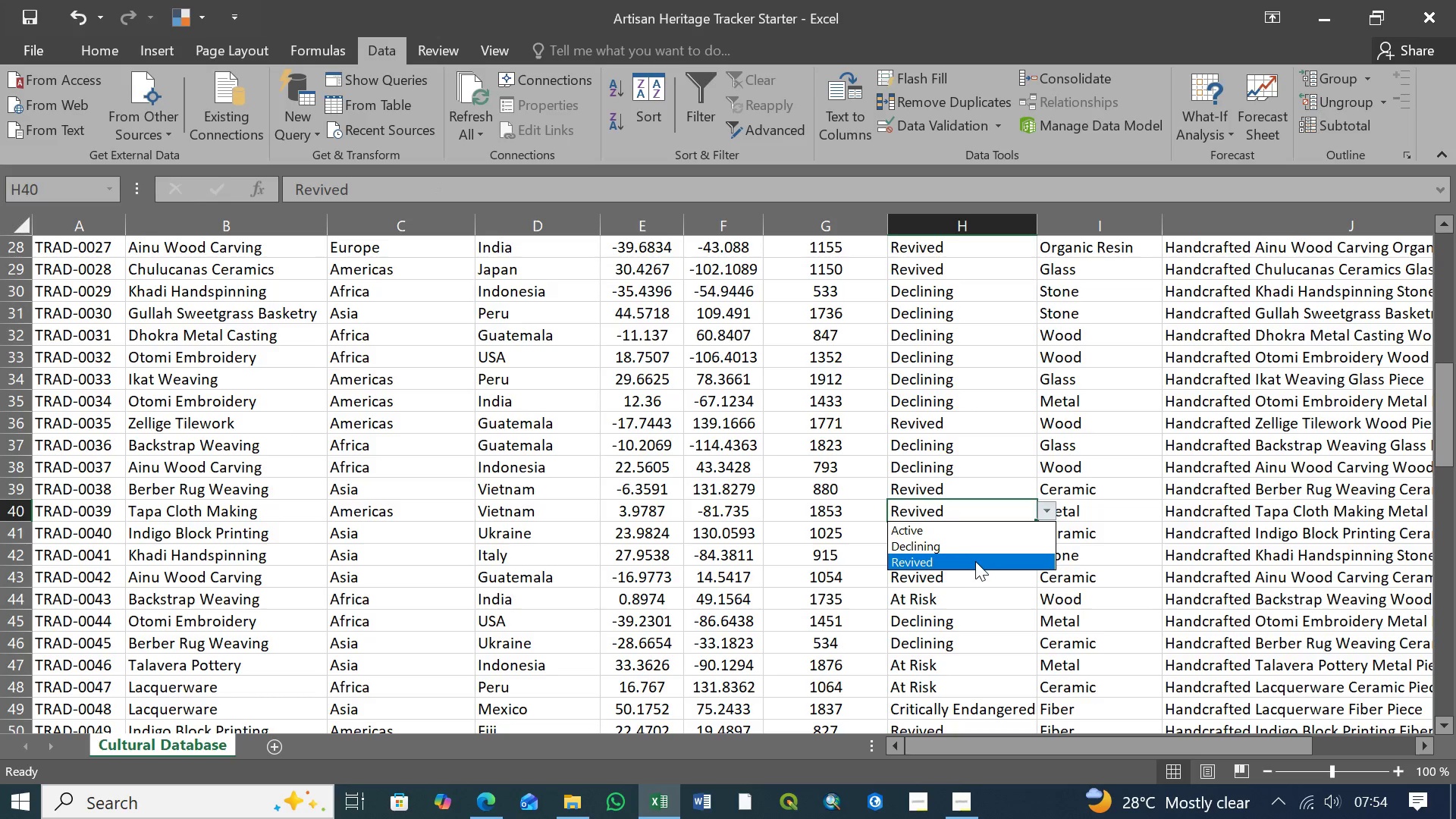 
left_click([975, 561])
 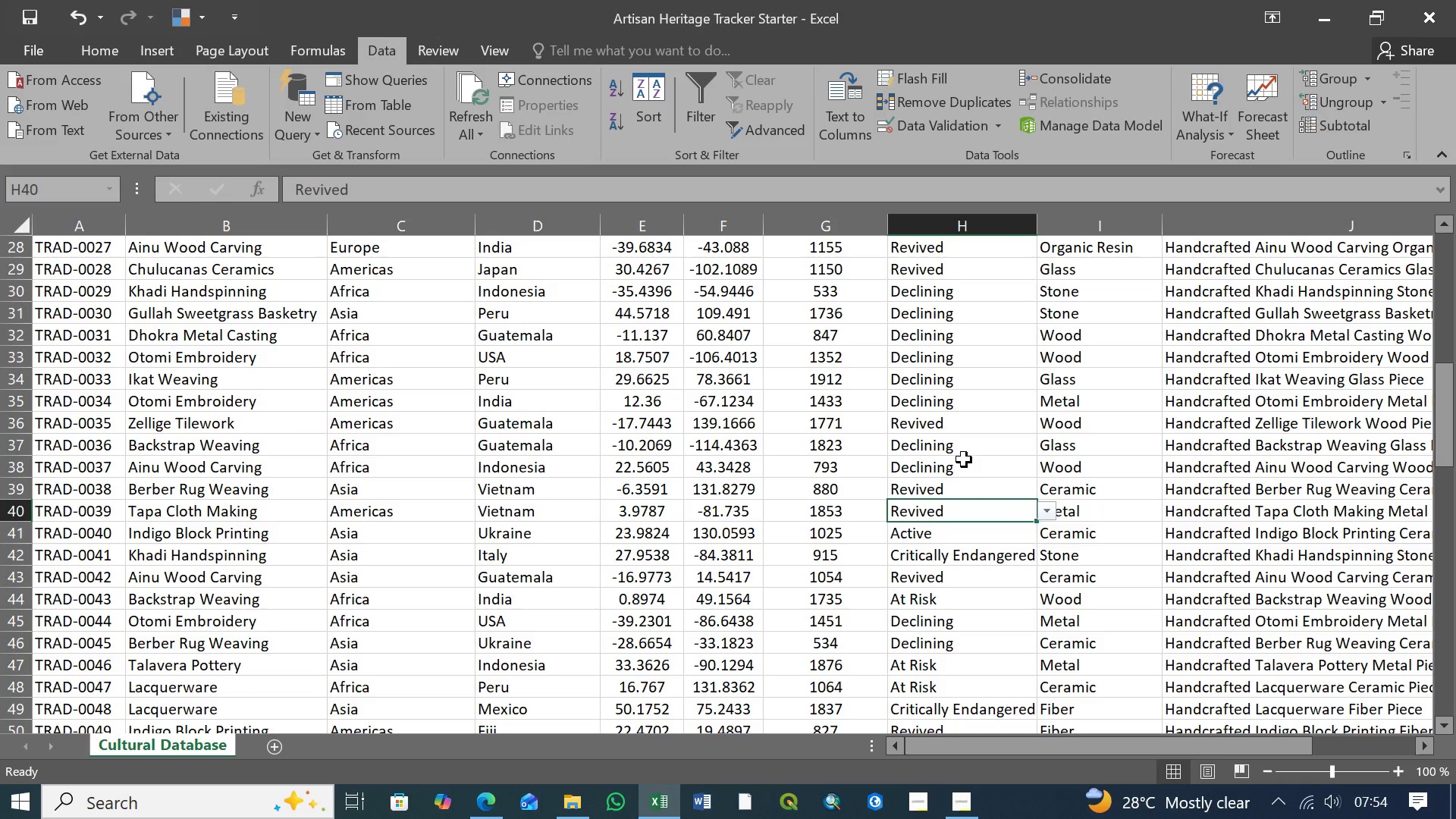 
scroll: coordinate [956, 448], scroll_direction: down, amount: 3.0
 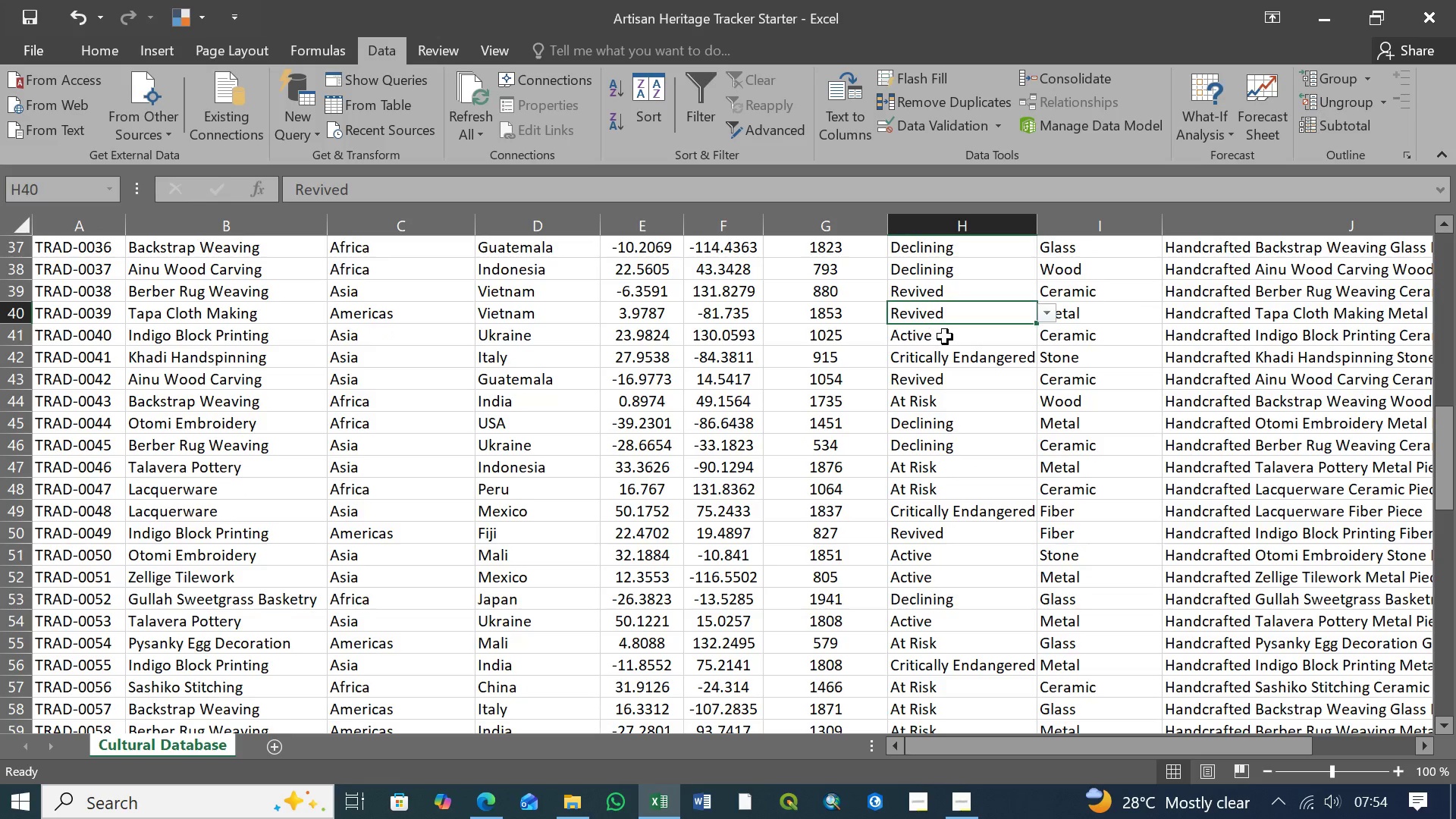 
left_click([946, 337])
 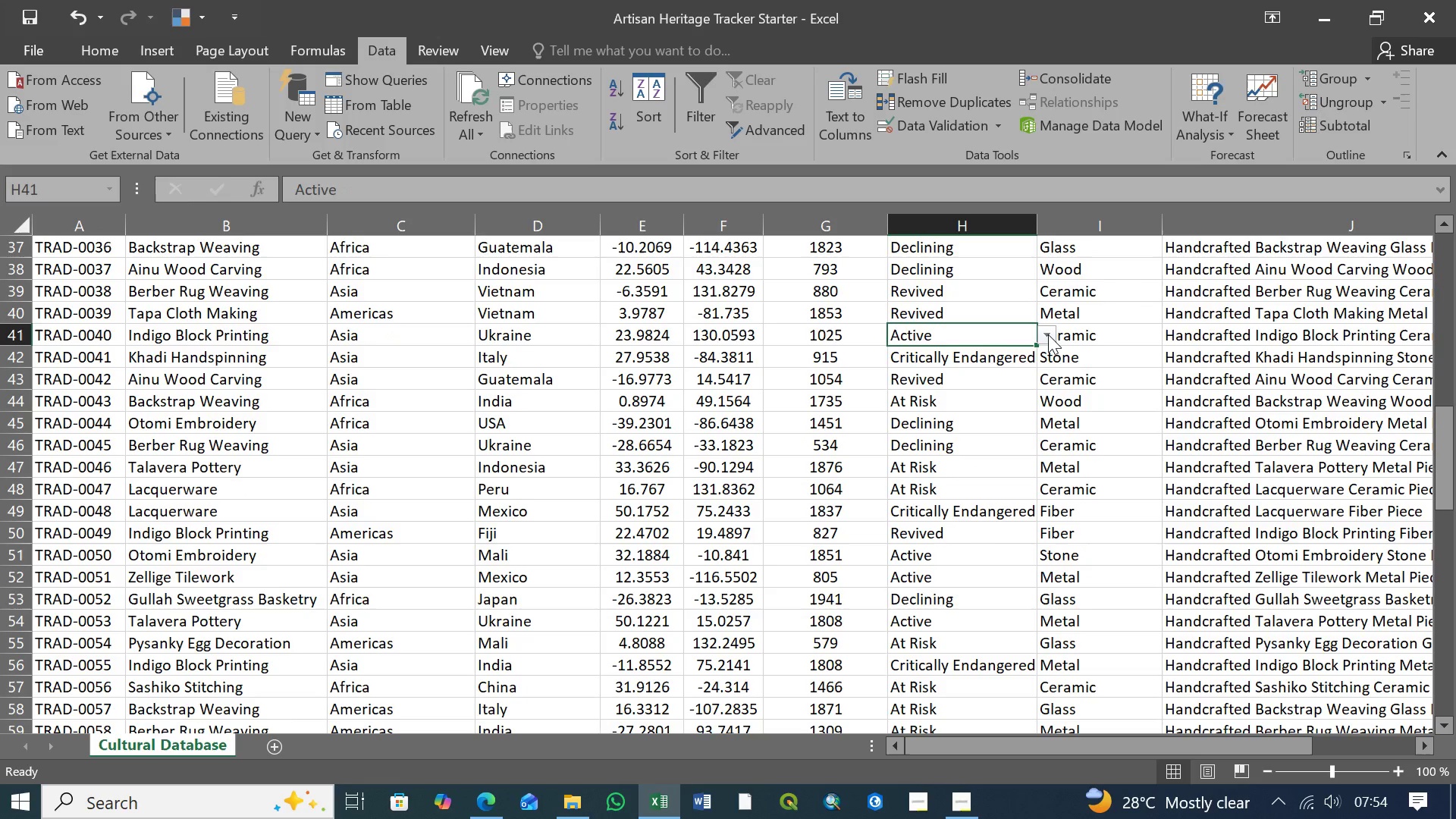 
left_click([1048, 334])
 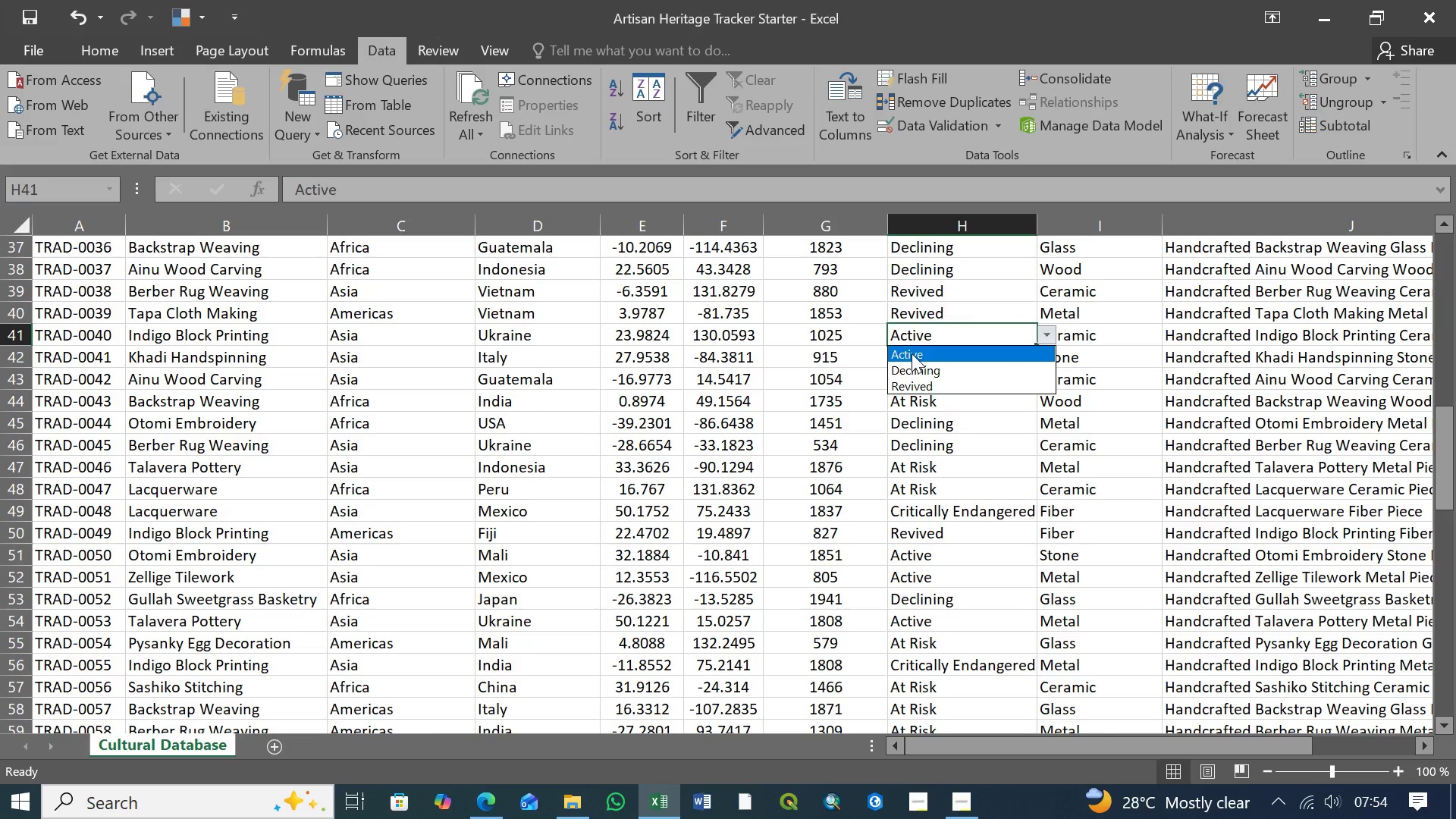 
wait(5.59)
 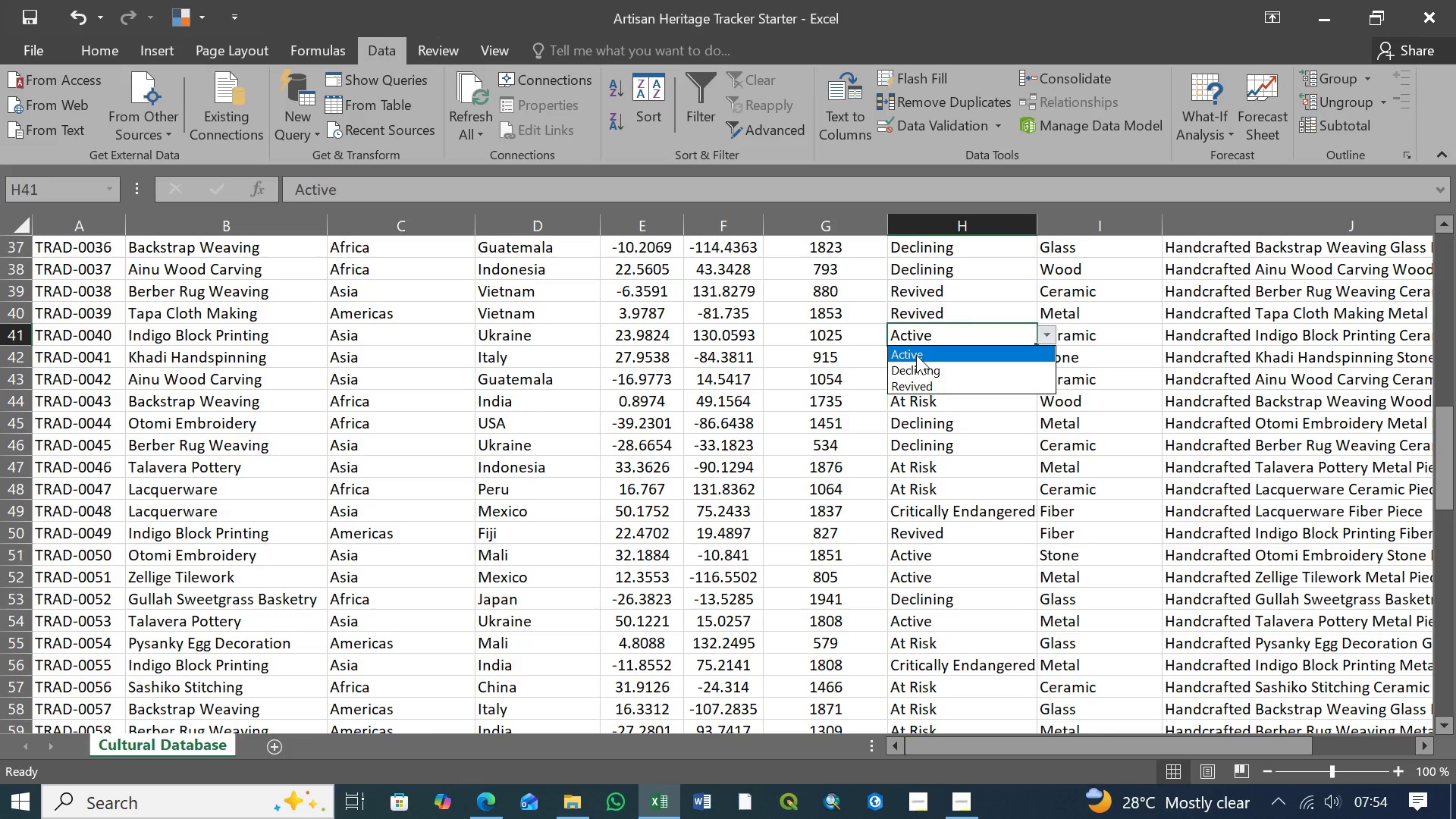 
left_click([918, 354])
 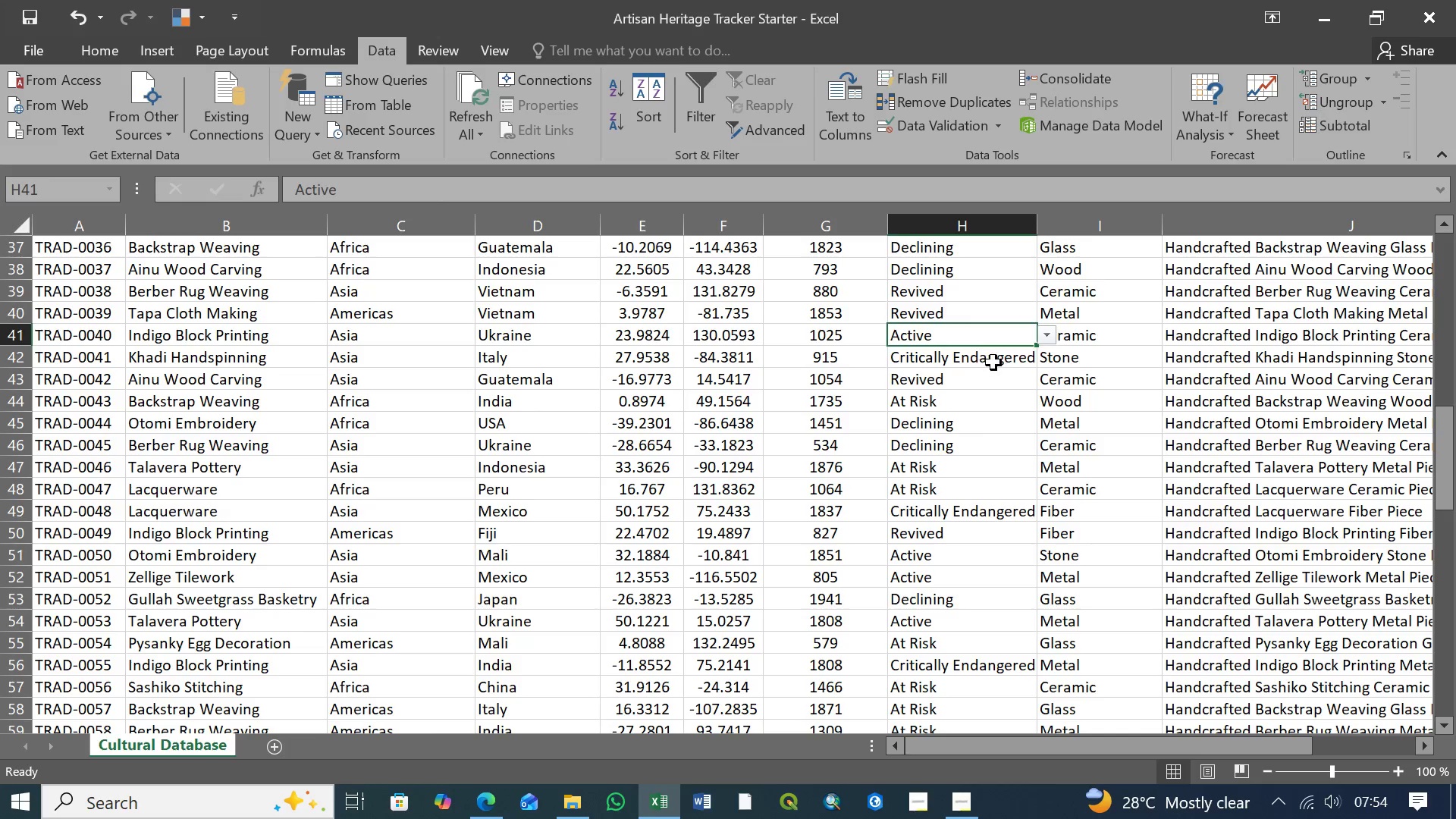 
left_click([993, 362])
 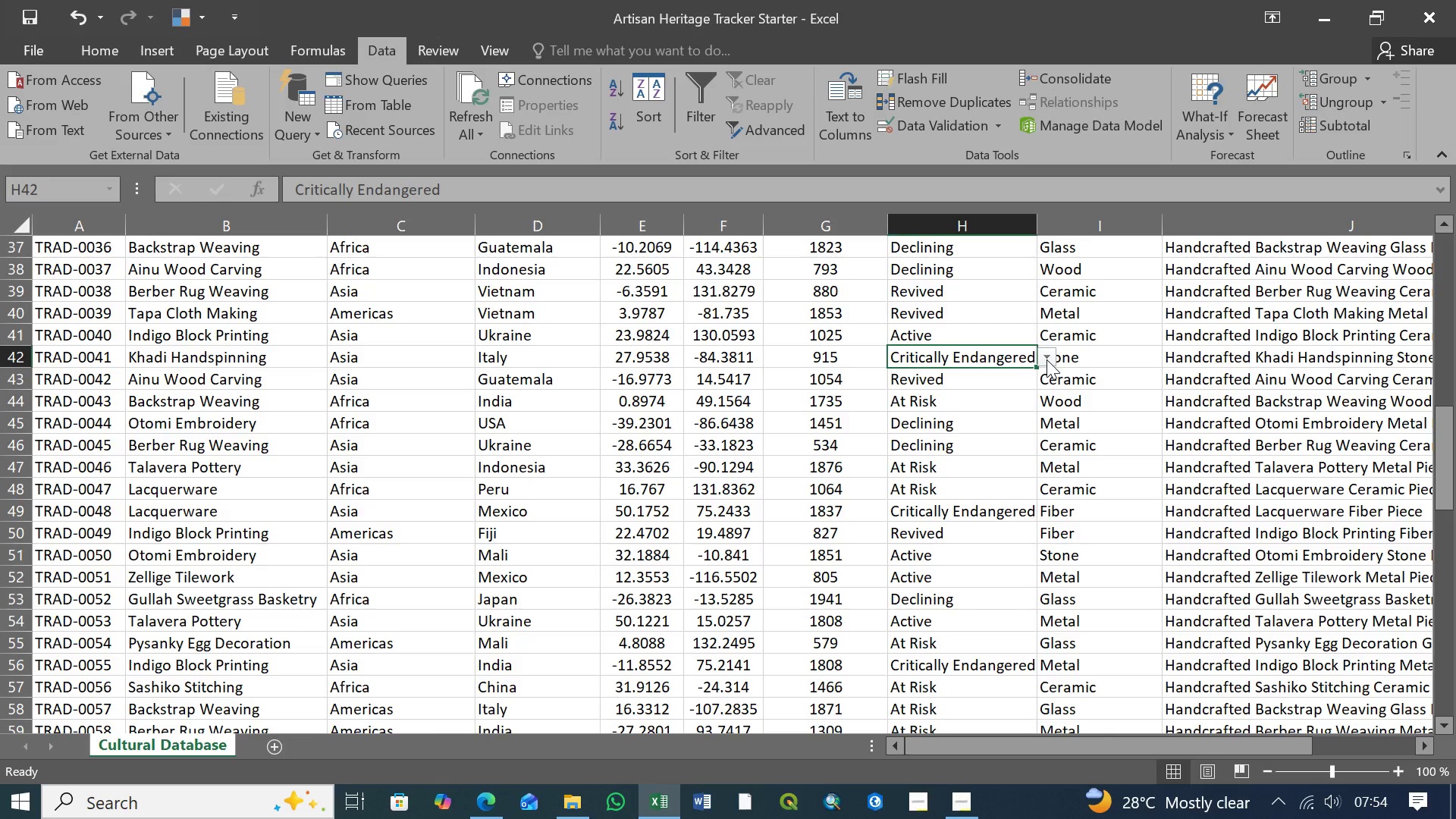 
left_click([1047, 359])
 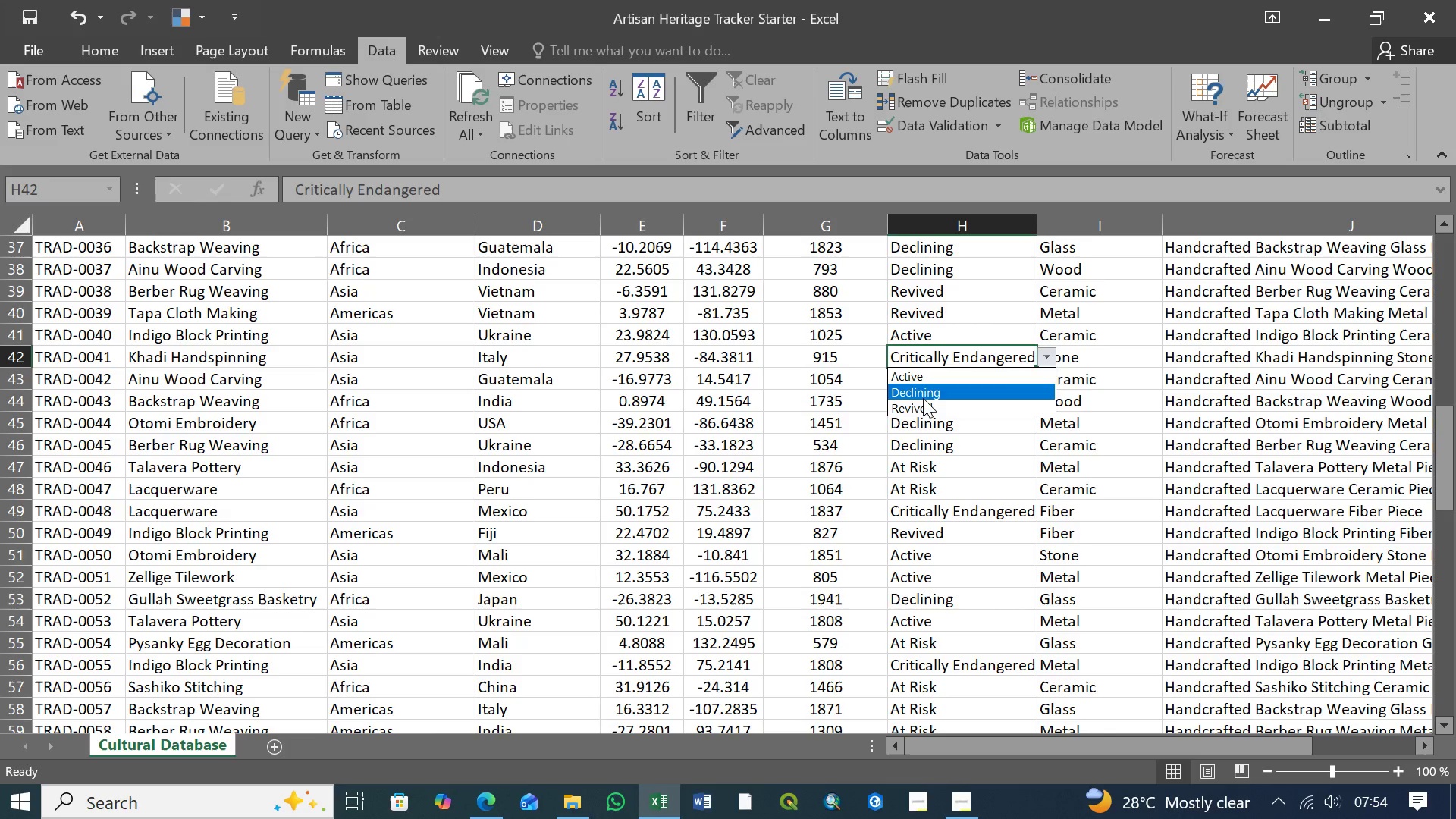 
left_click([928, 393])
 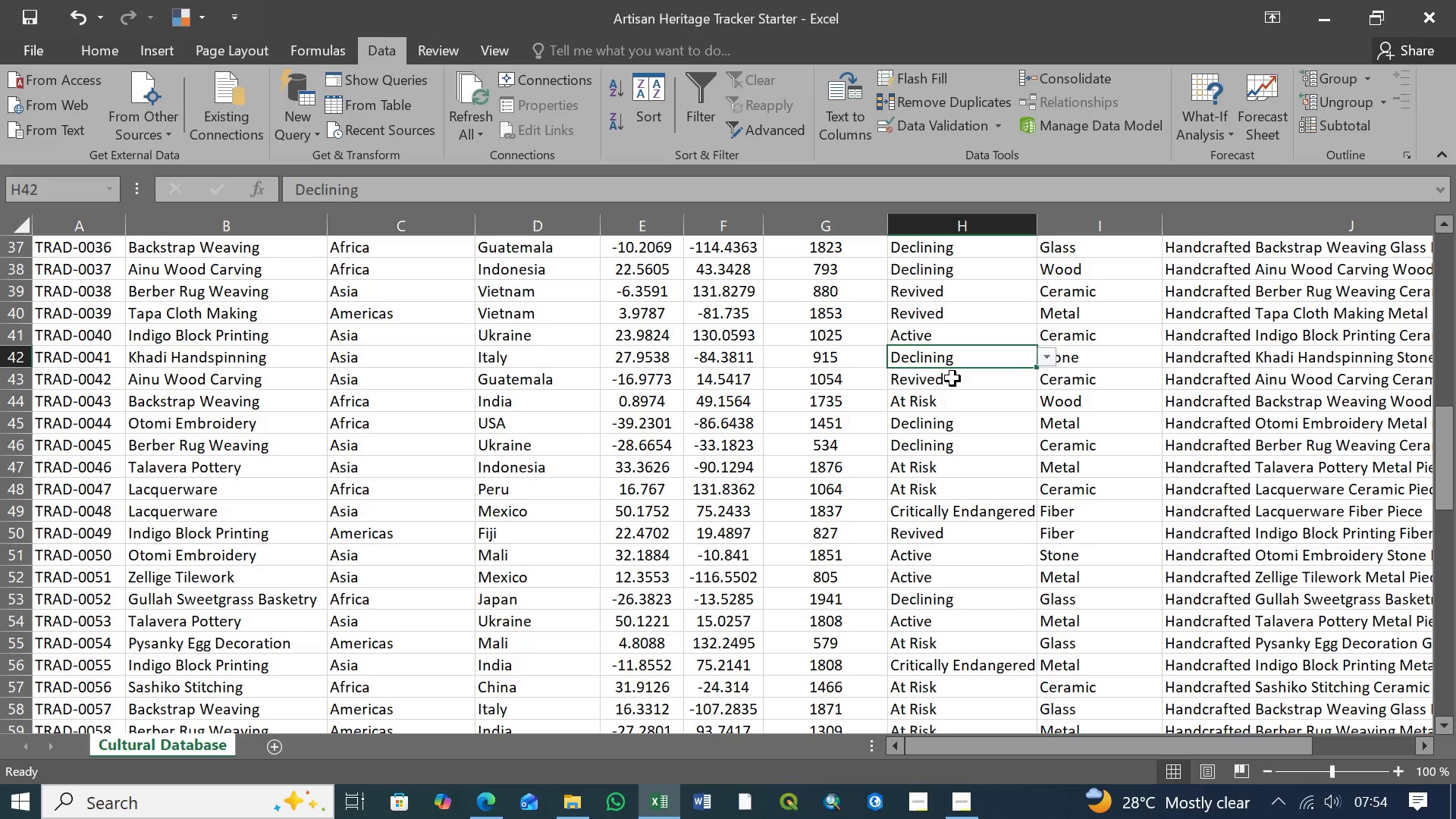 
left_click([952, 378])
 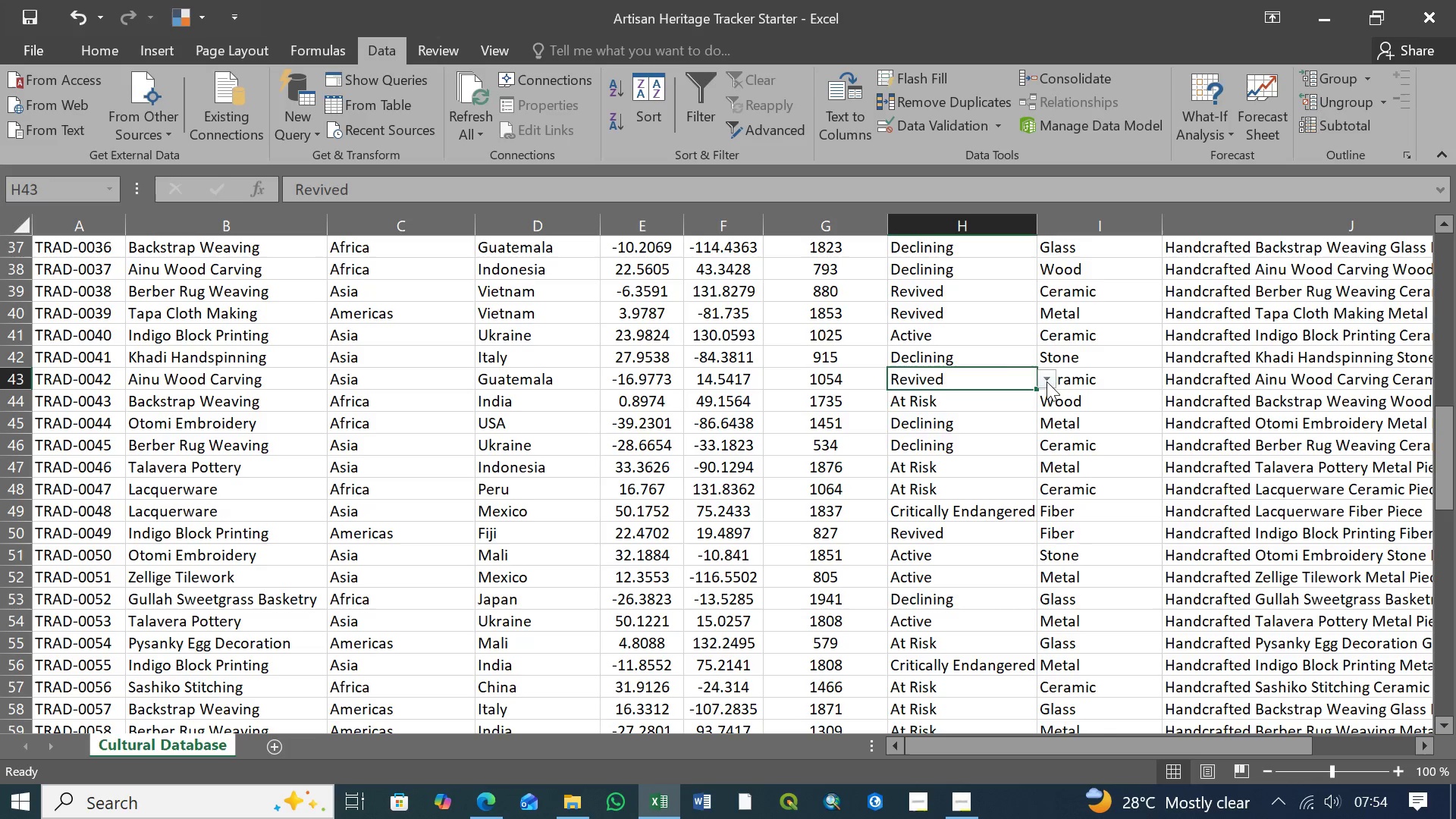 
left_click([1051, 381])
 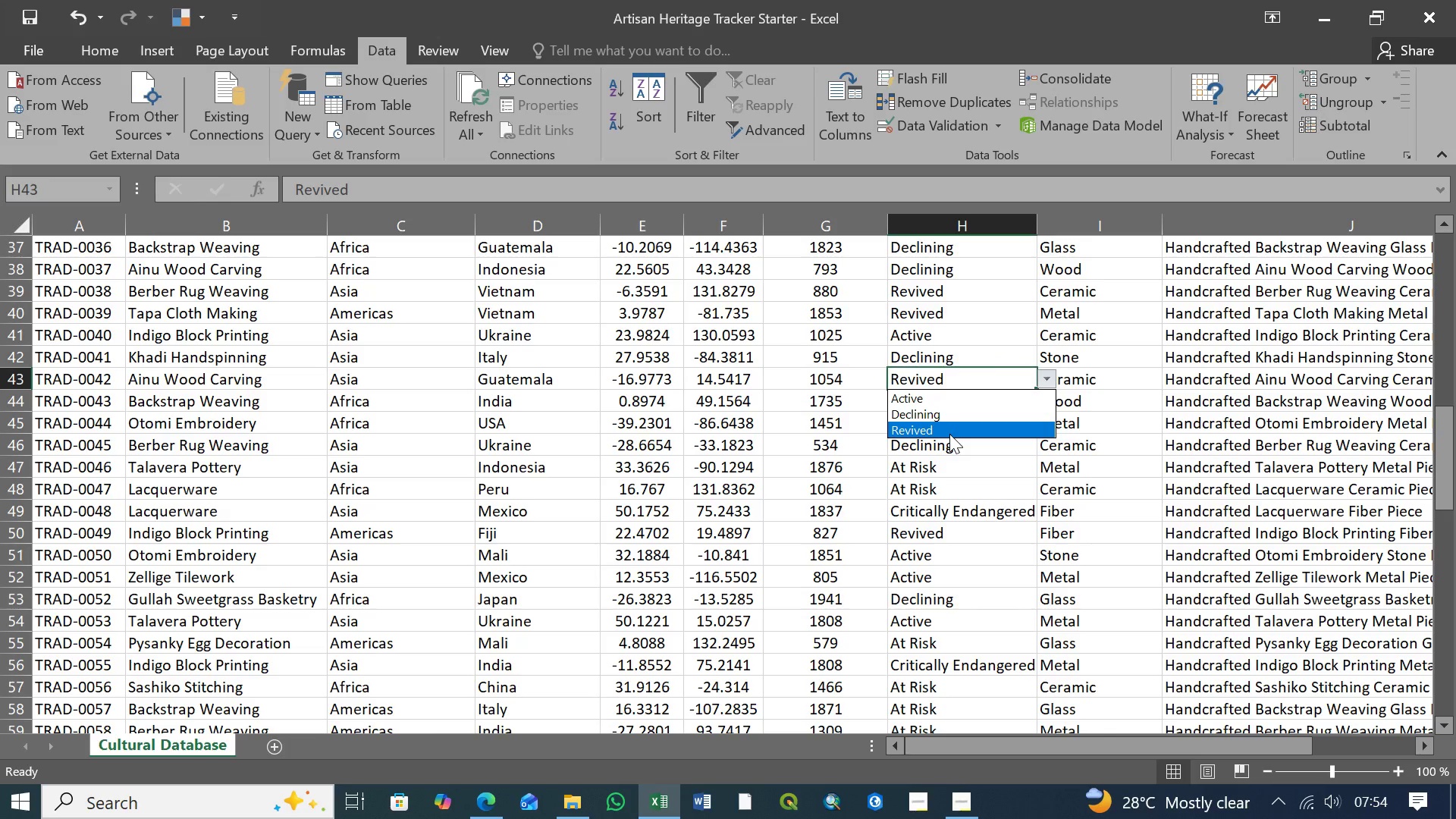 
left_click([949, 434])
 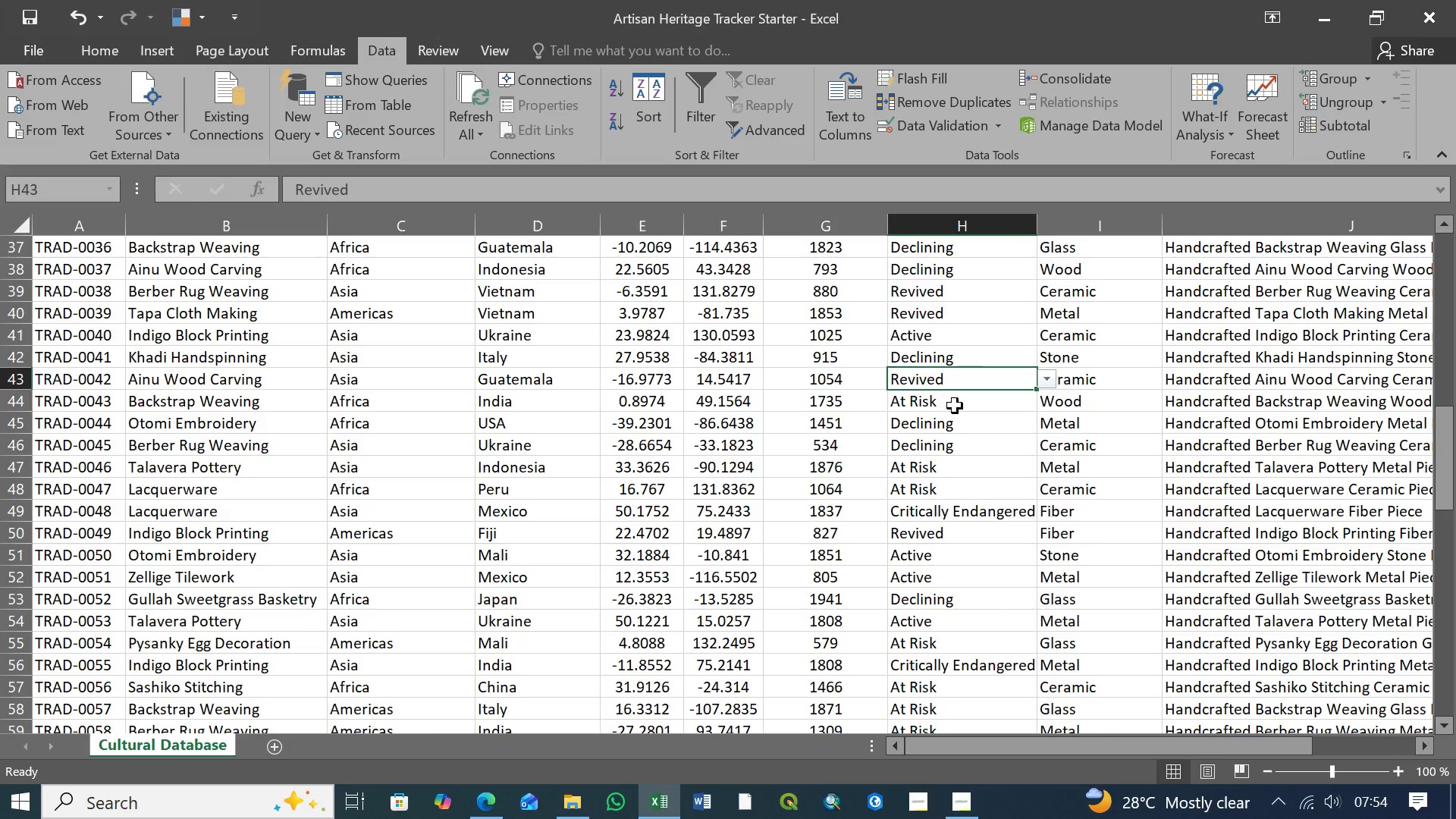 
left_click([955, 406])
 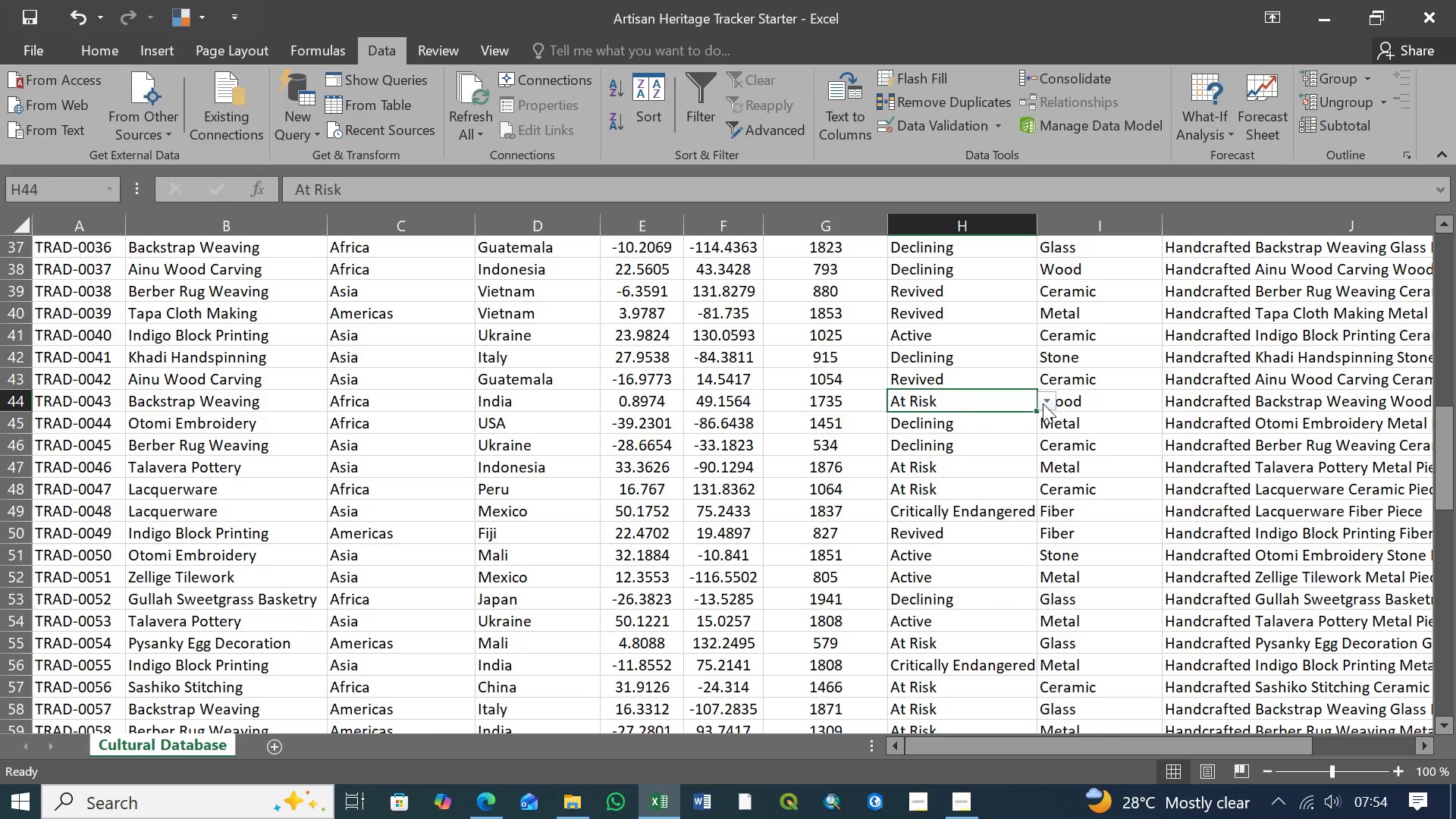 
left_click([1043, 403])
 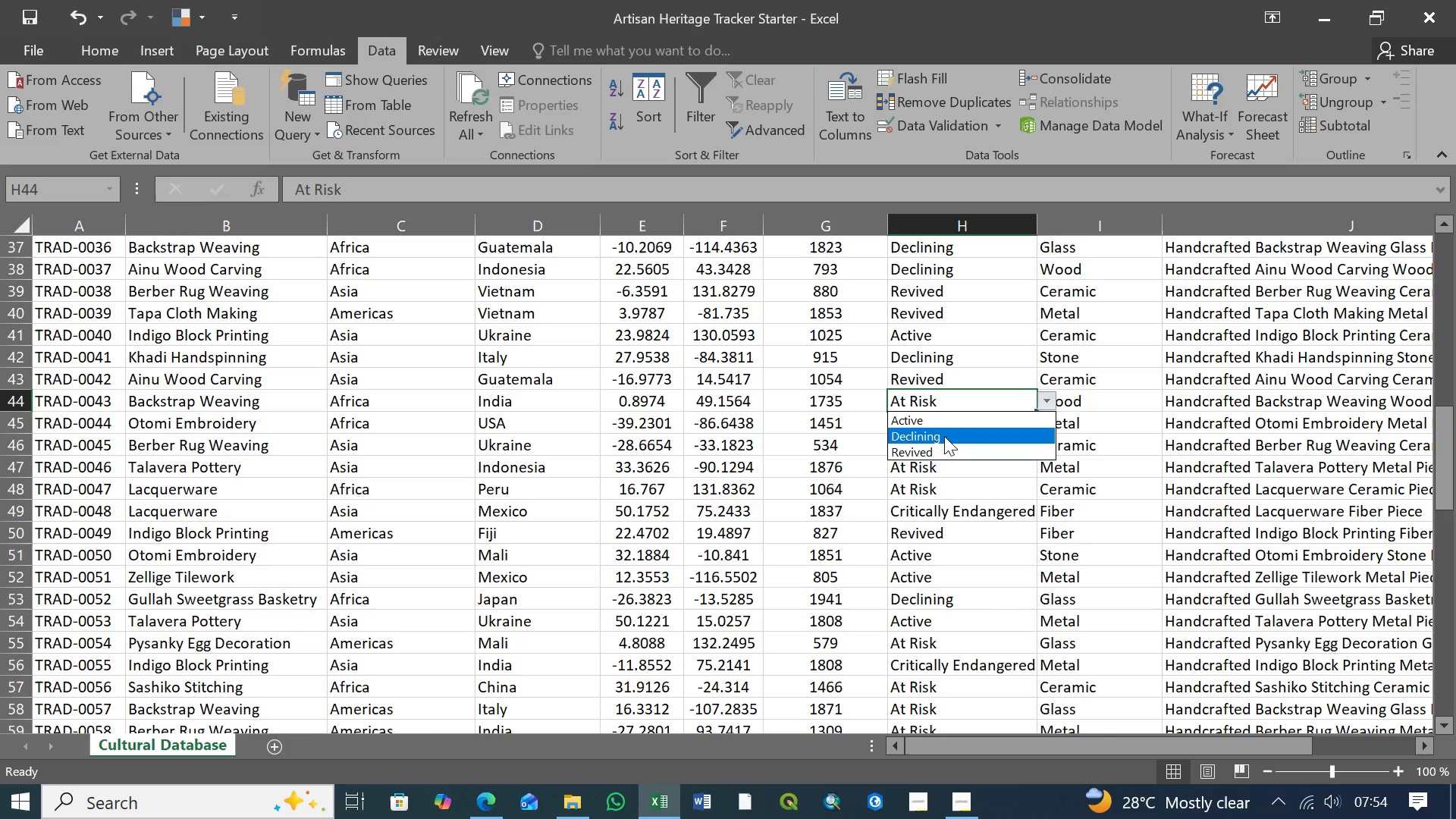 
left_click([944, 436])
 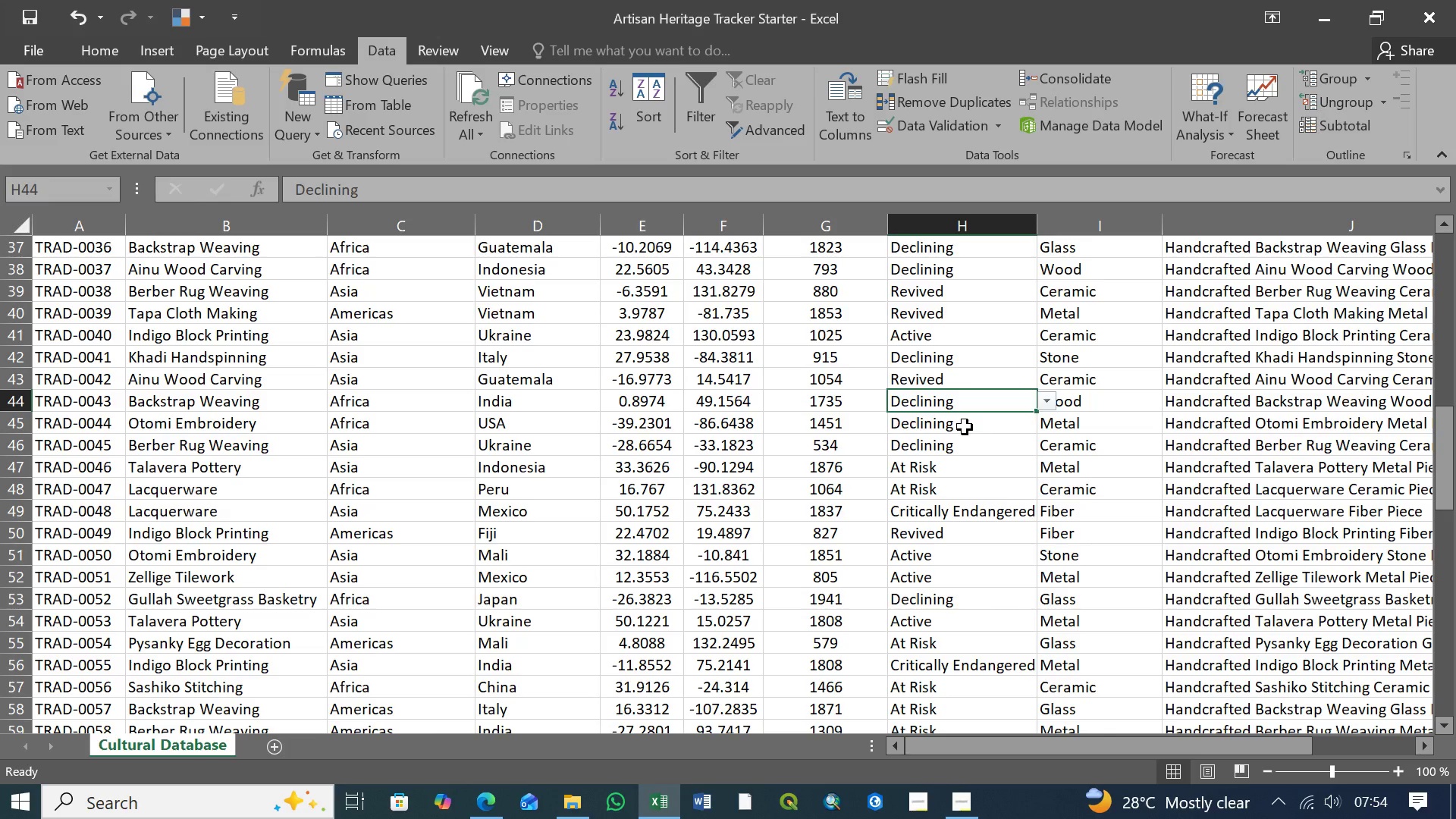 
left_click([966, 424])
 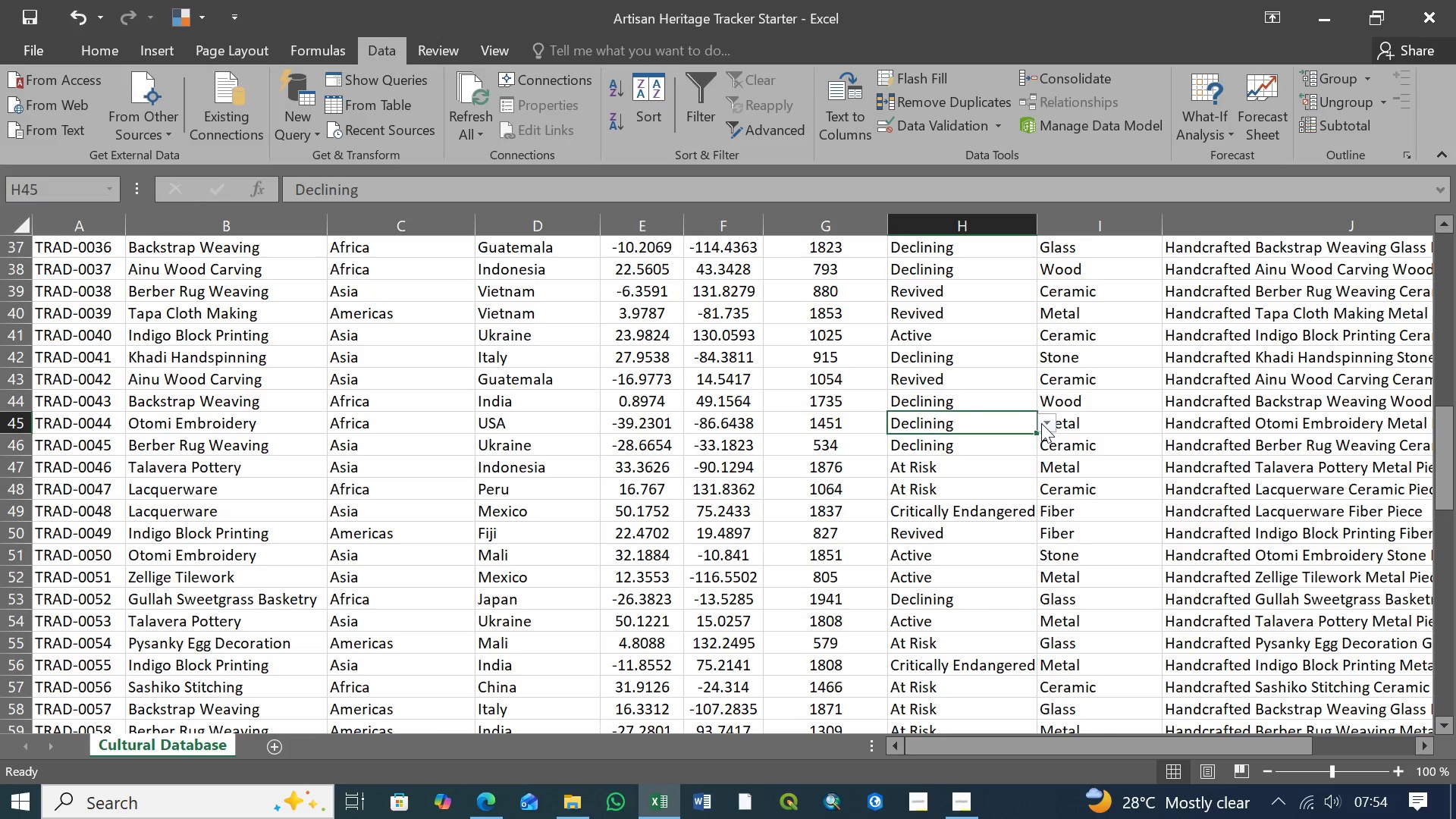 
left_click([1042, 423])
 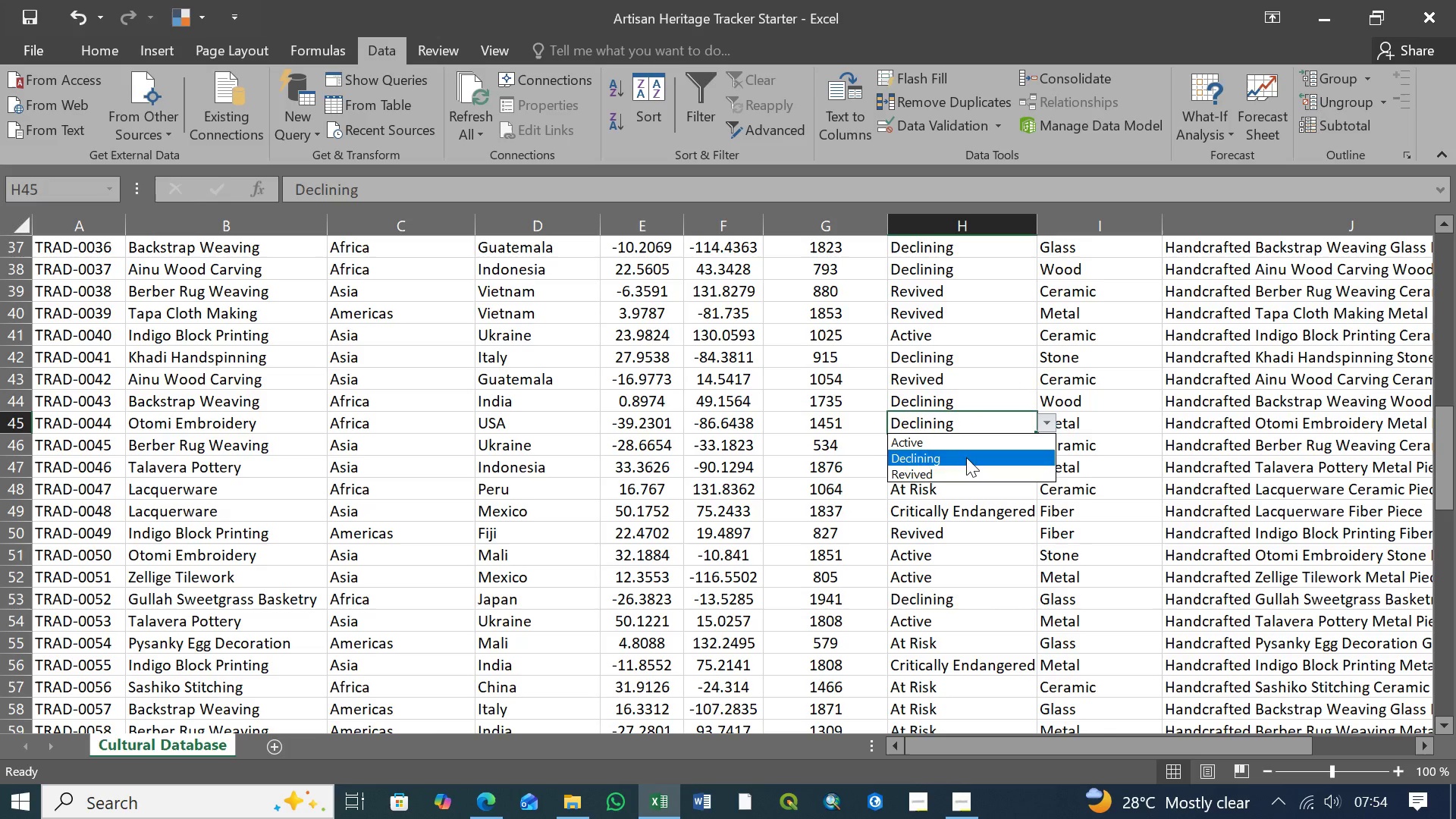 
left_click([966, 457])
 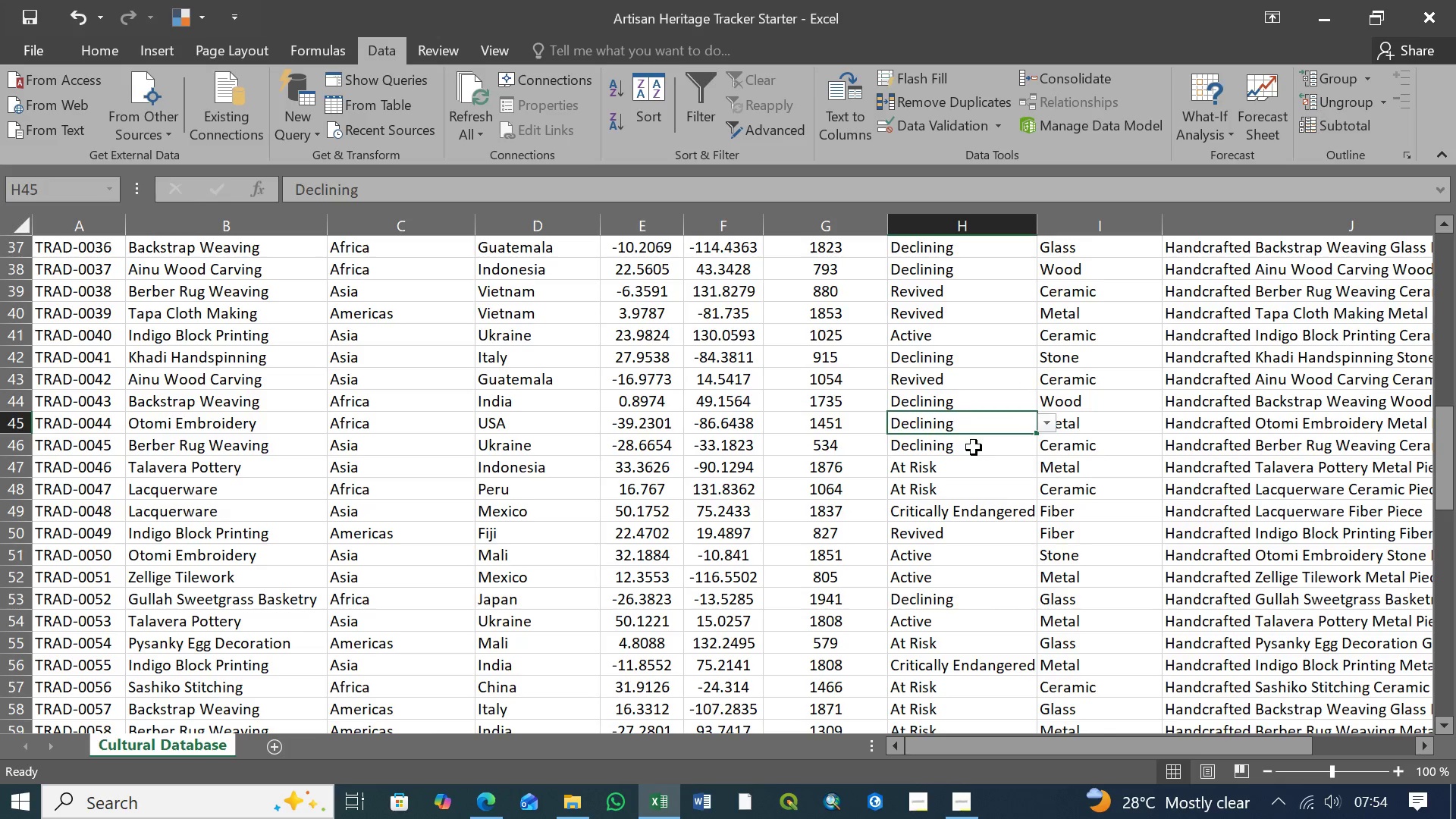 
left_click([974, 447])
 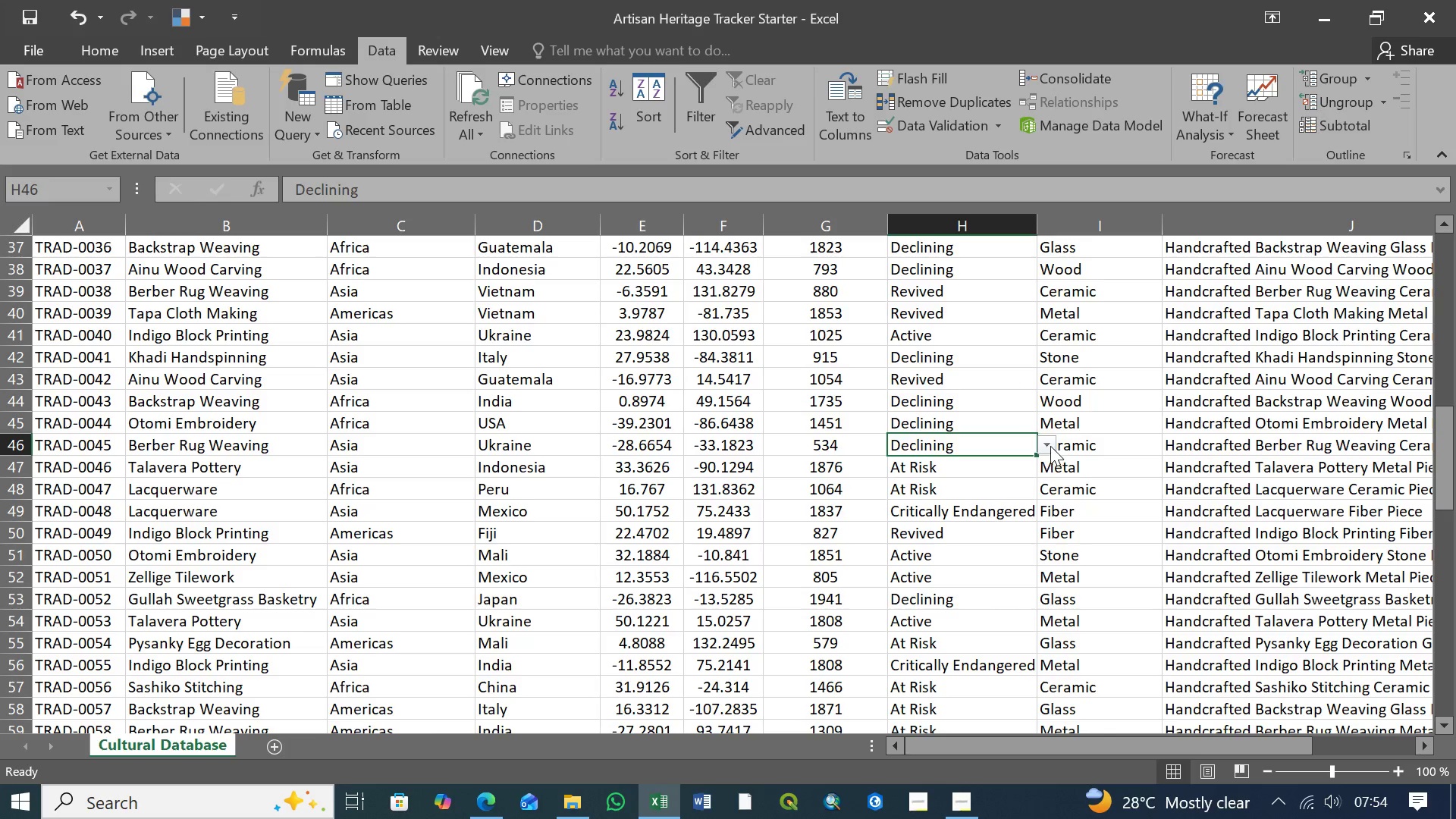 
left_click([1050, 446])
 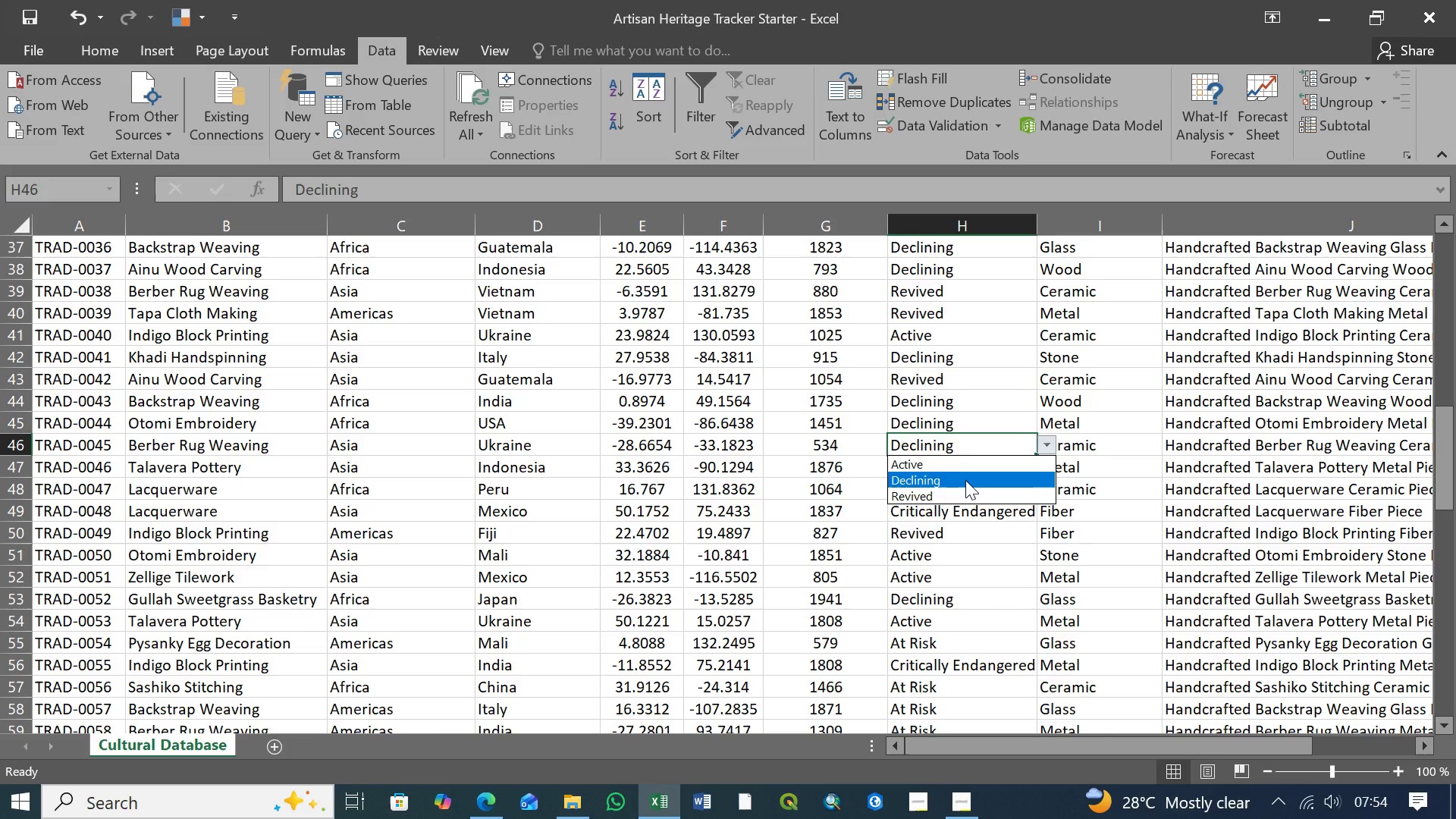 
left_click([965, 480])
 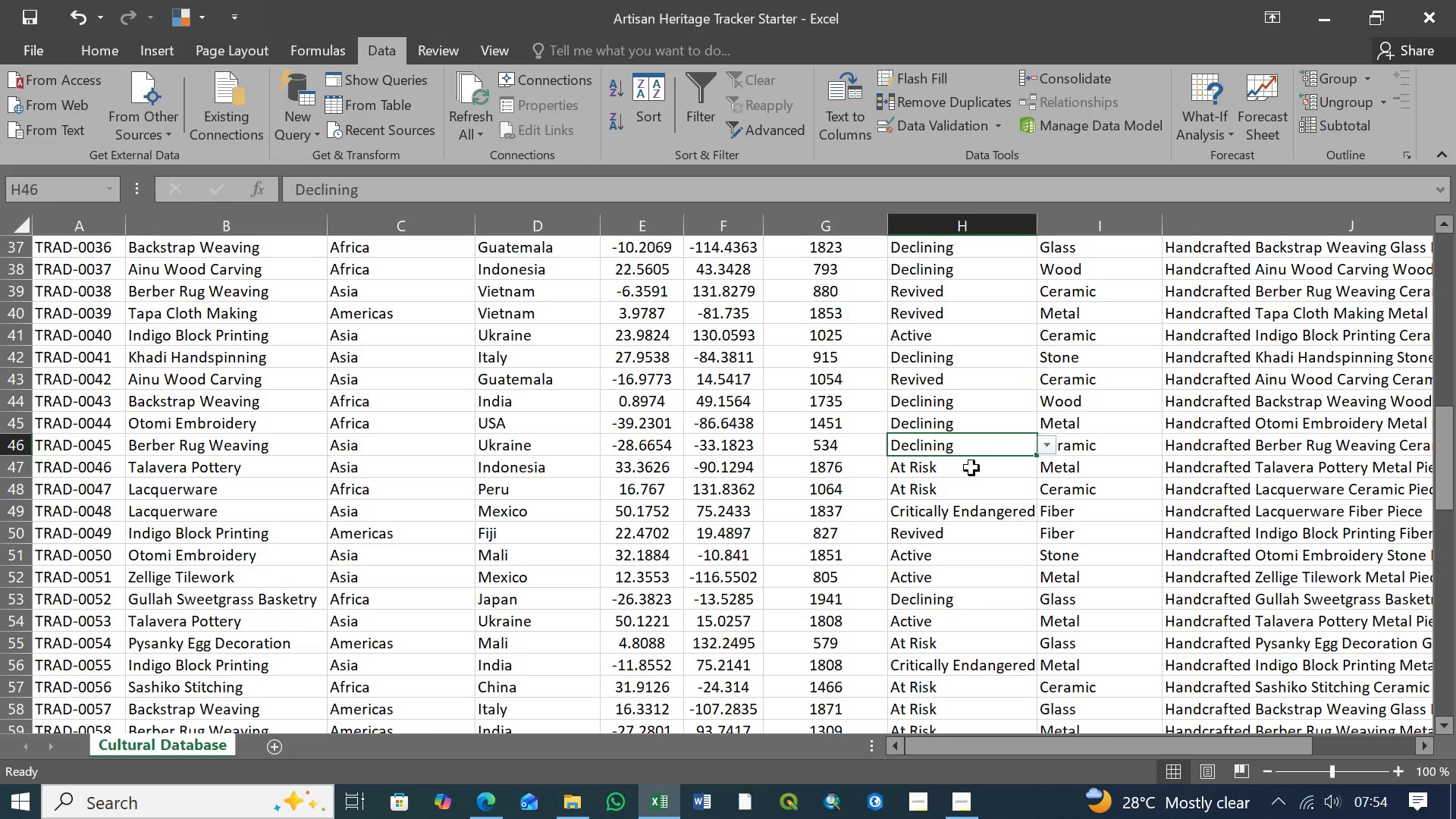 
left_click([971, 468])
 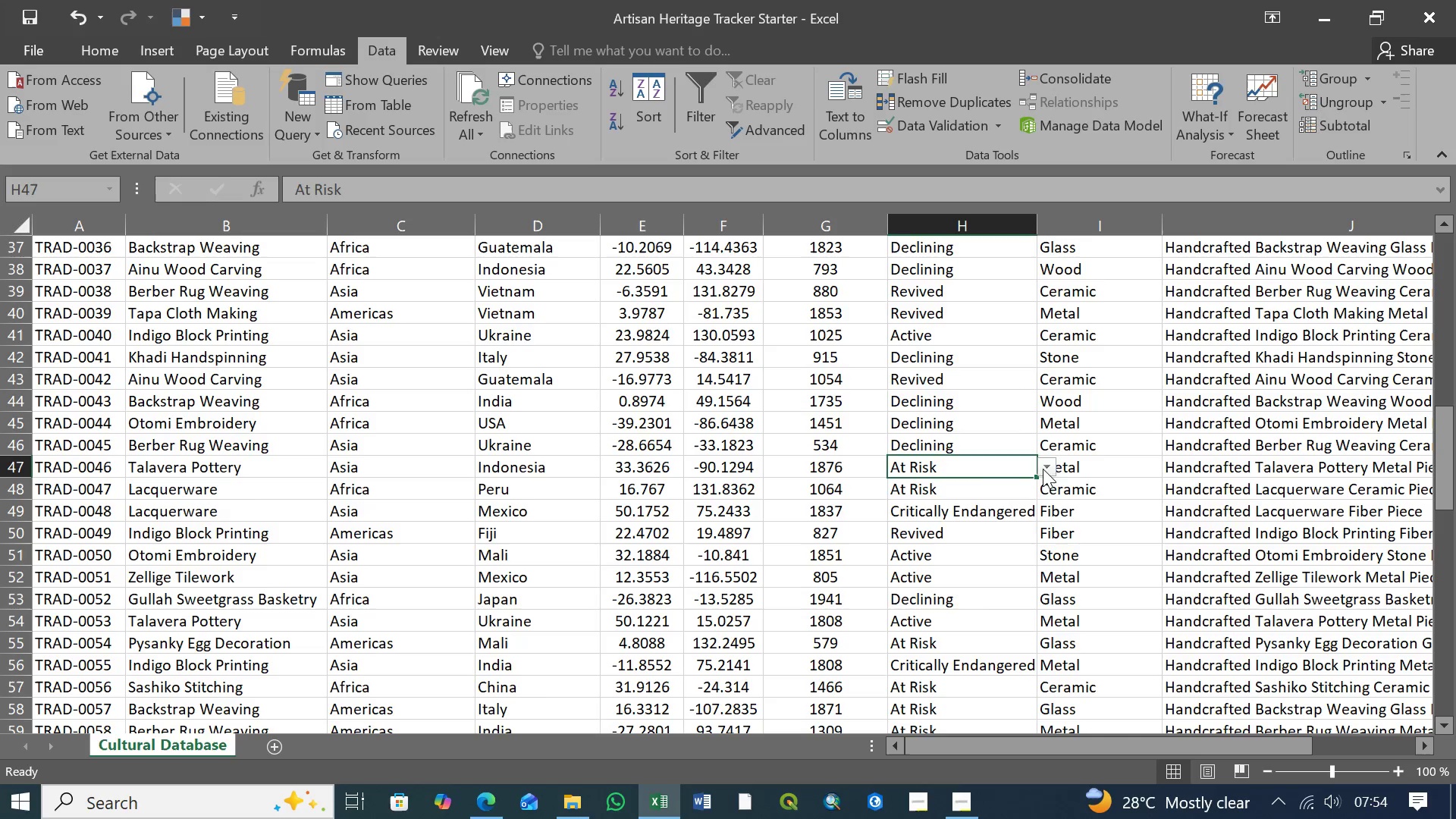 
left_click([1050, 469])
 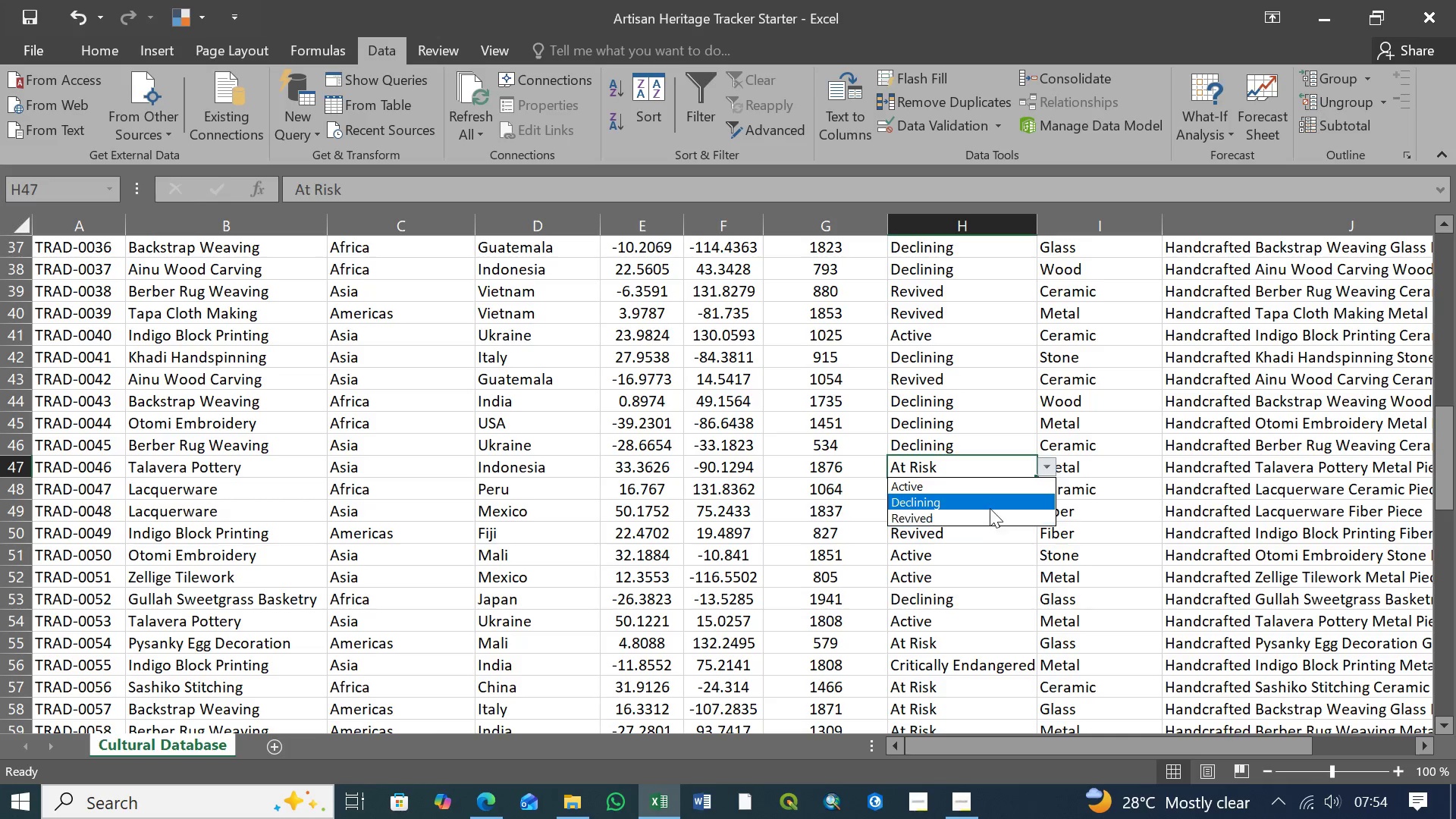 
left_click([990, 508])
 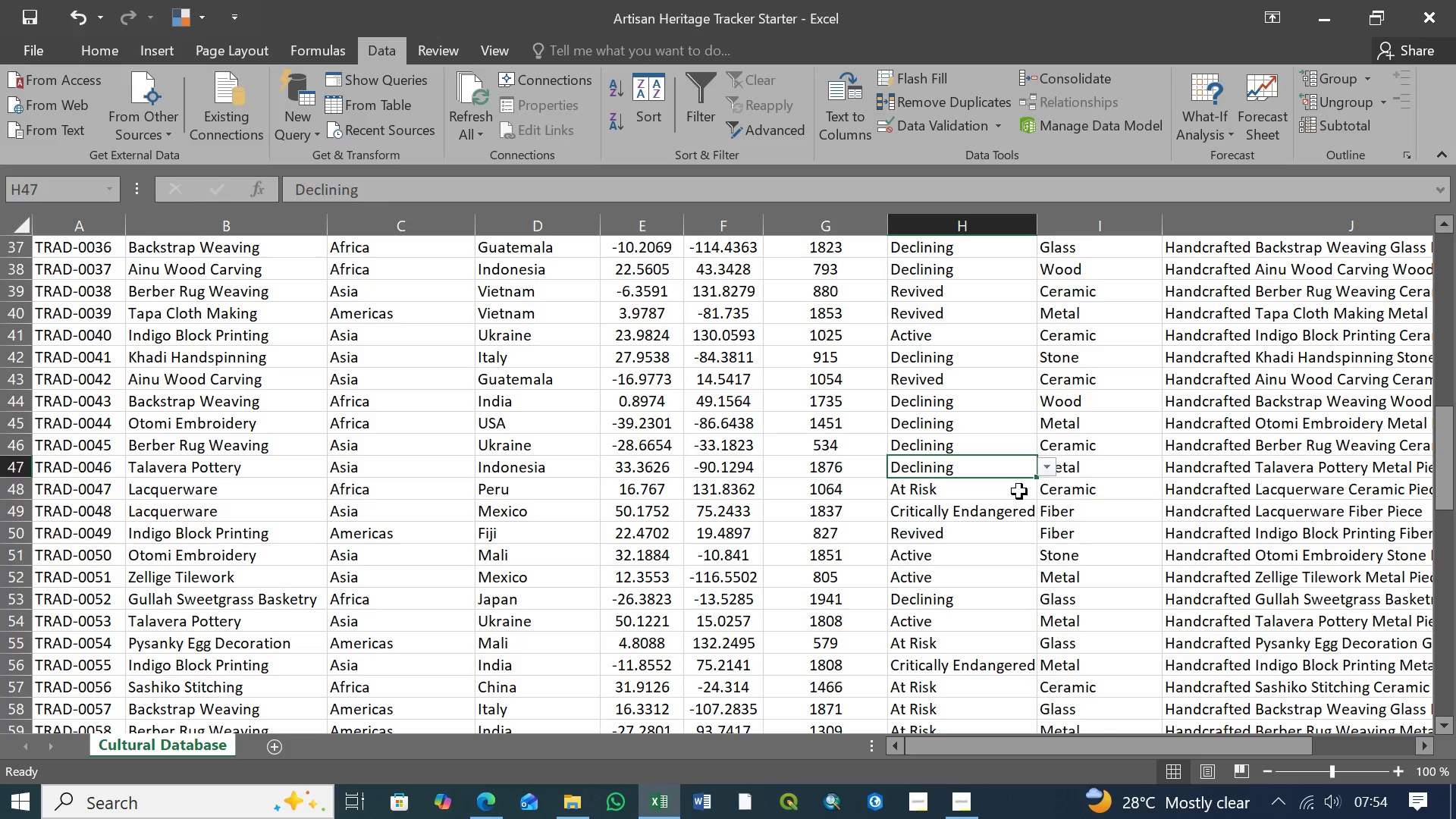 
left_click([1019, 491])
 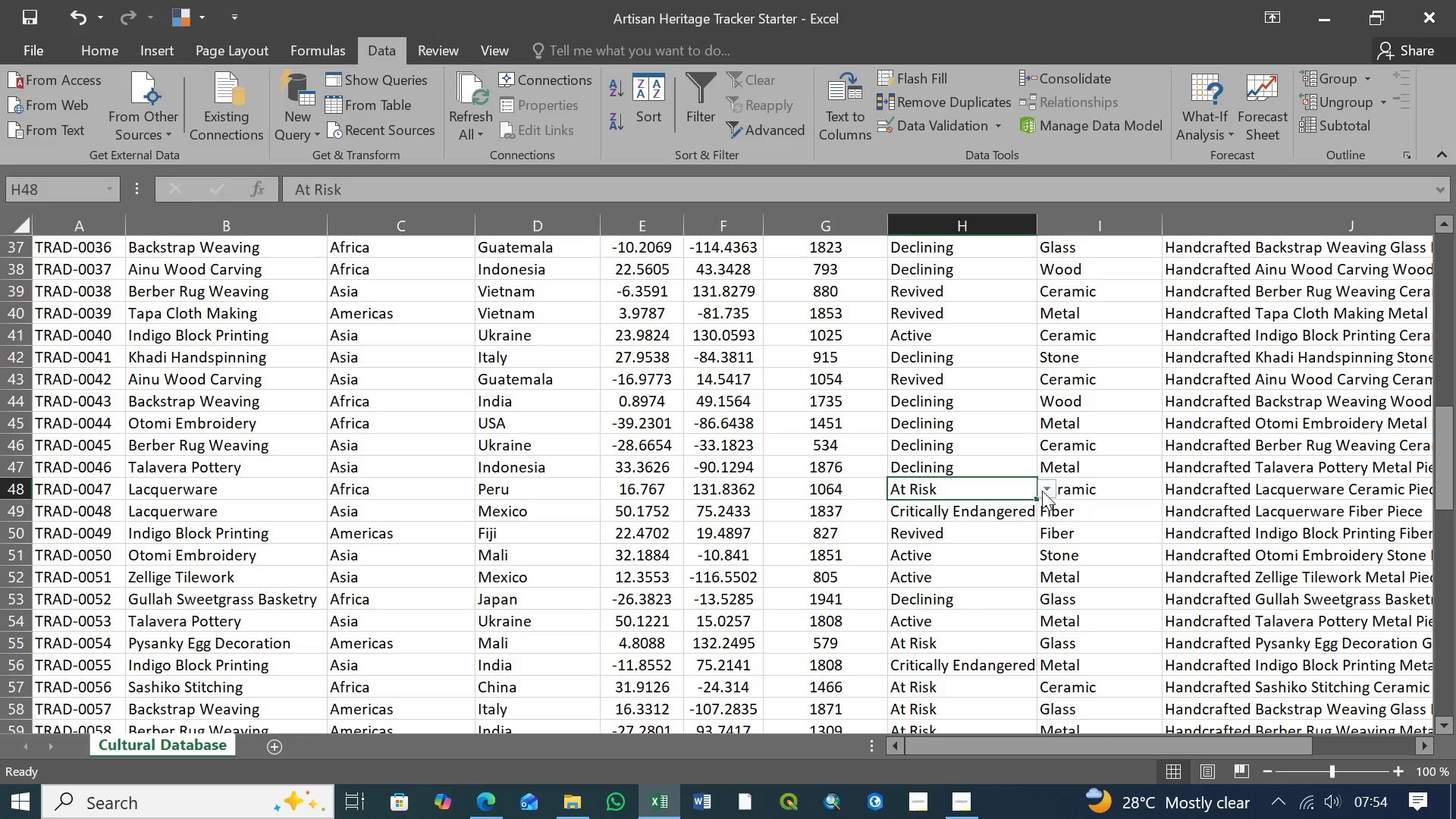 
double_click([1042, 491])
 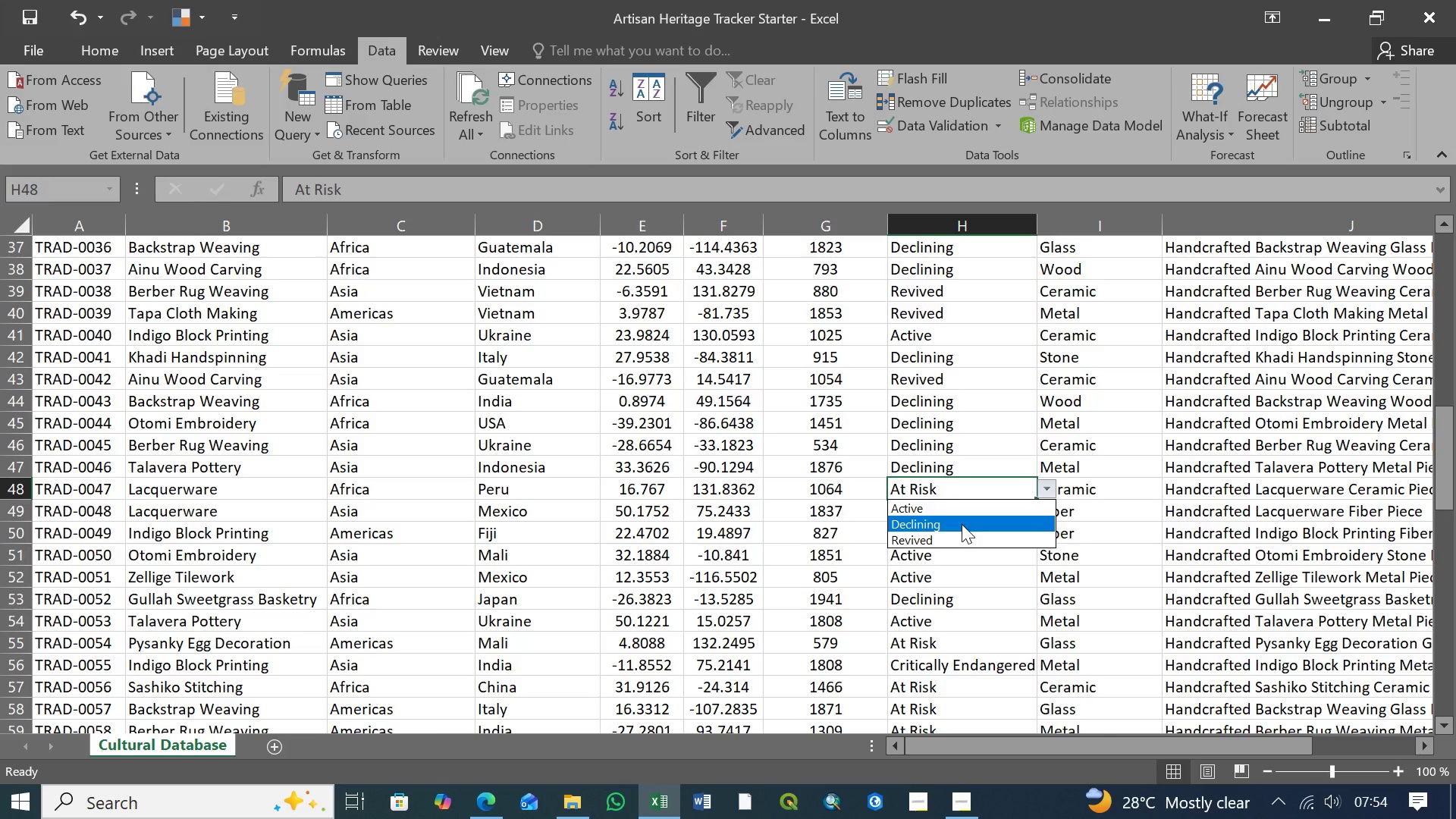 
left_click([962, 524])
 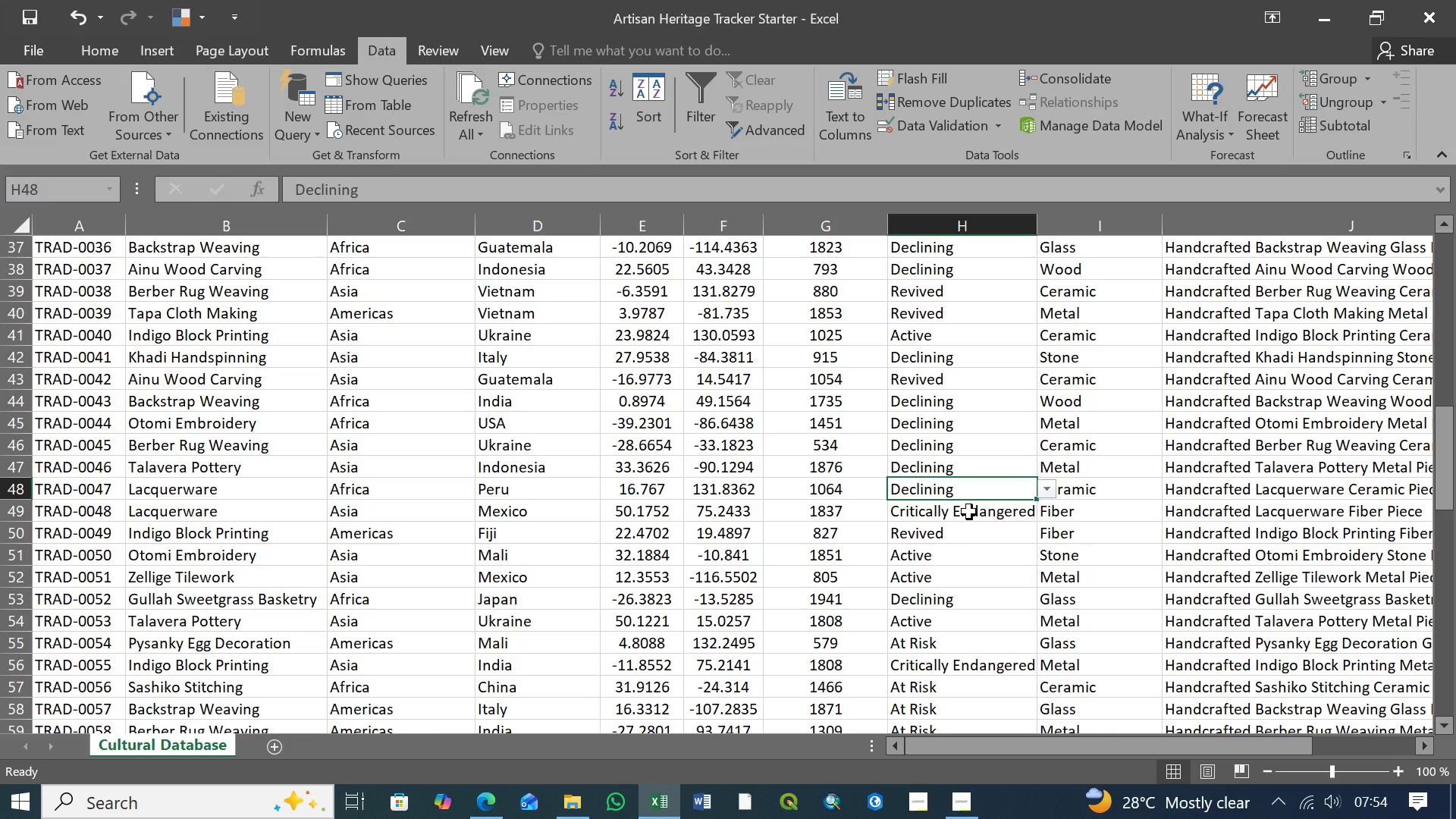 
left_click([969, 513])
 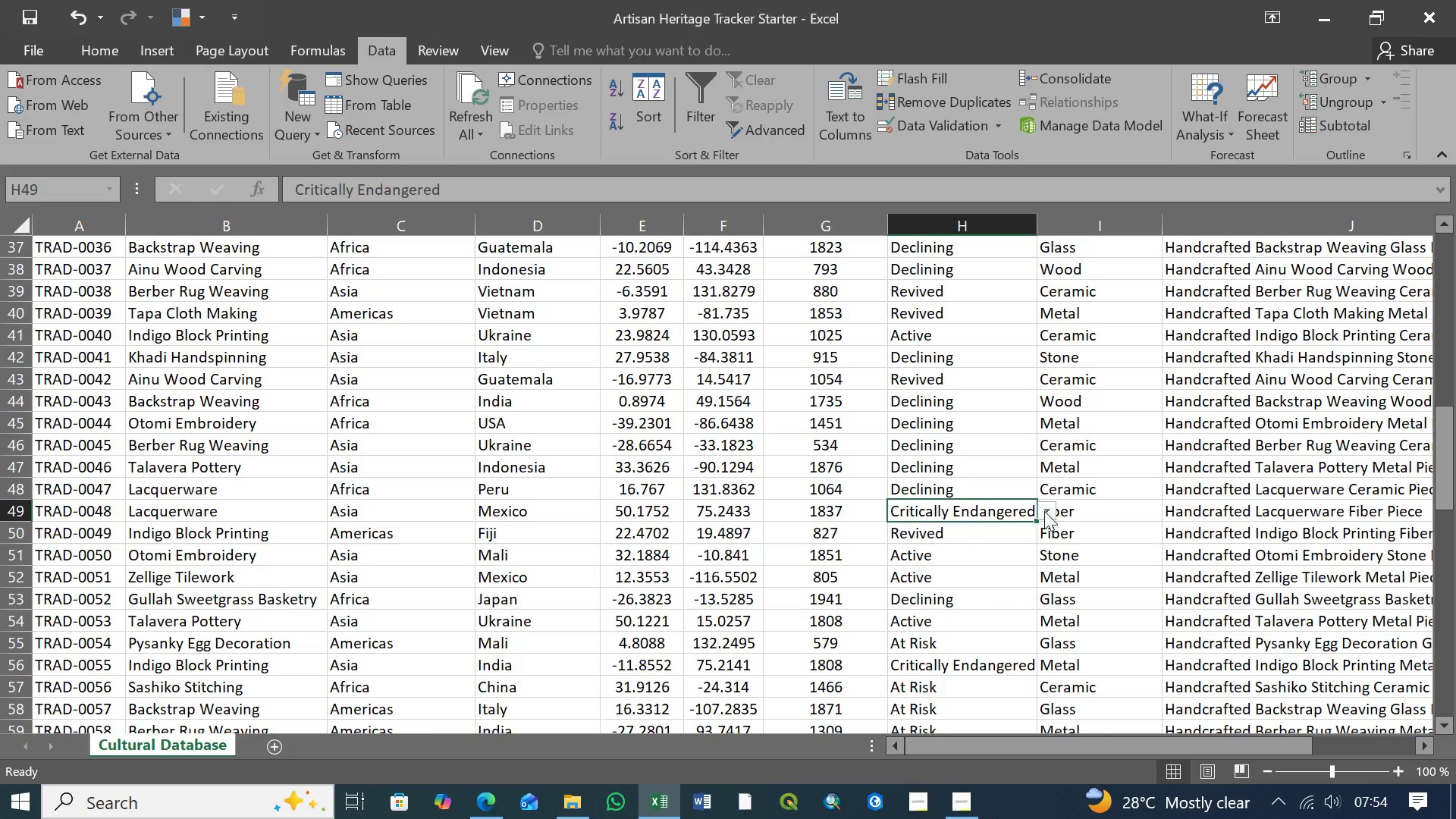 
left_click([1044, 511])
 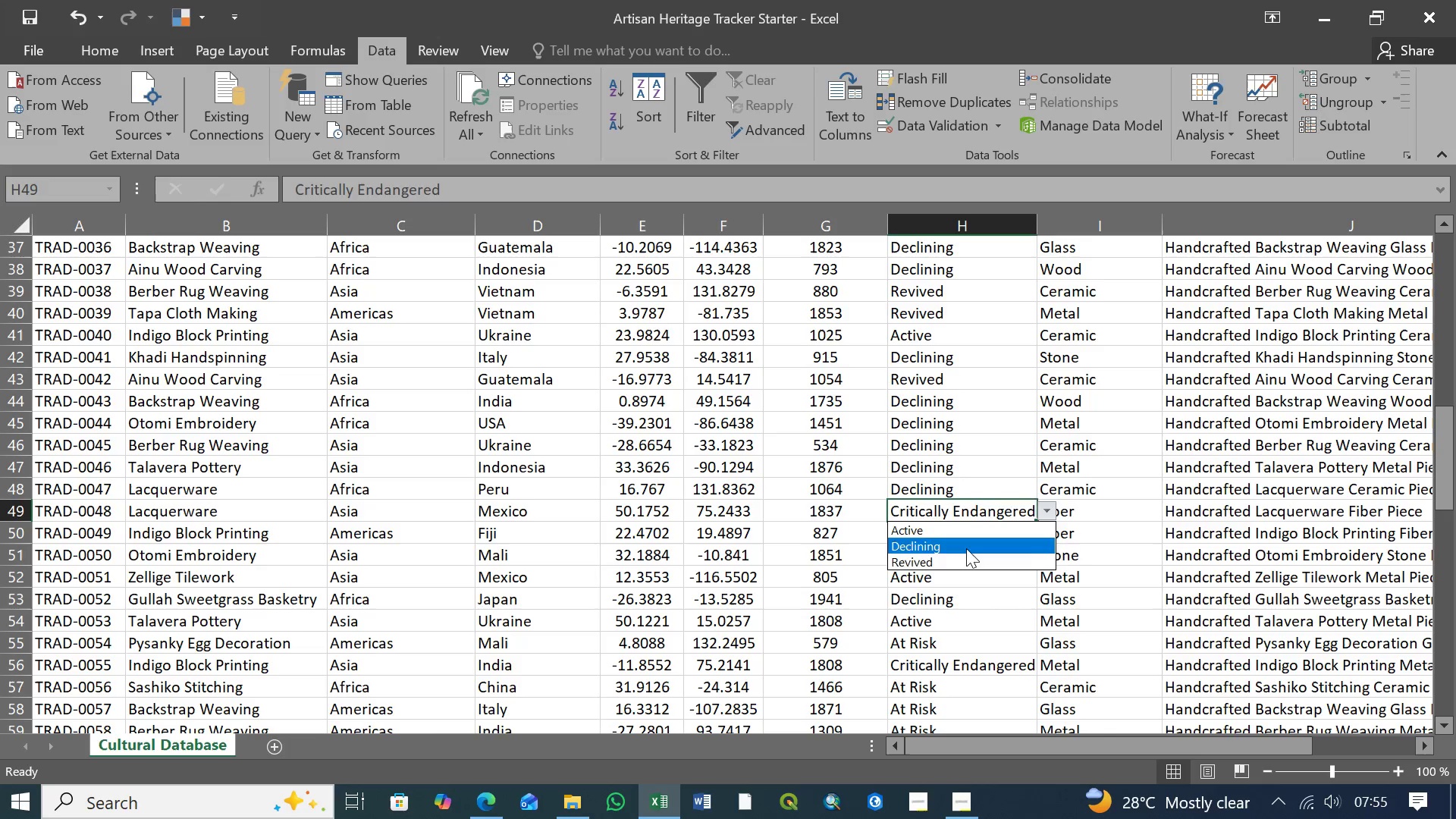 
left_click([966, 548])
 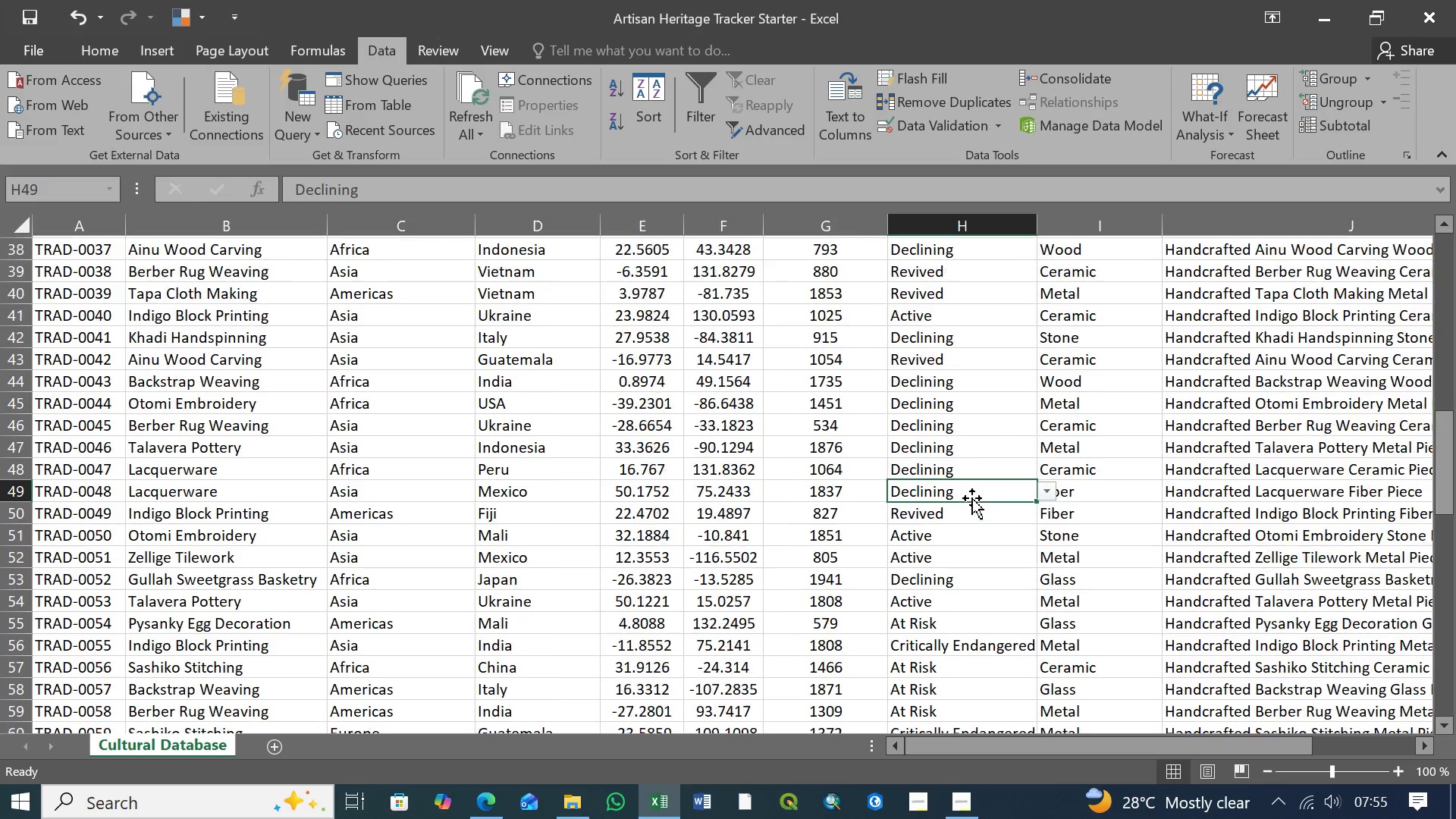 
scroll: coordinate [972, 498], scroll_direction: down, amount: 1.0
 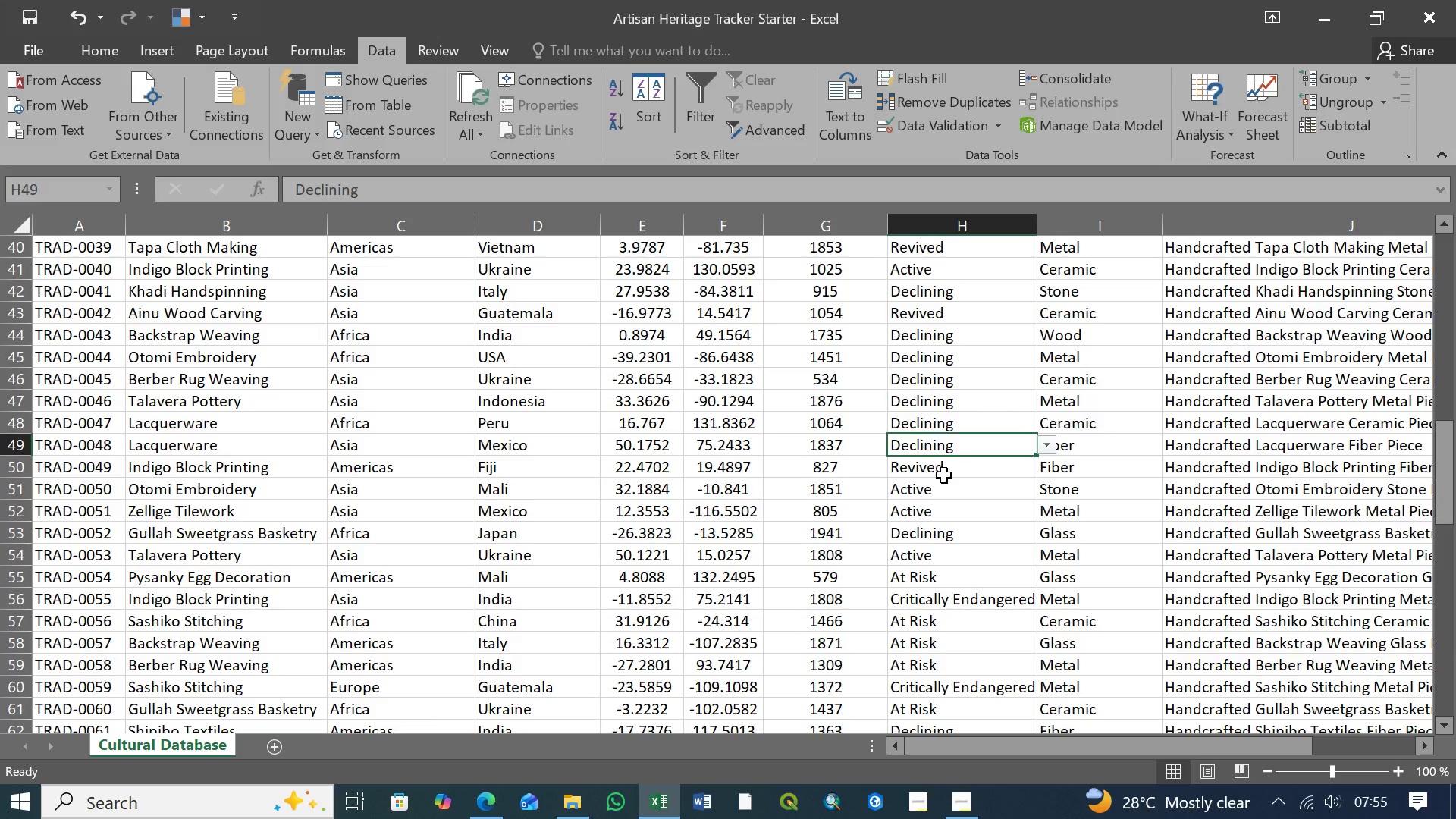 
left_click([944, 475])
 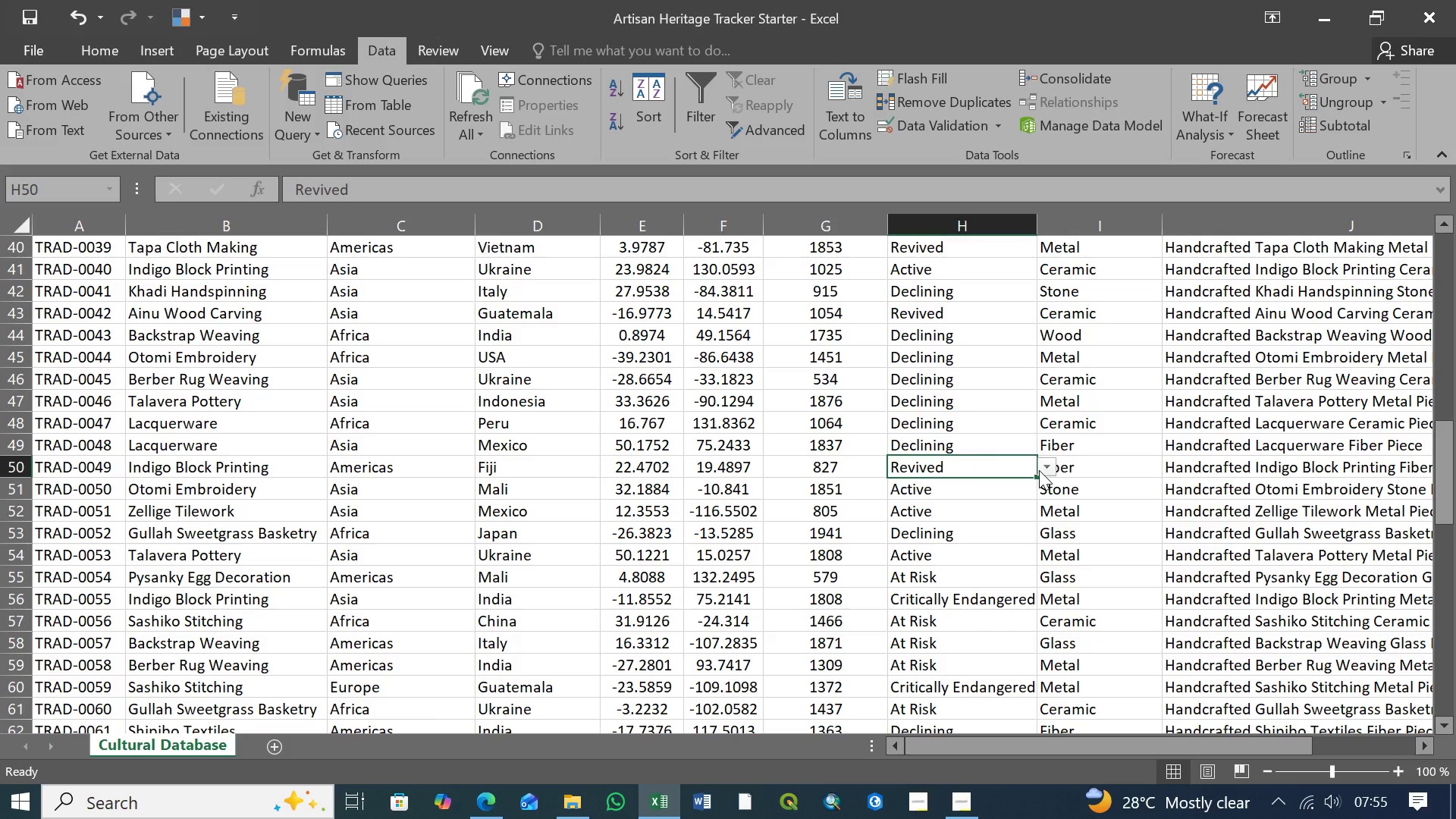 
left_click([1042, 469])
 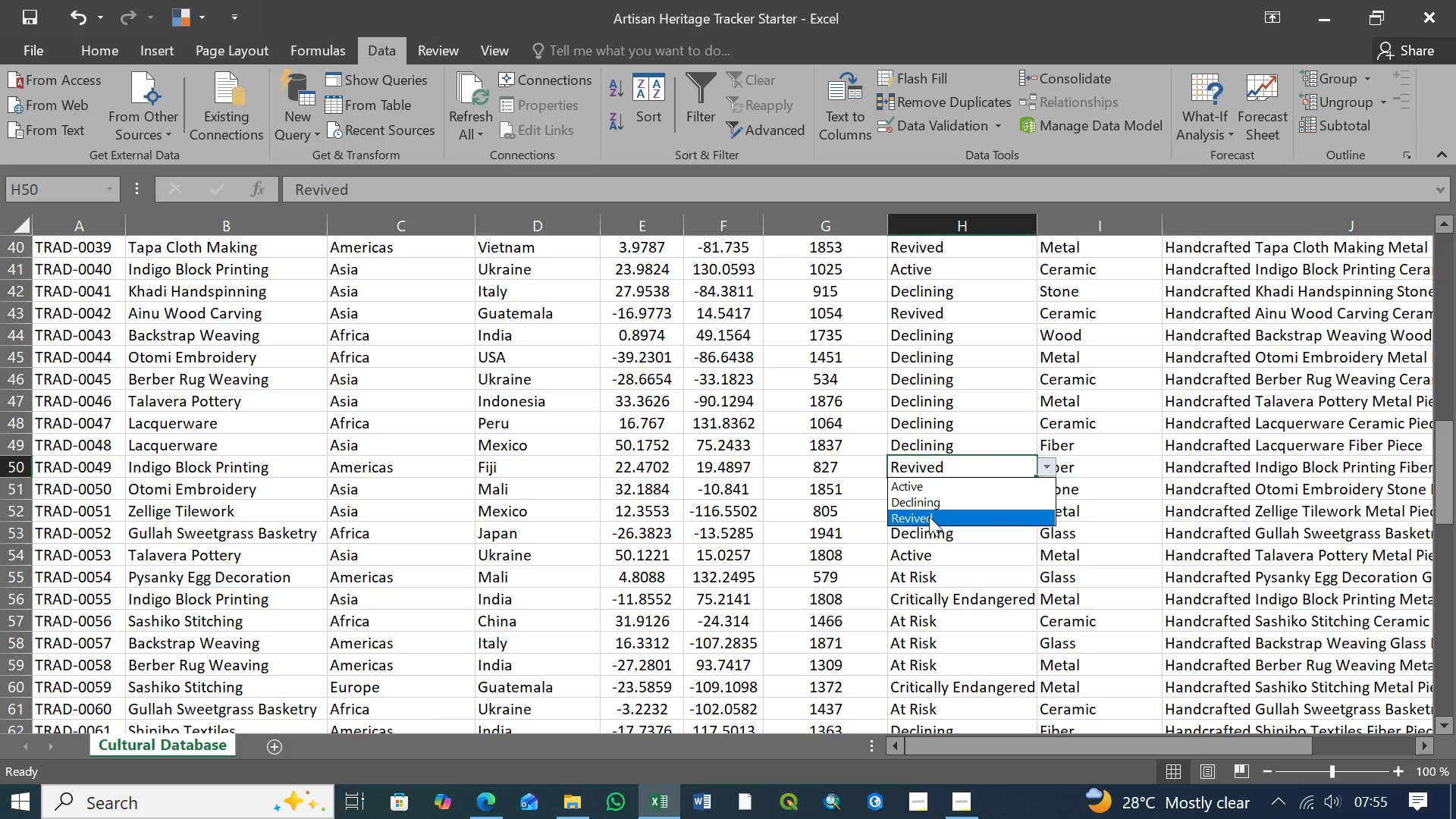 
left_click([929, 517])
 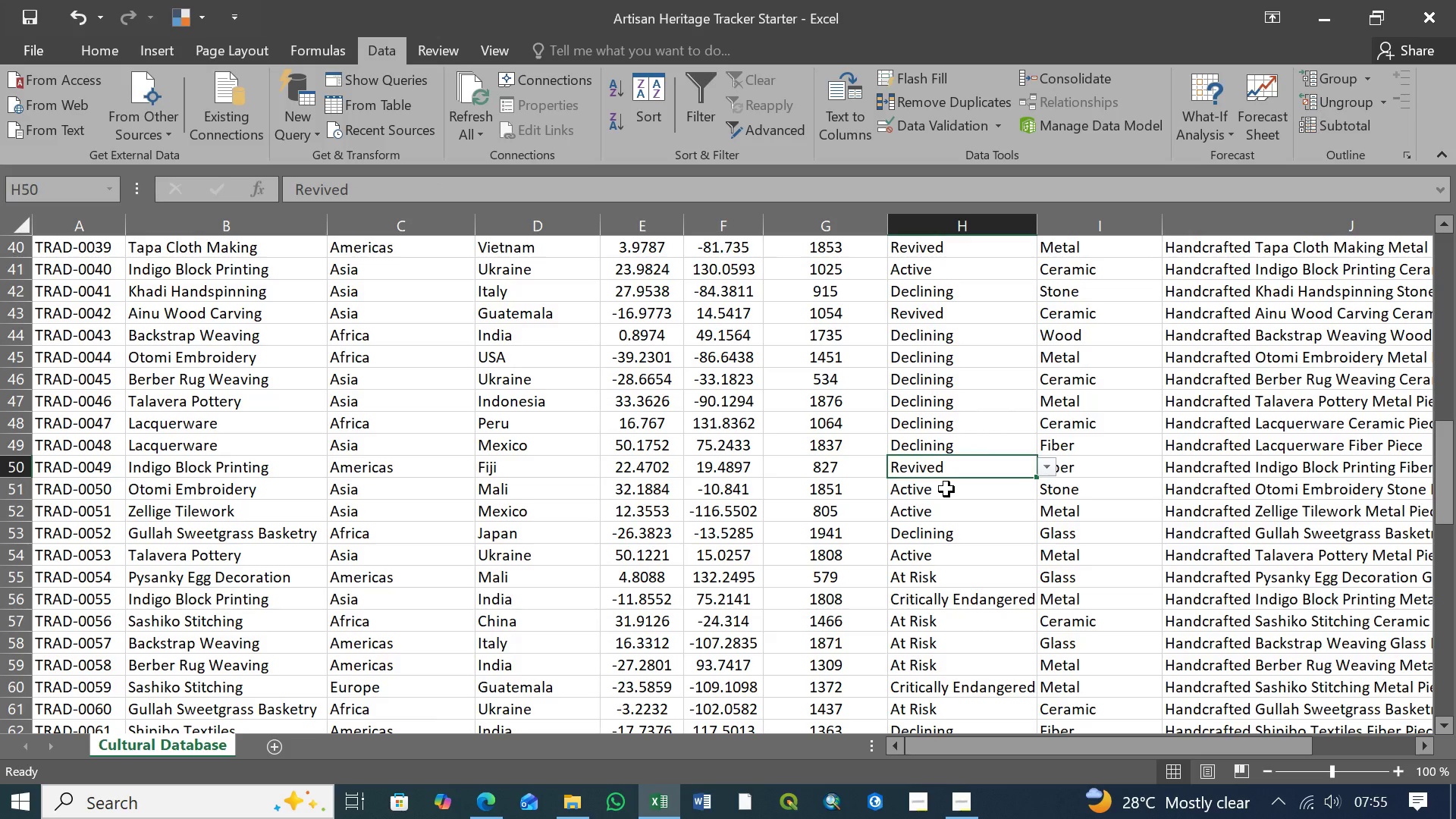 
left_click([946, 489])
 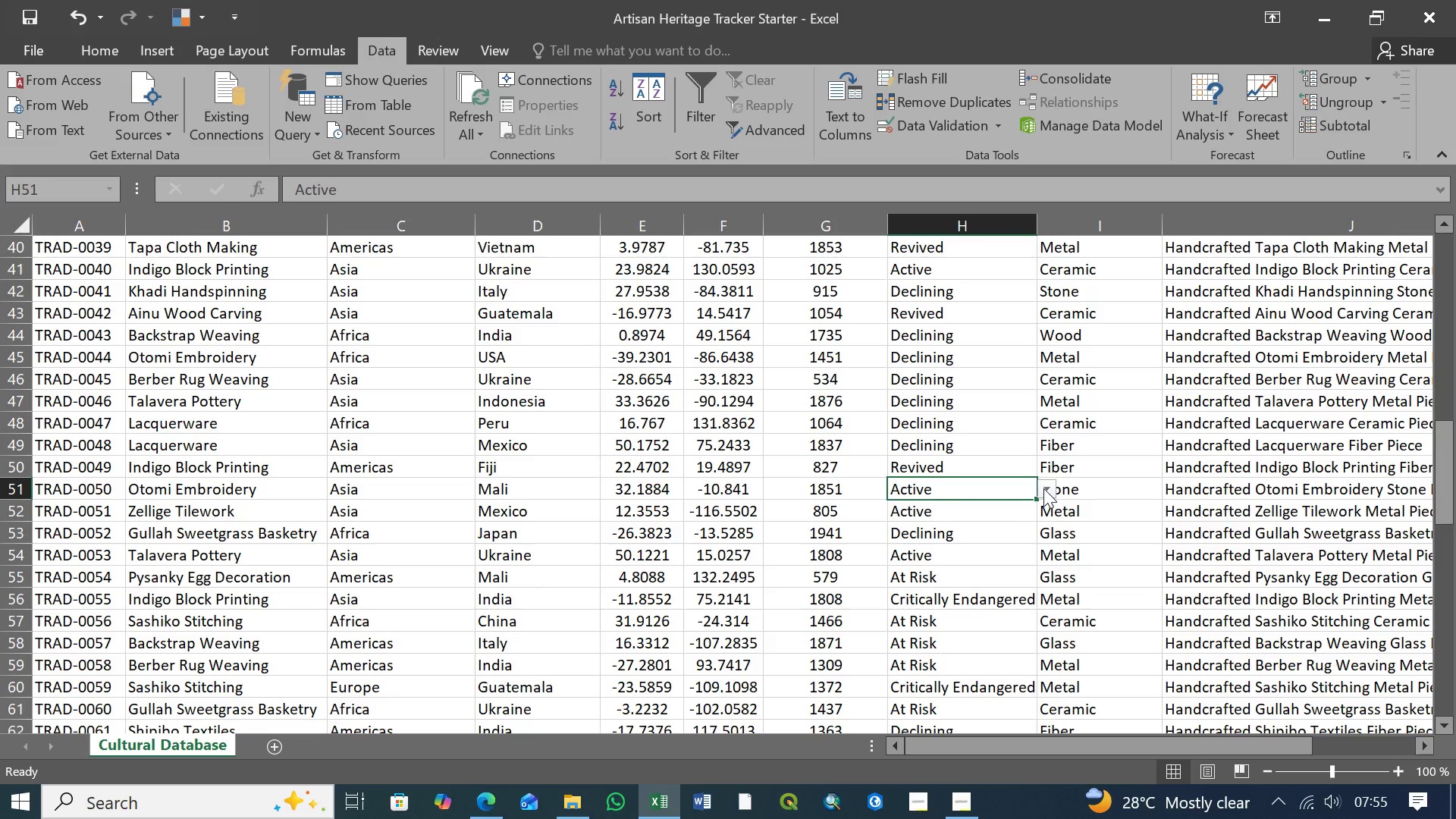 
left_click([1043, 488])
 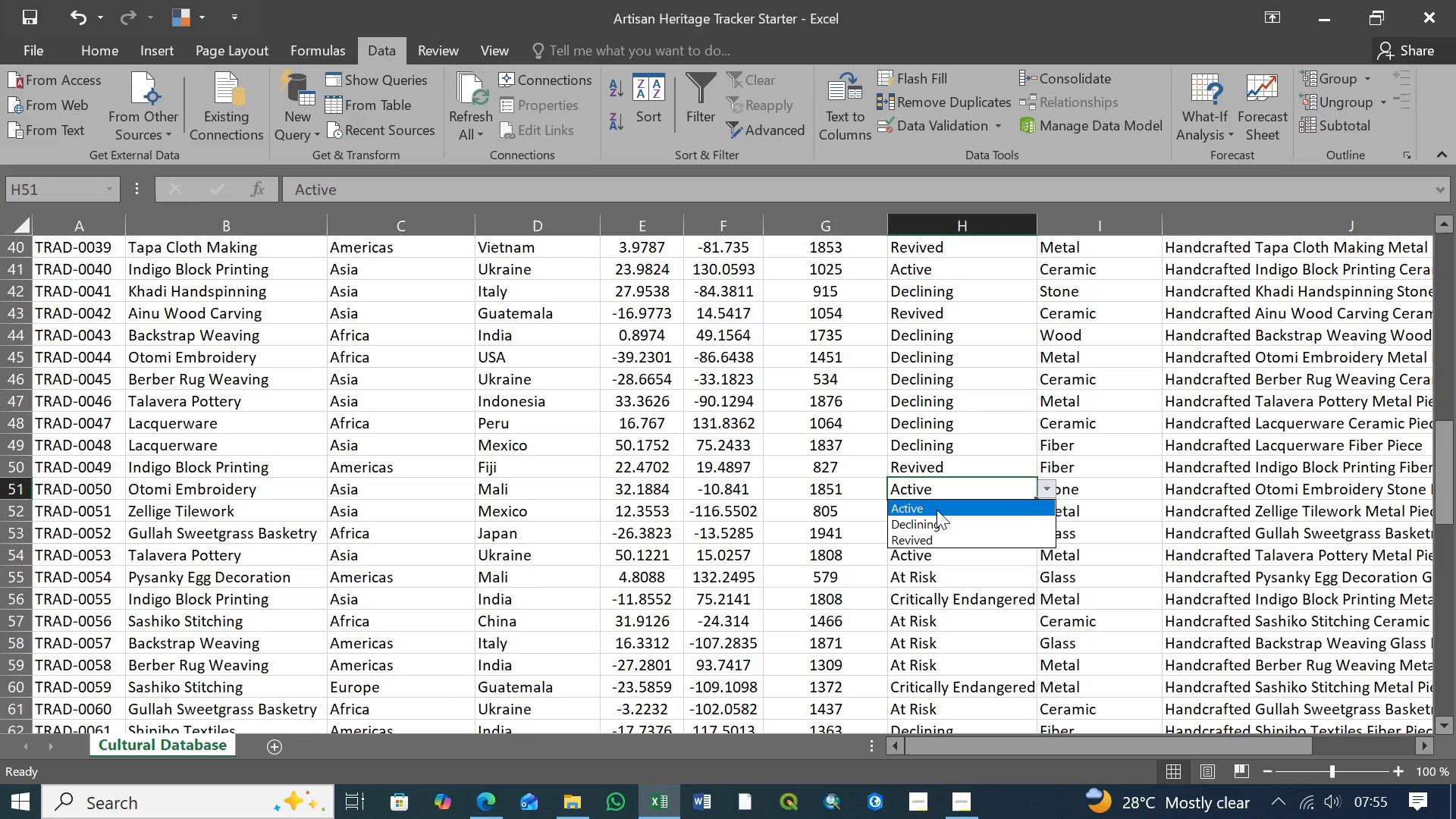 
left_click([937, 507])
 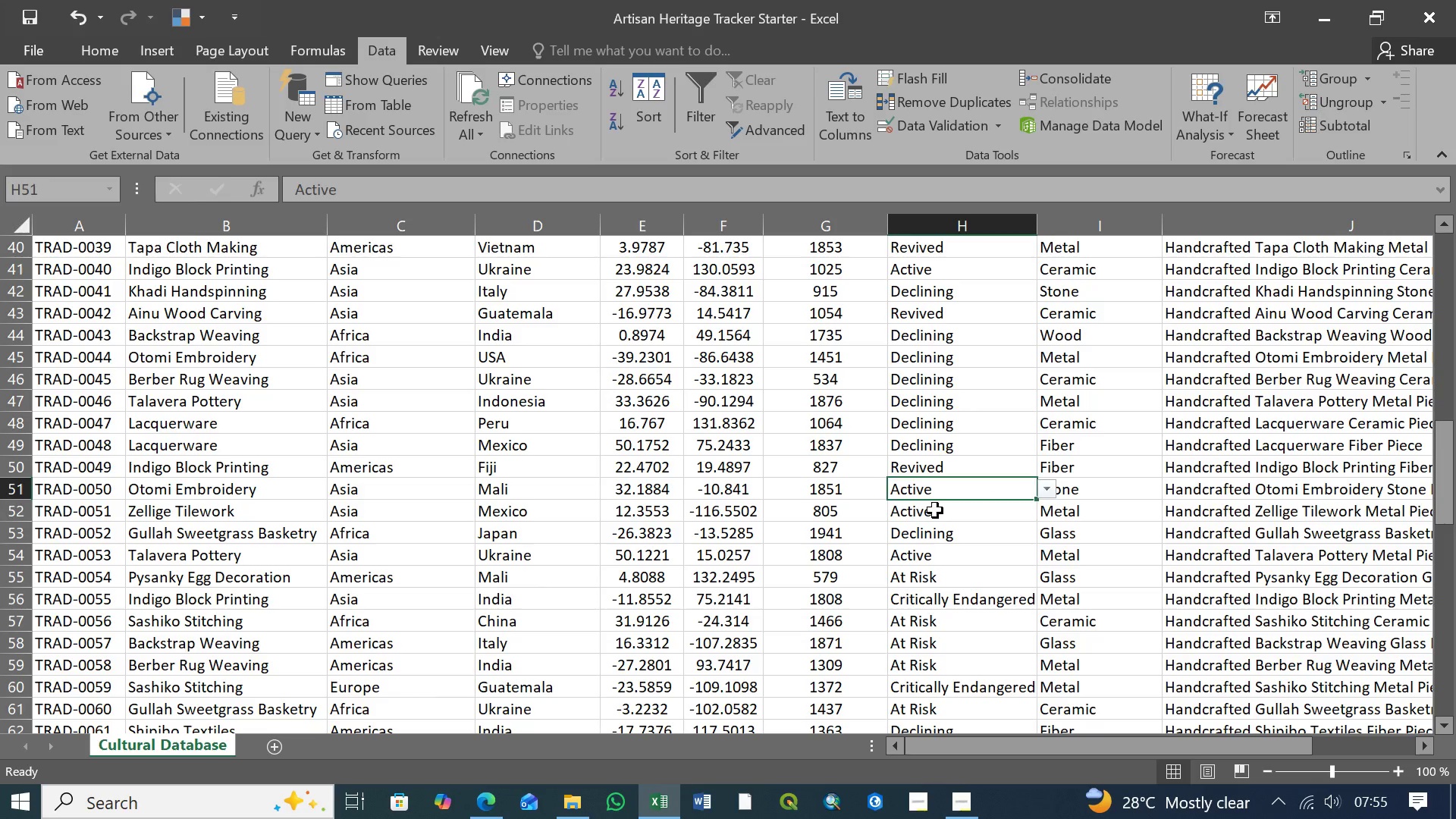 
left_click([935, 510])
 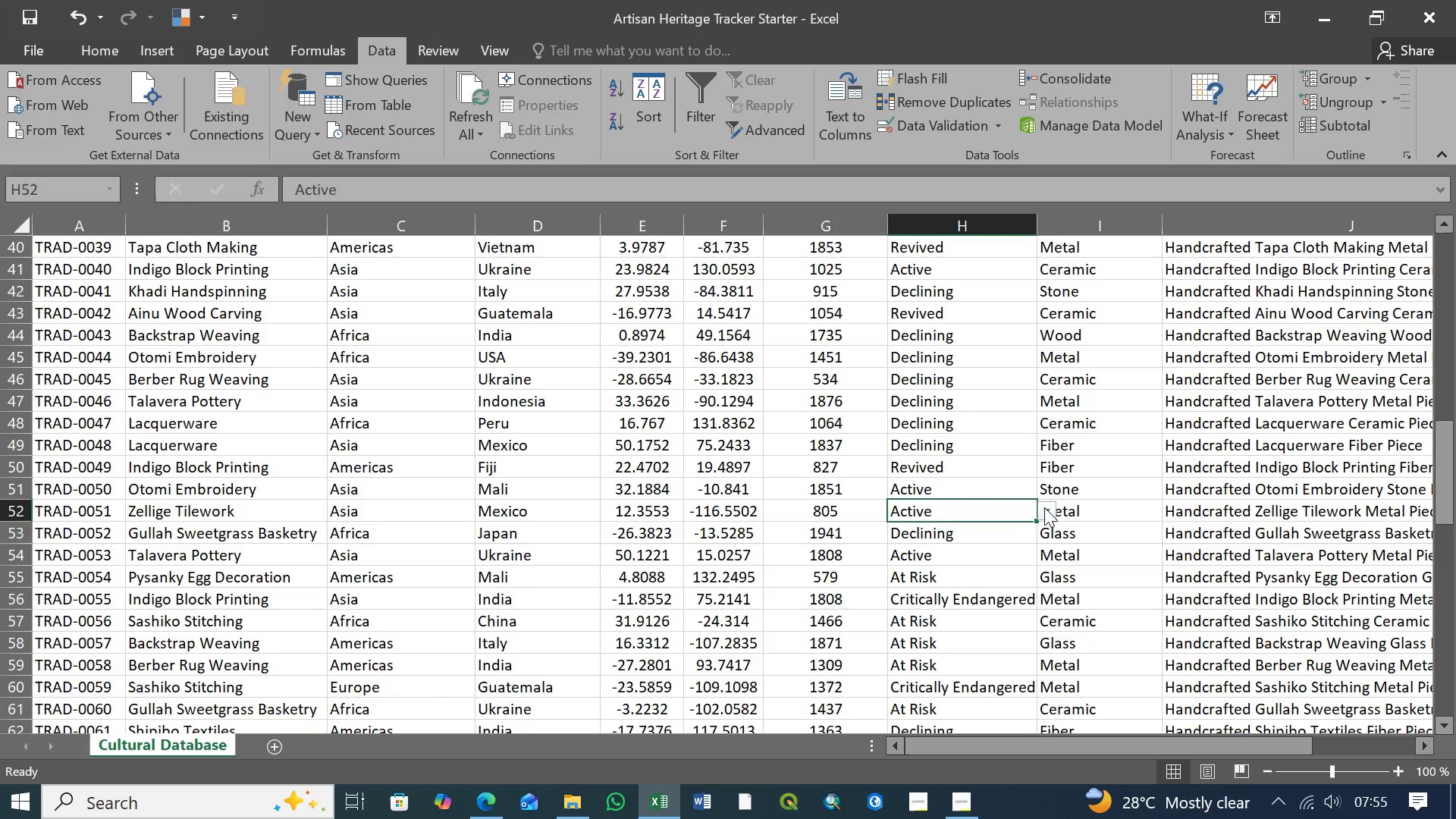 
left_click([1044, 507])
 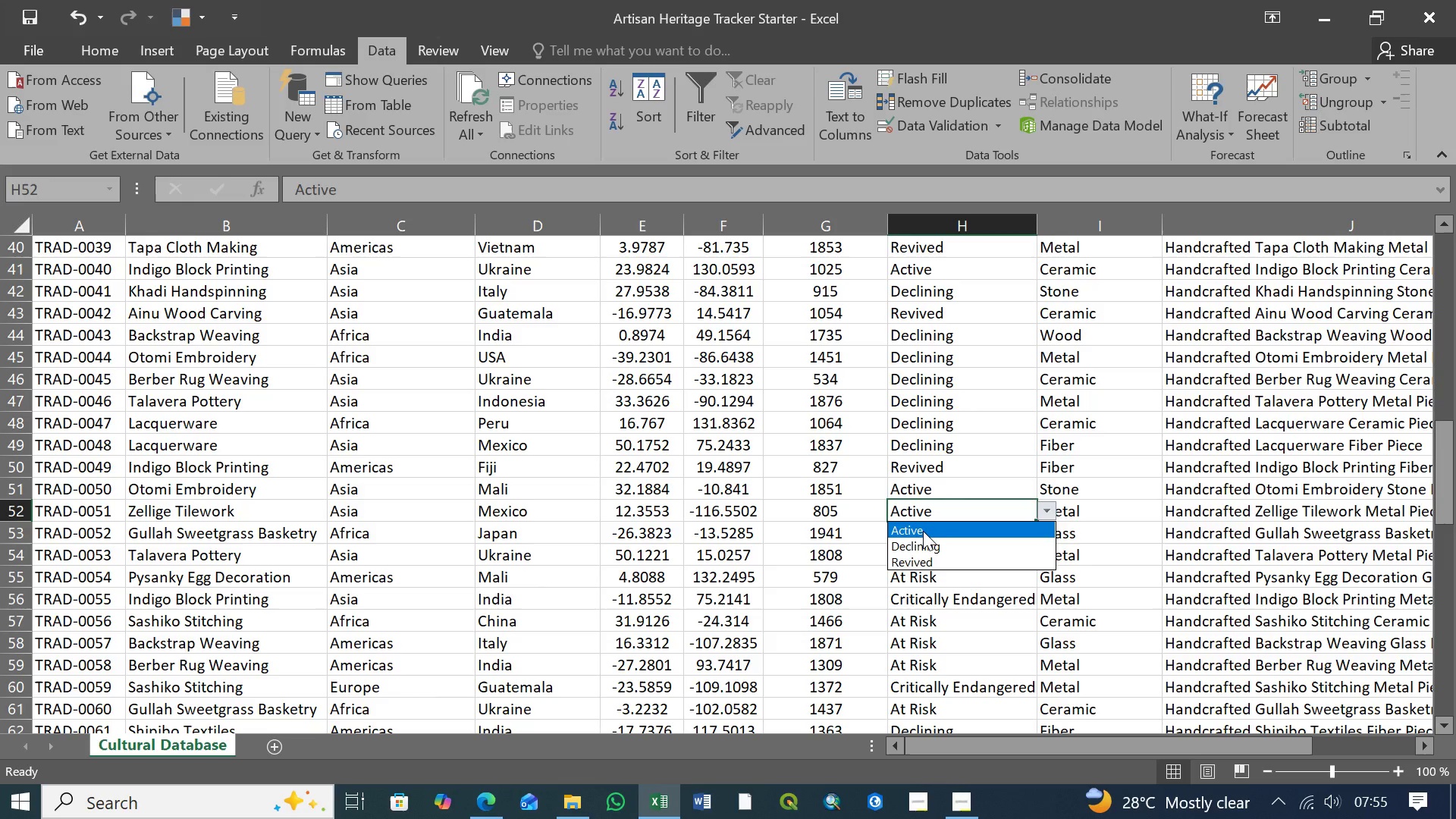 
left_click([923, 530])
 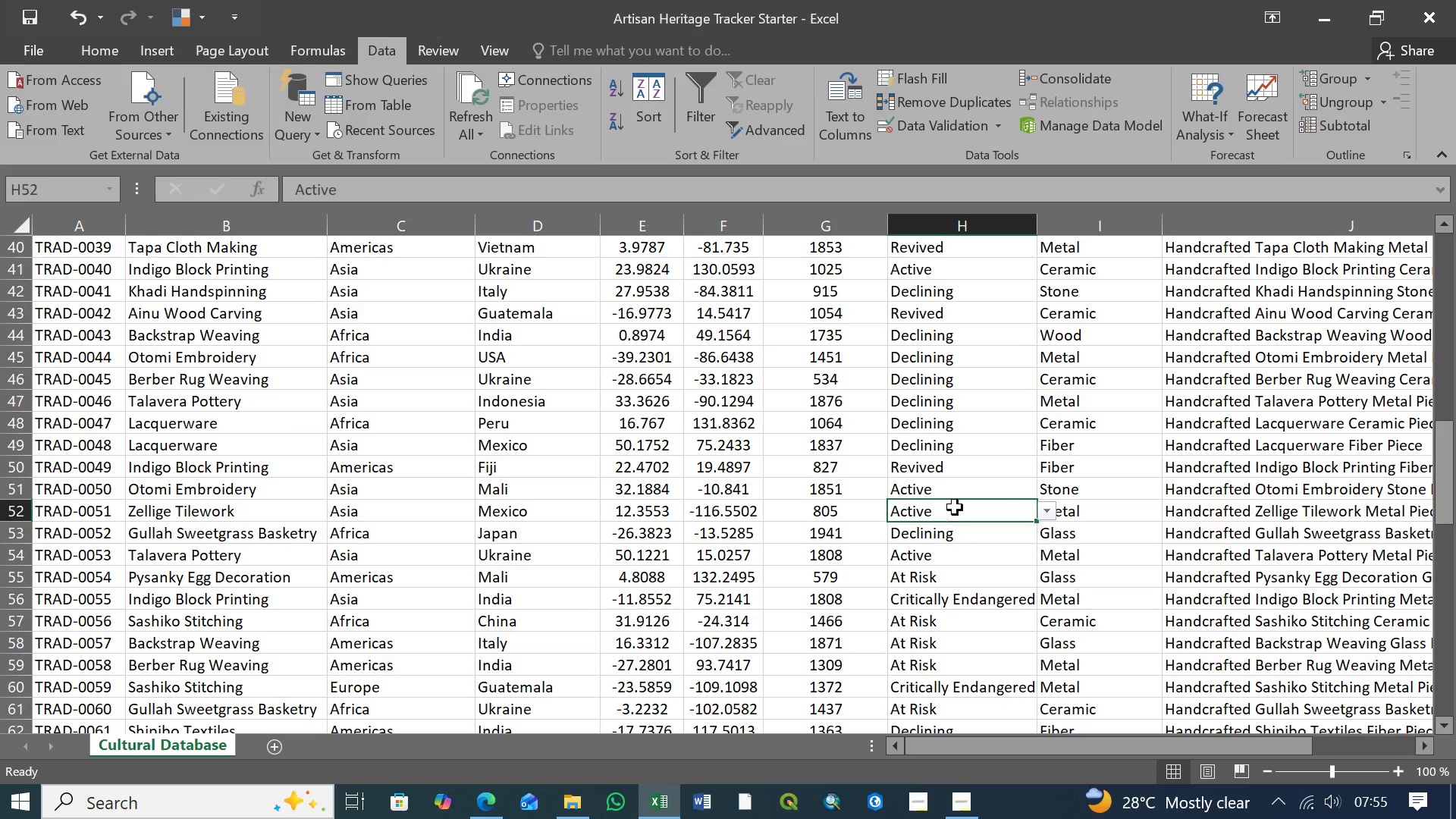 
scroll: coordinate [955, 507], scroll_direction: down, amount: 3.0
 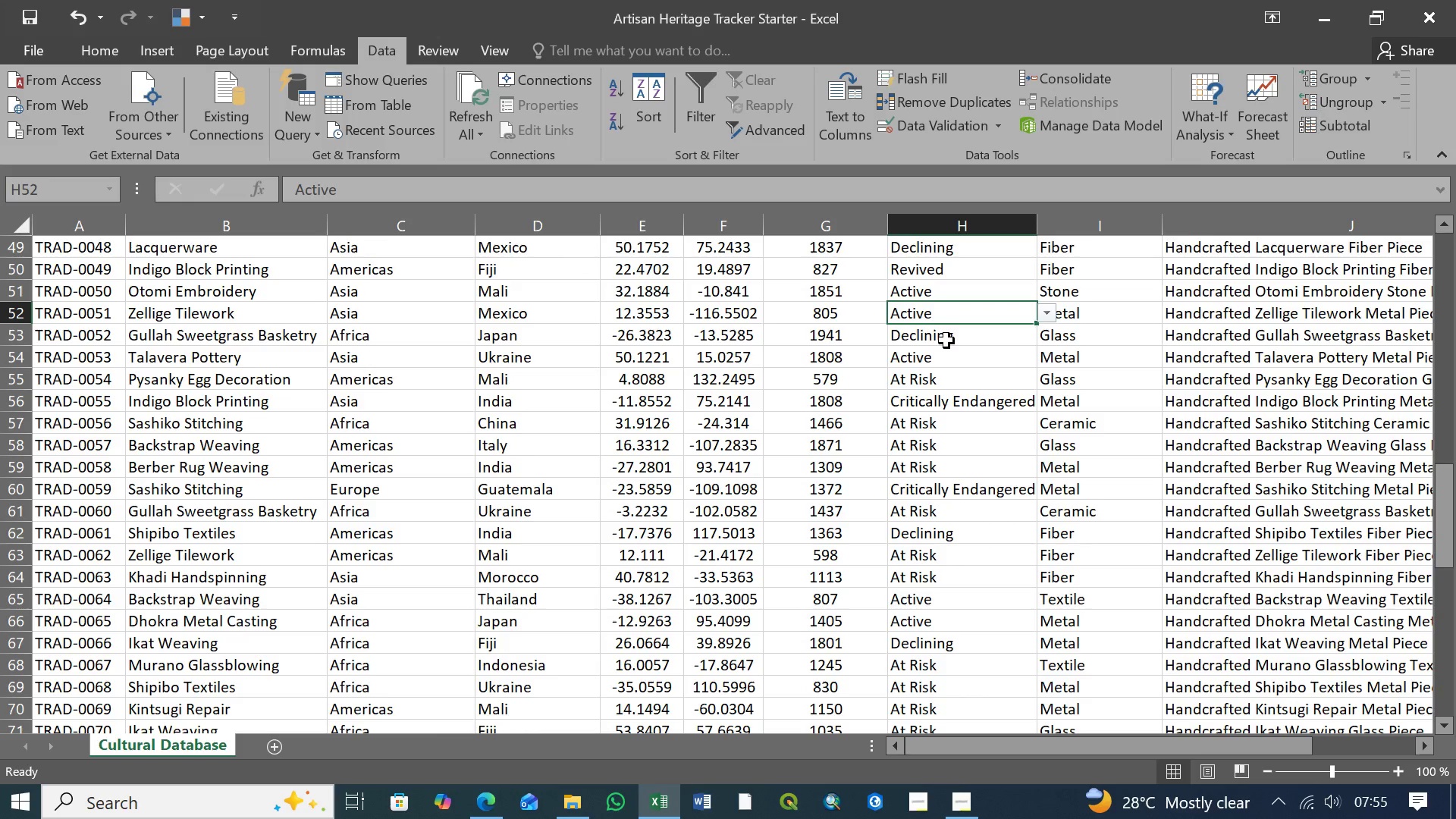 
left_click([953, 337])
 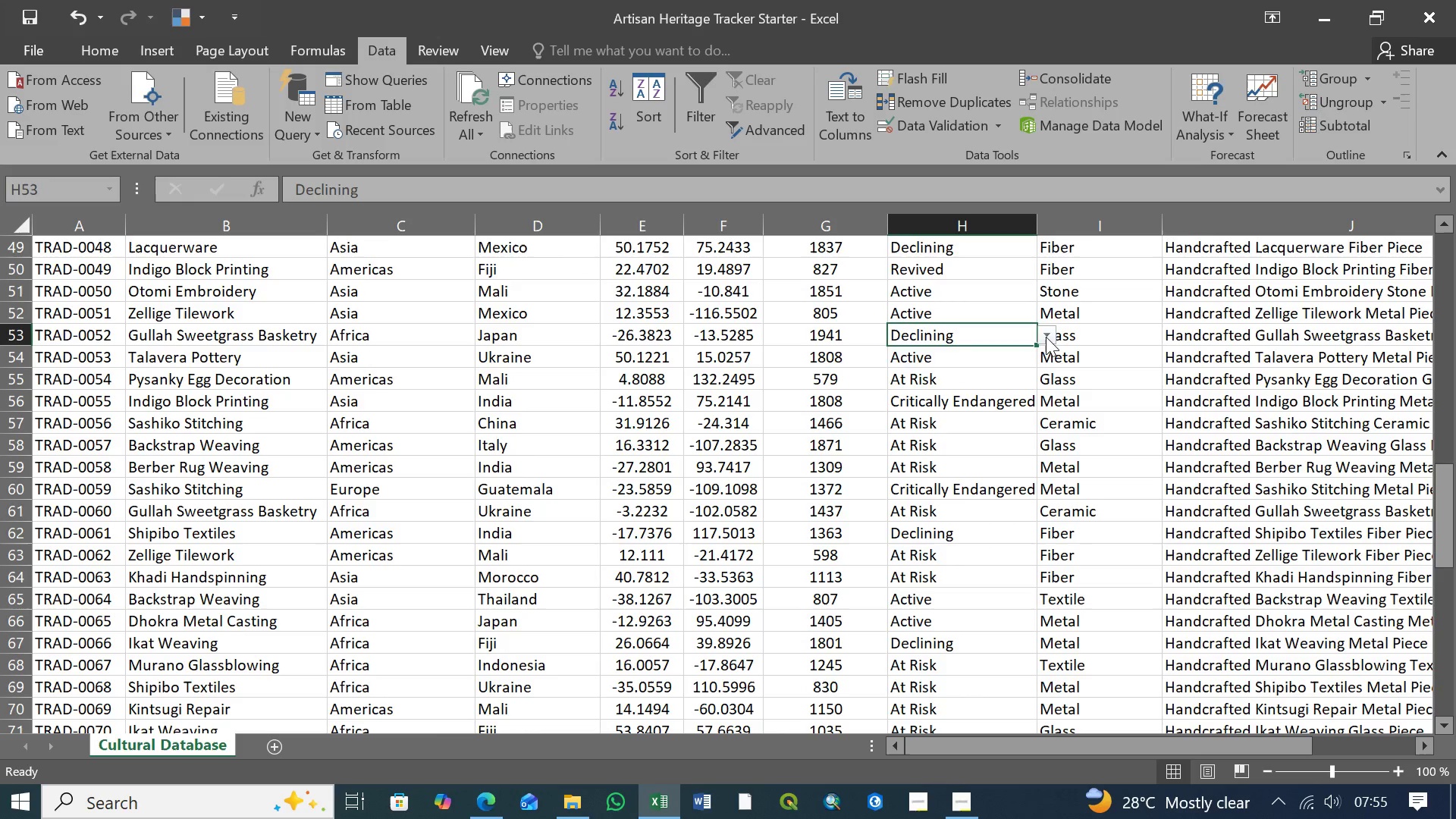 
left_click([1046, 337])
 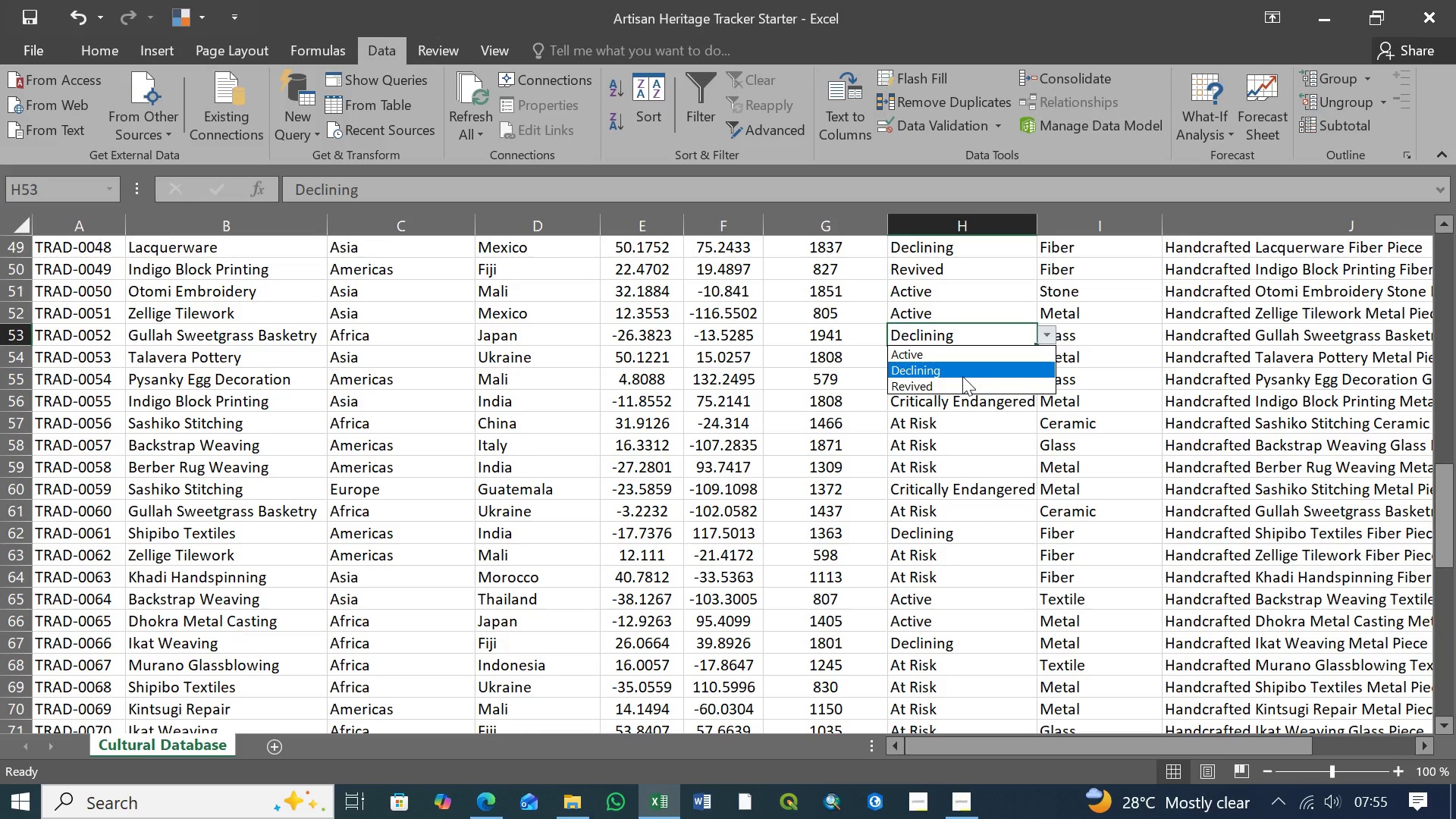 
left_click([962, 376])
 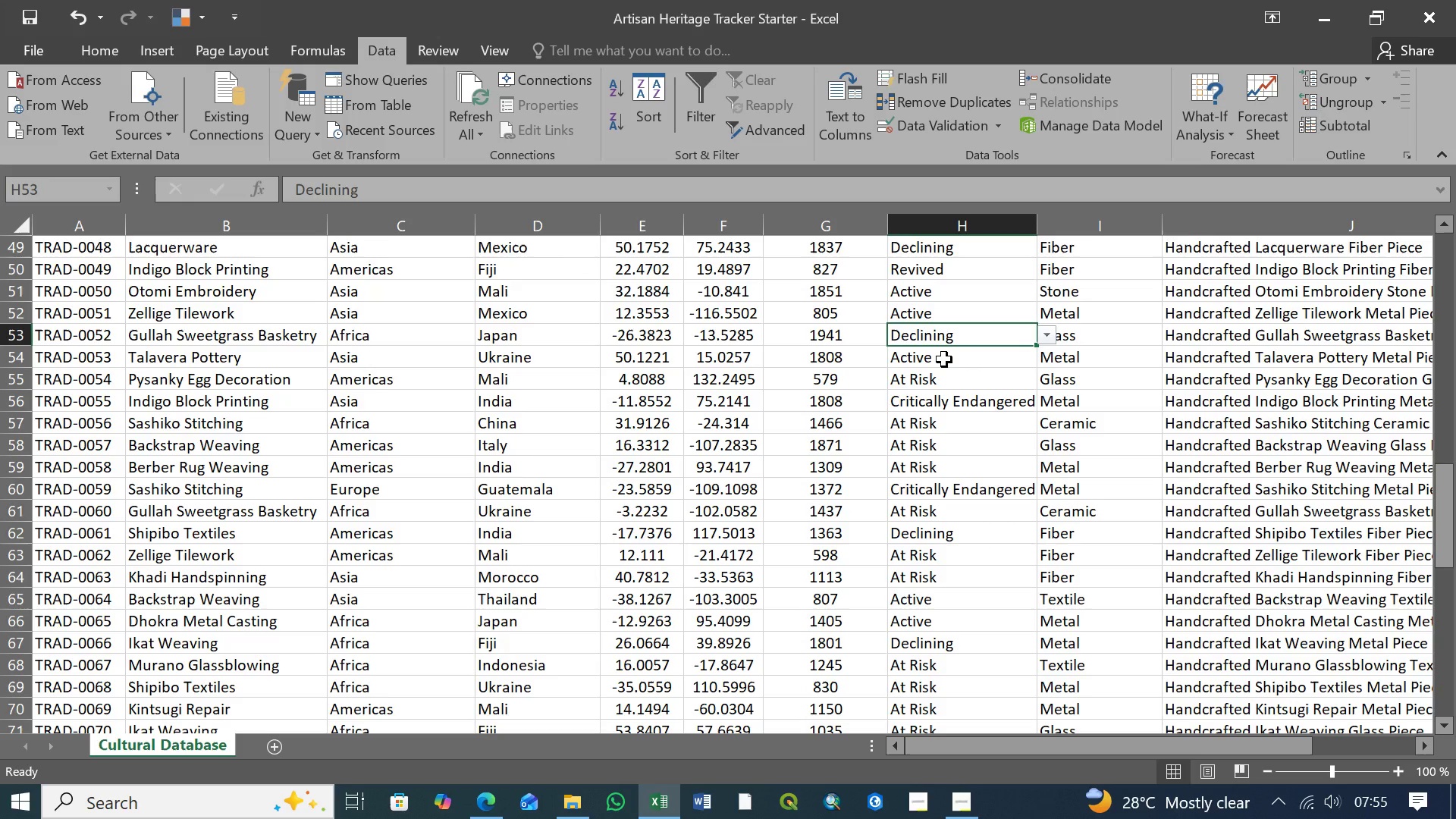 
left_click([944, 359])
 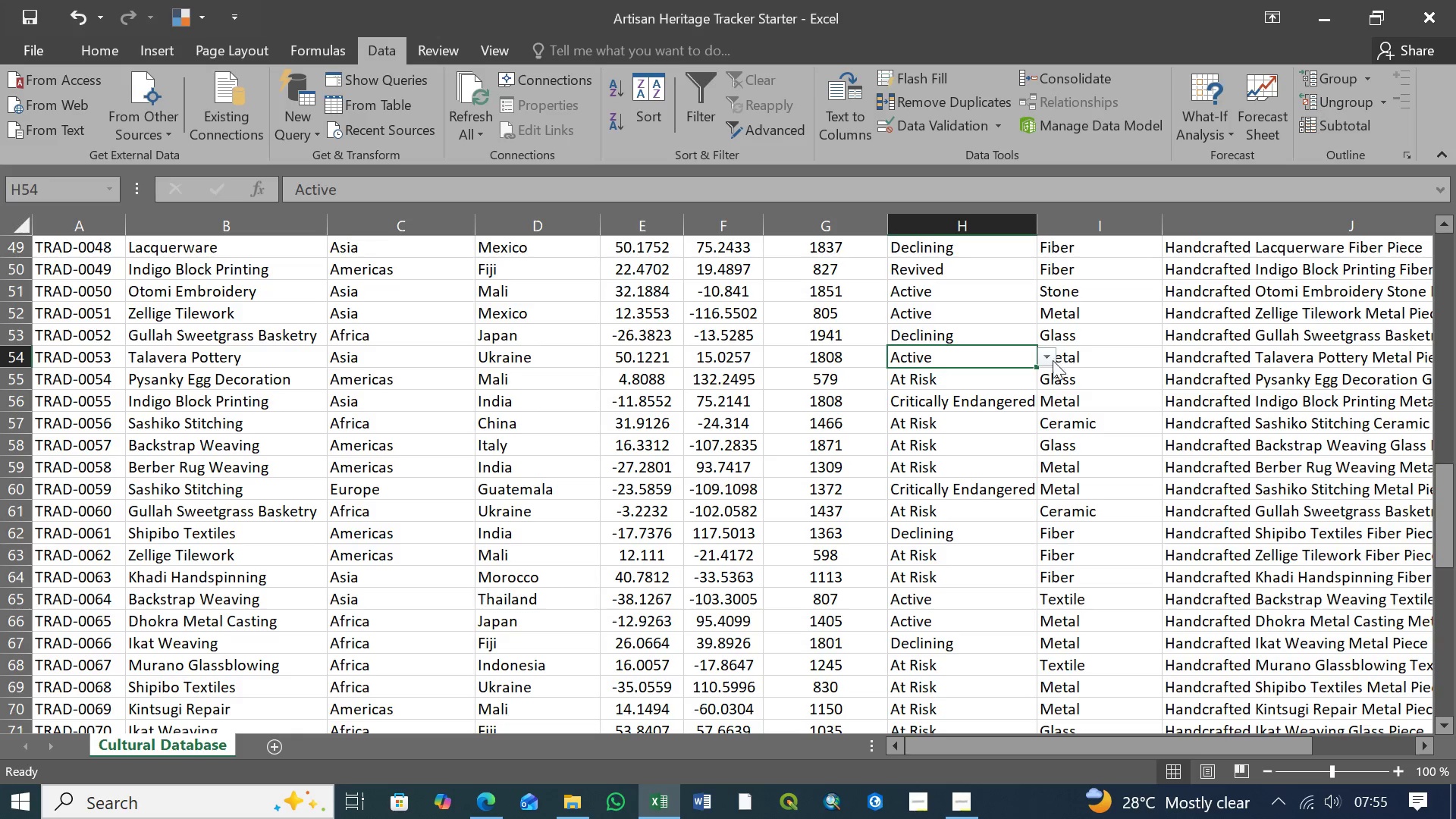 
left_click([1050, 360])
 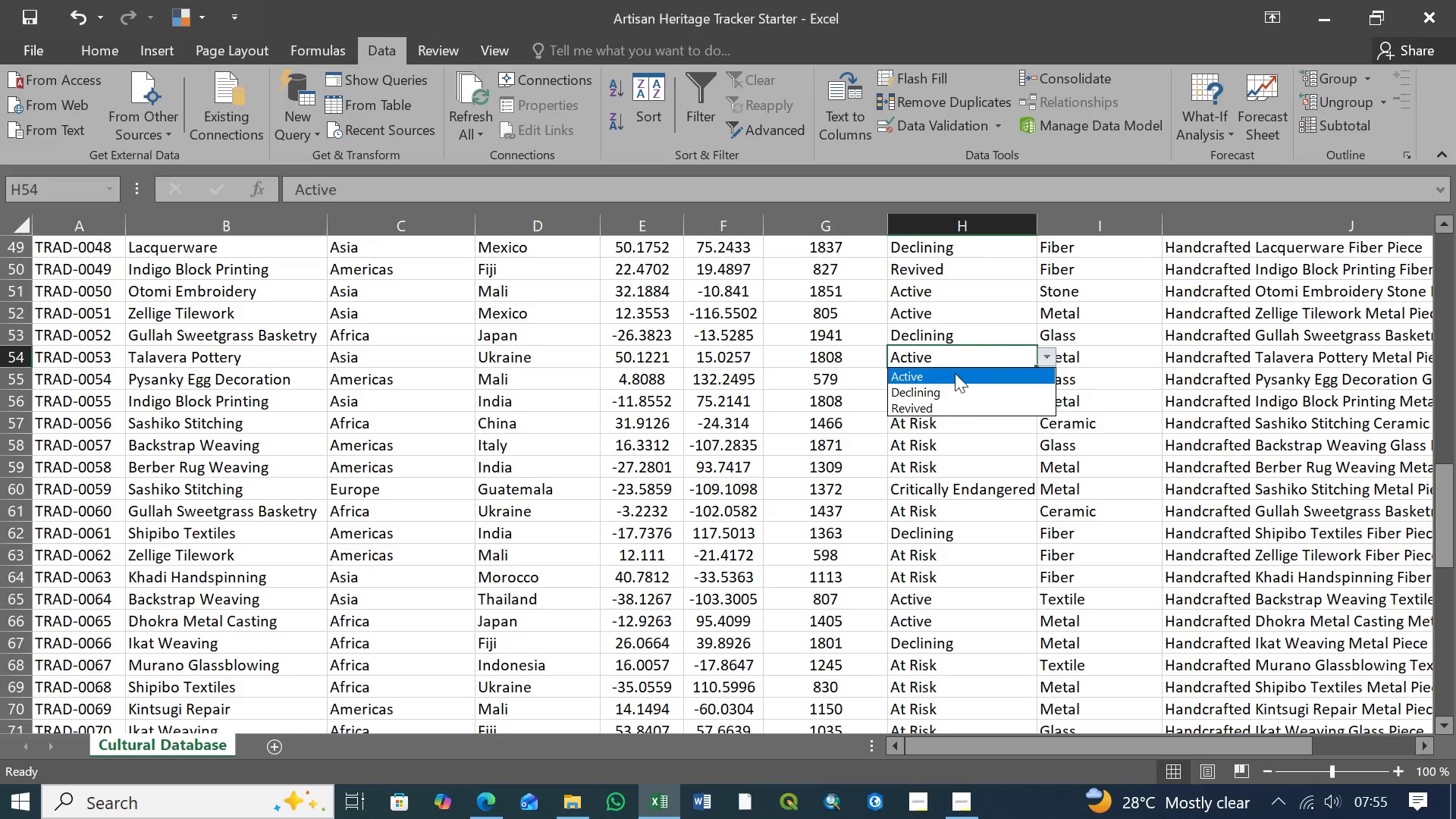 
left_click([950, 376])
 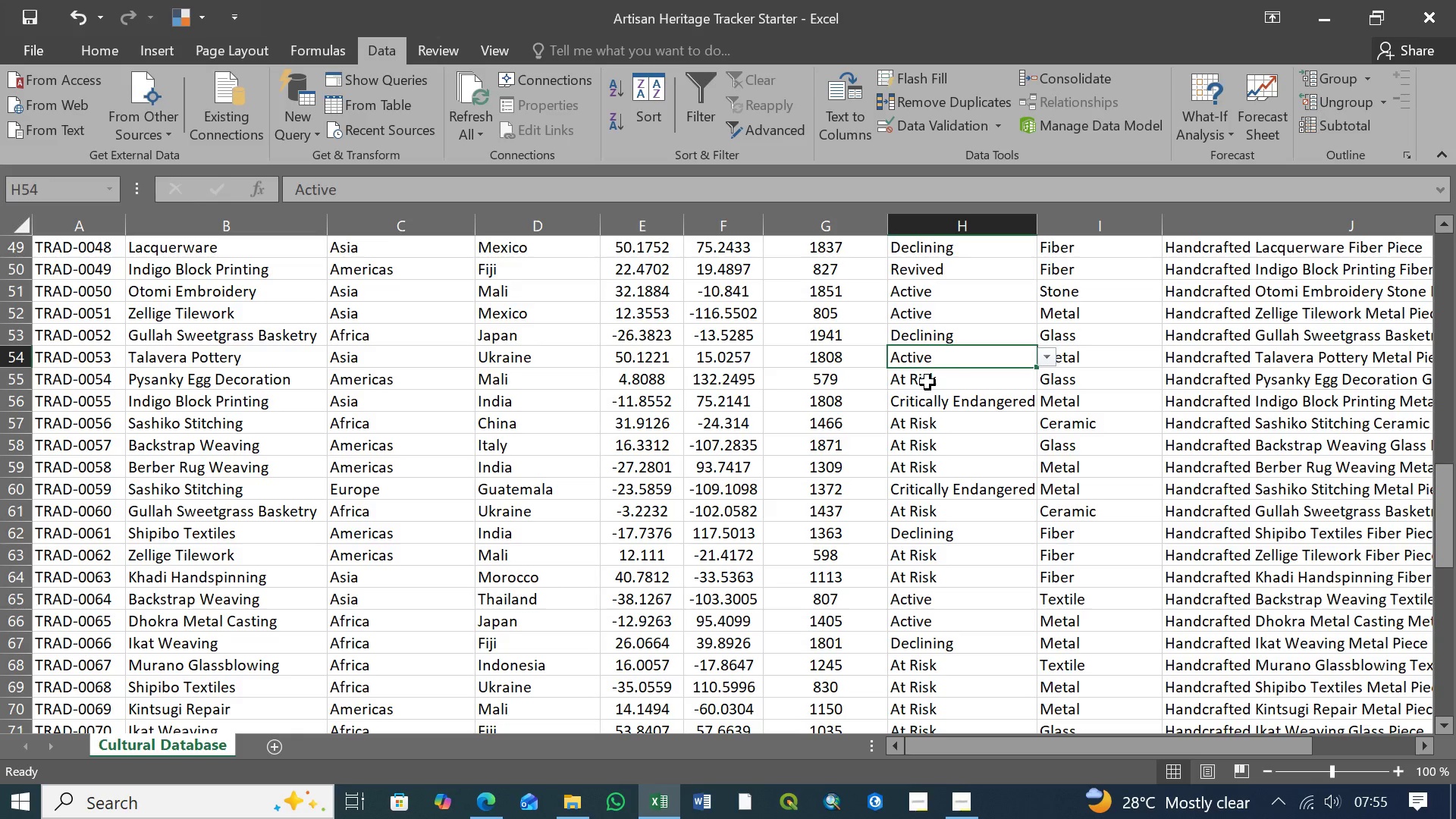 
left_click([927, 382])
 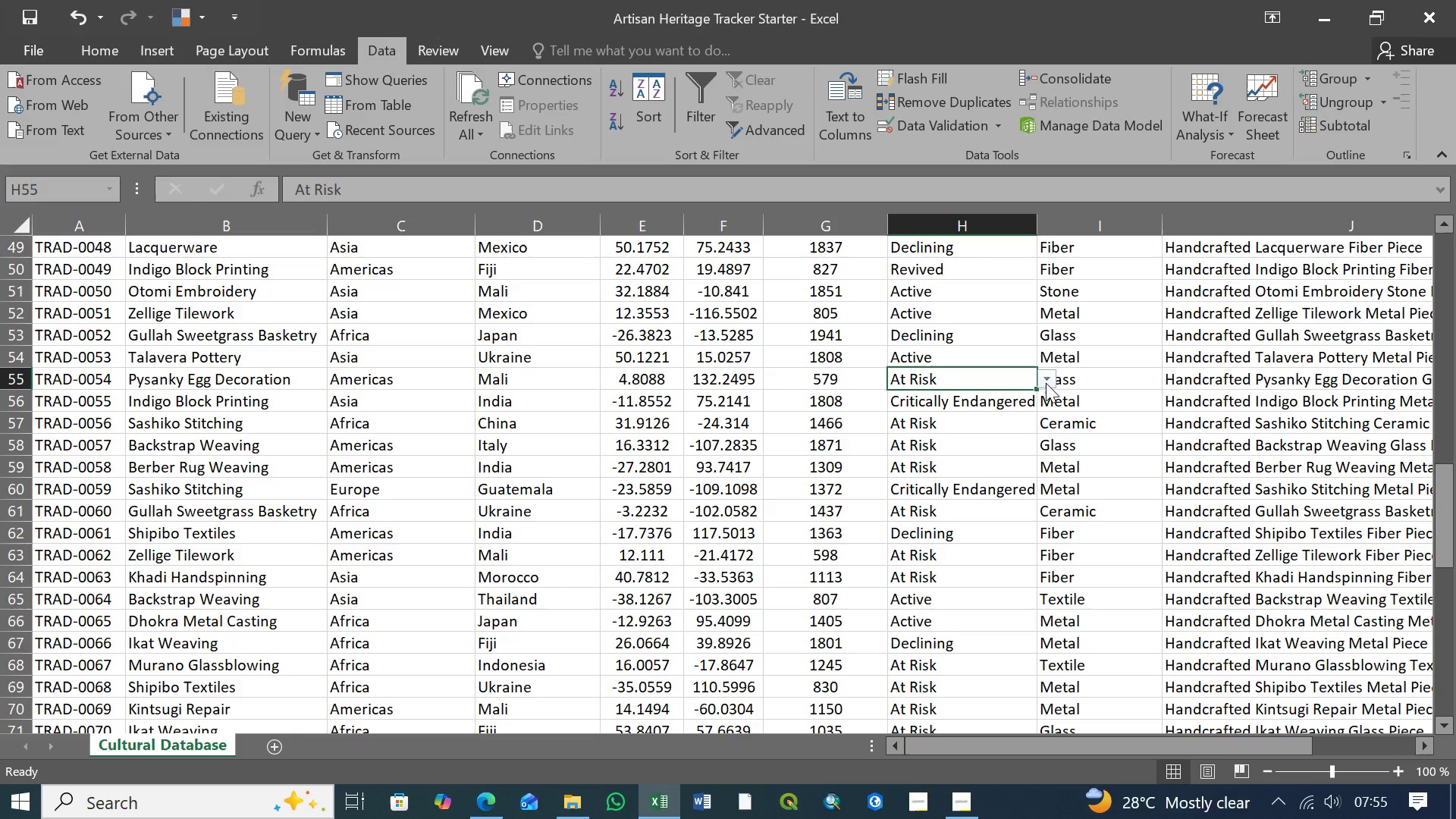 
left_click([1046, 382])
 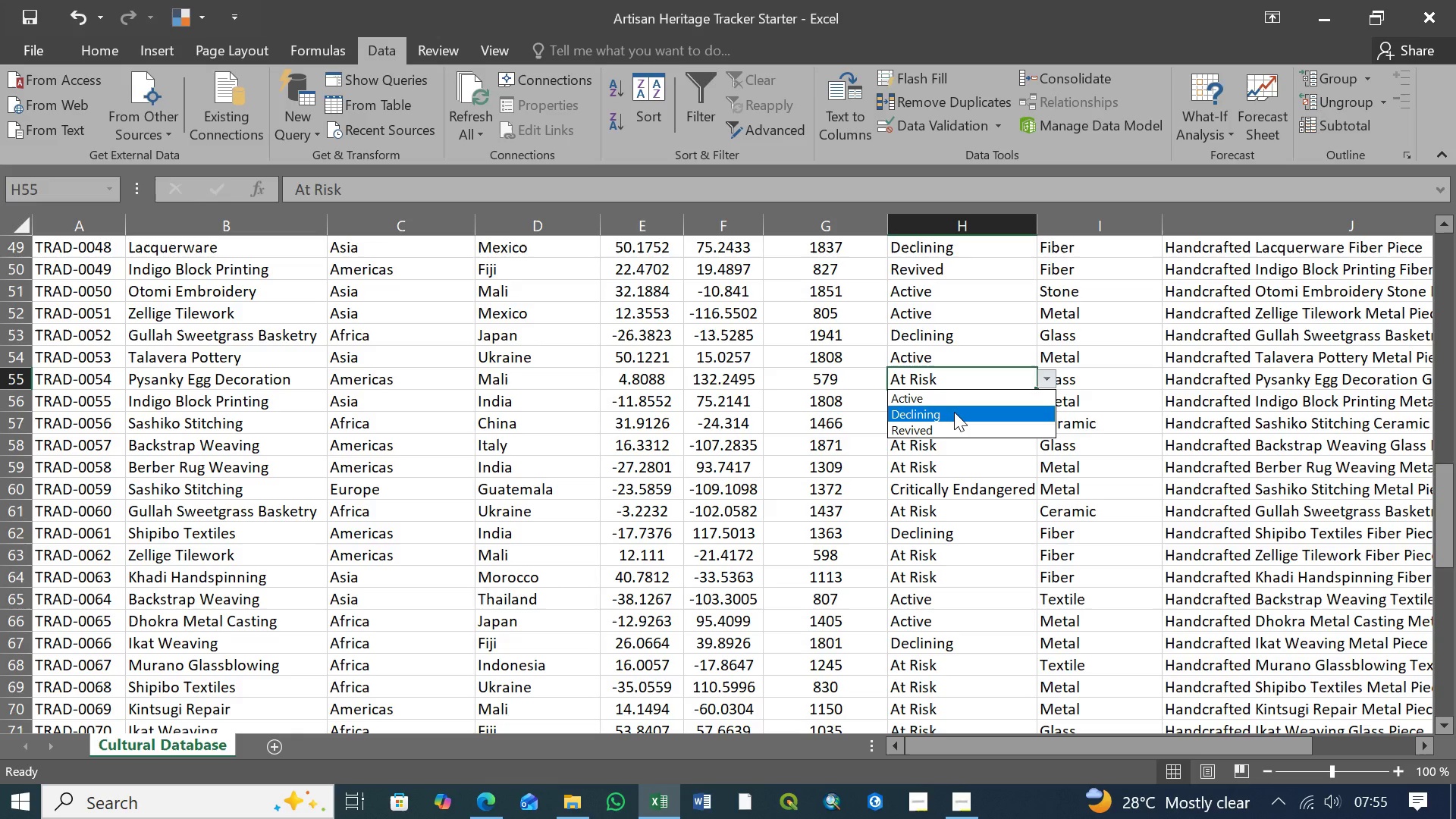 
left_click([954, 412])
 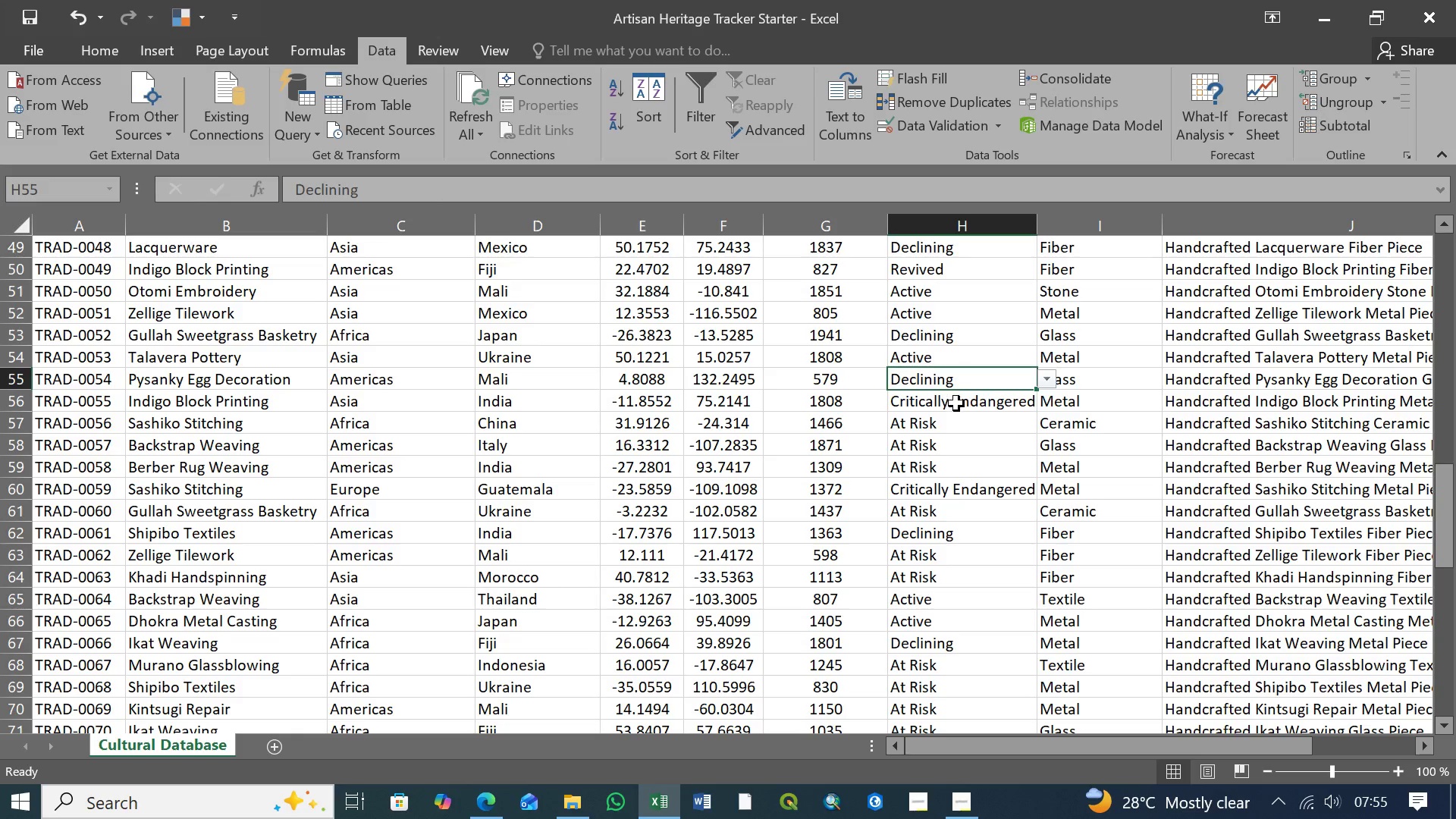 
left_click([956, 403])
 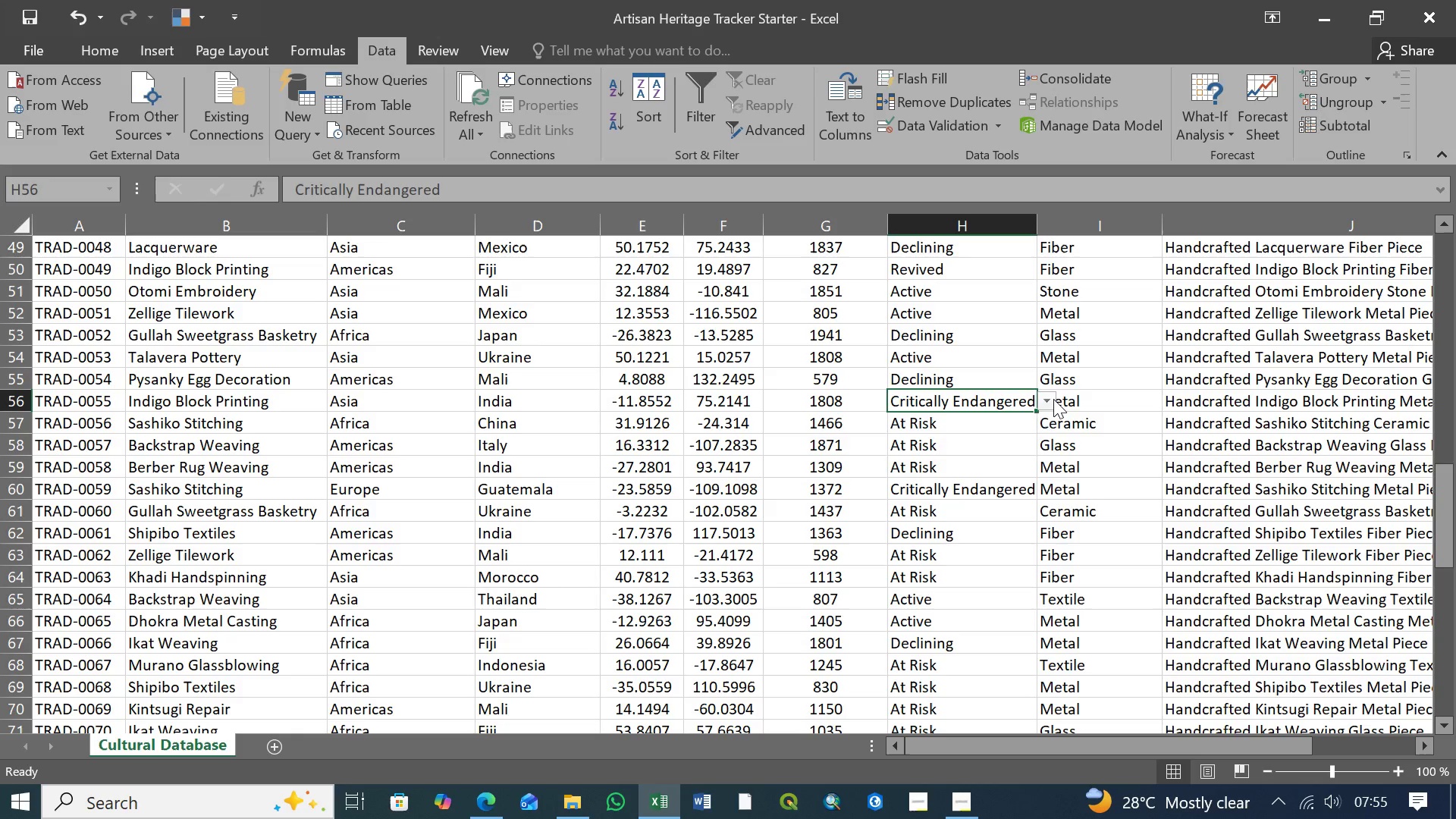 
left_click([1053, 399])
 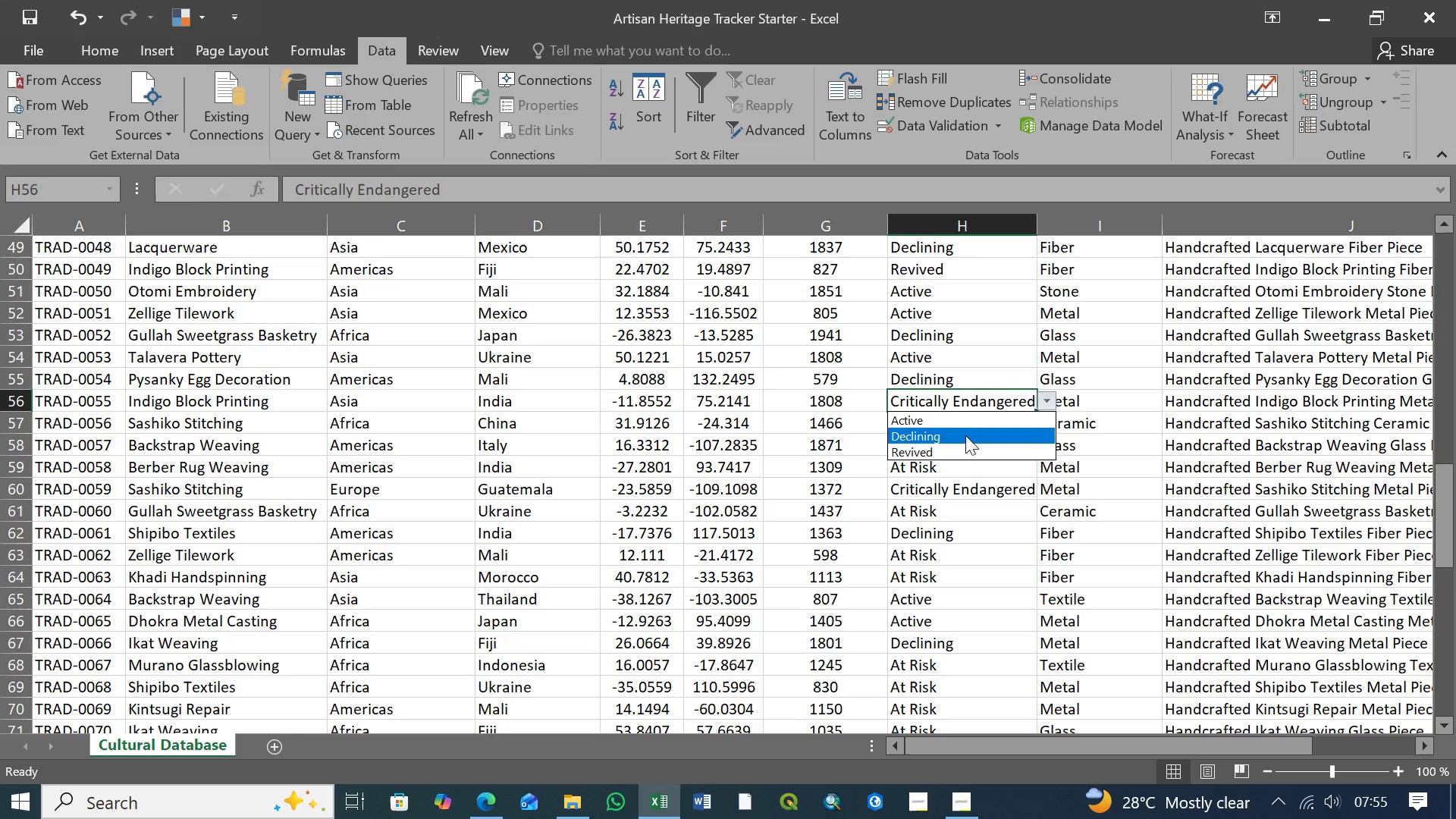 
left_click([965, 435])
 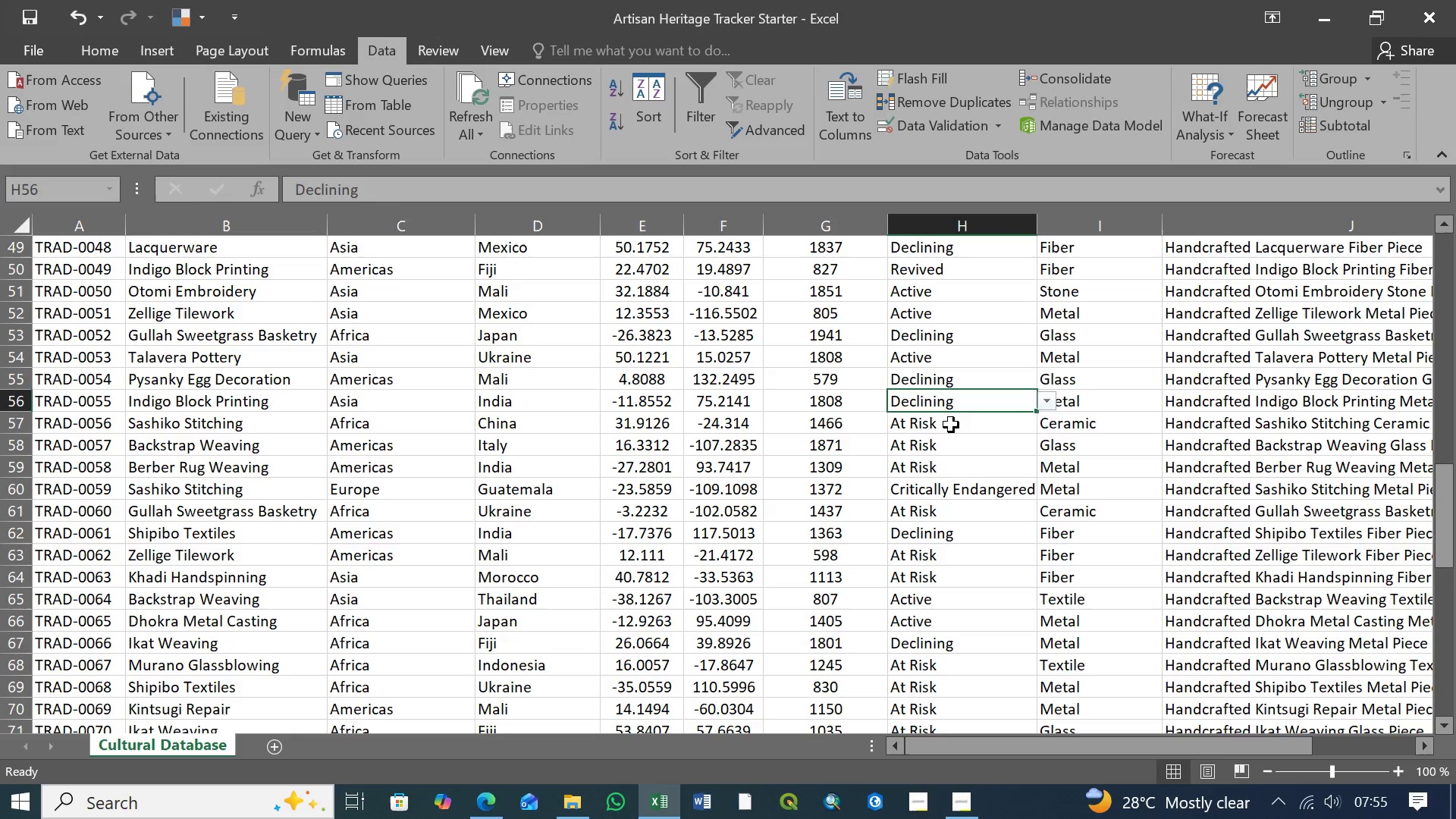 
left_click([951, 425])
 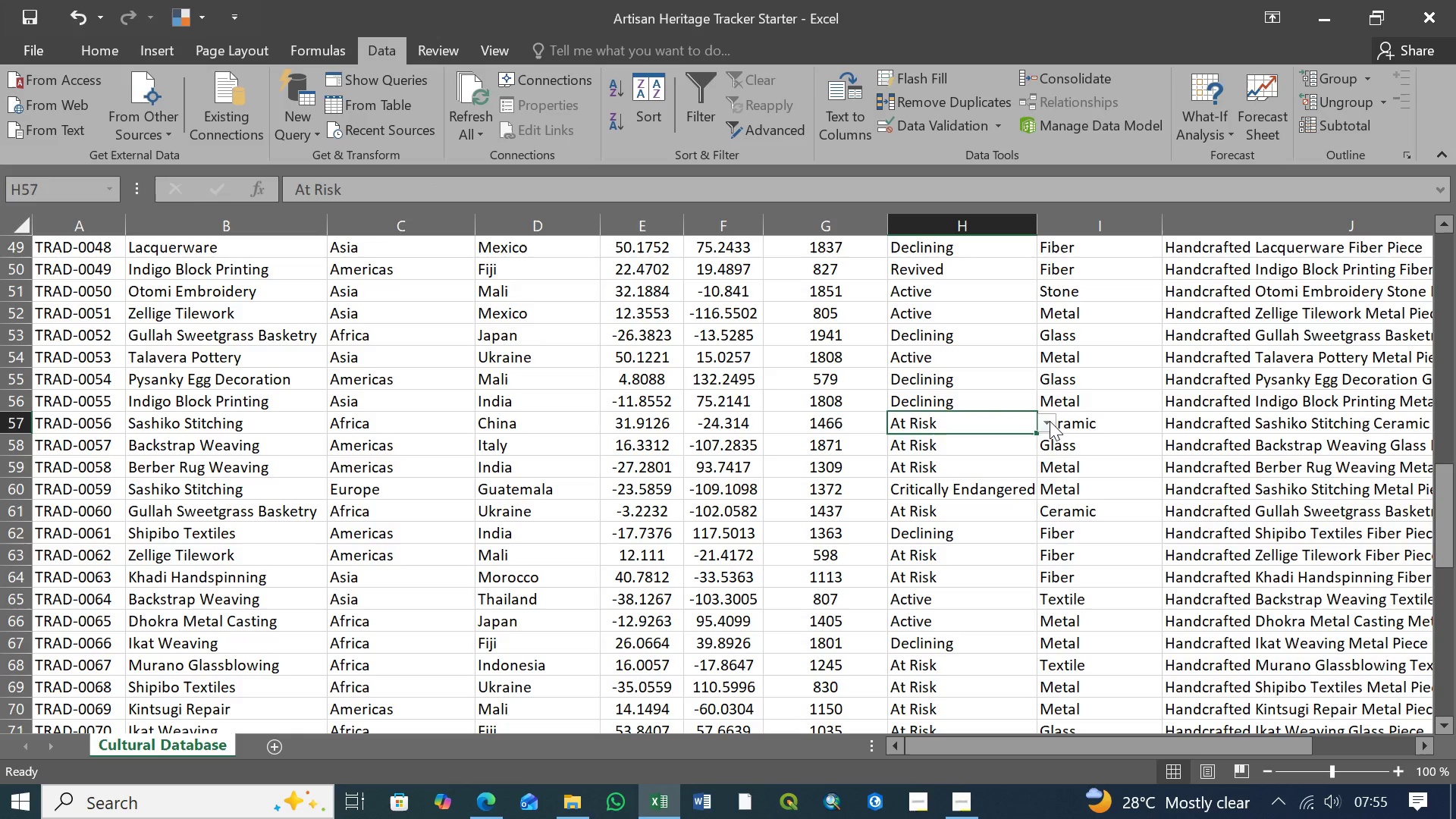 
left_click([1050, 421])
 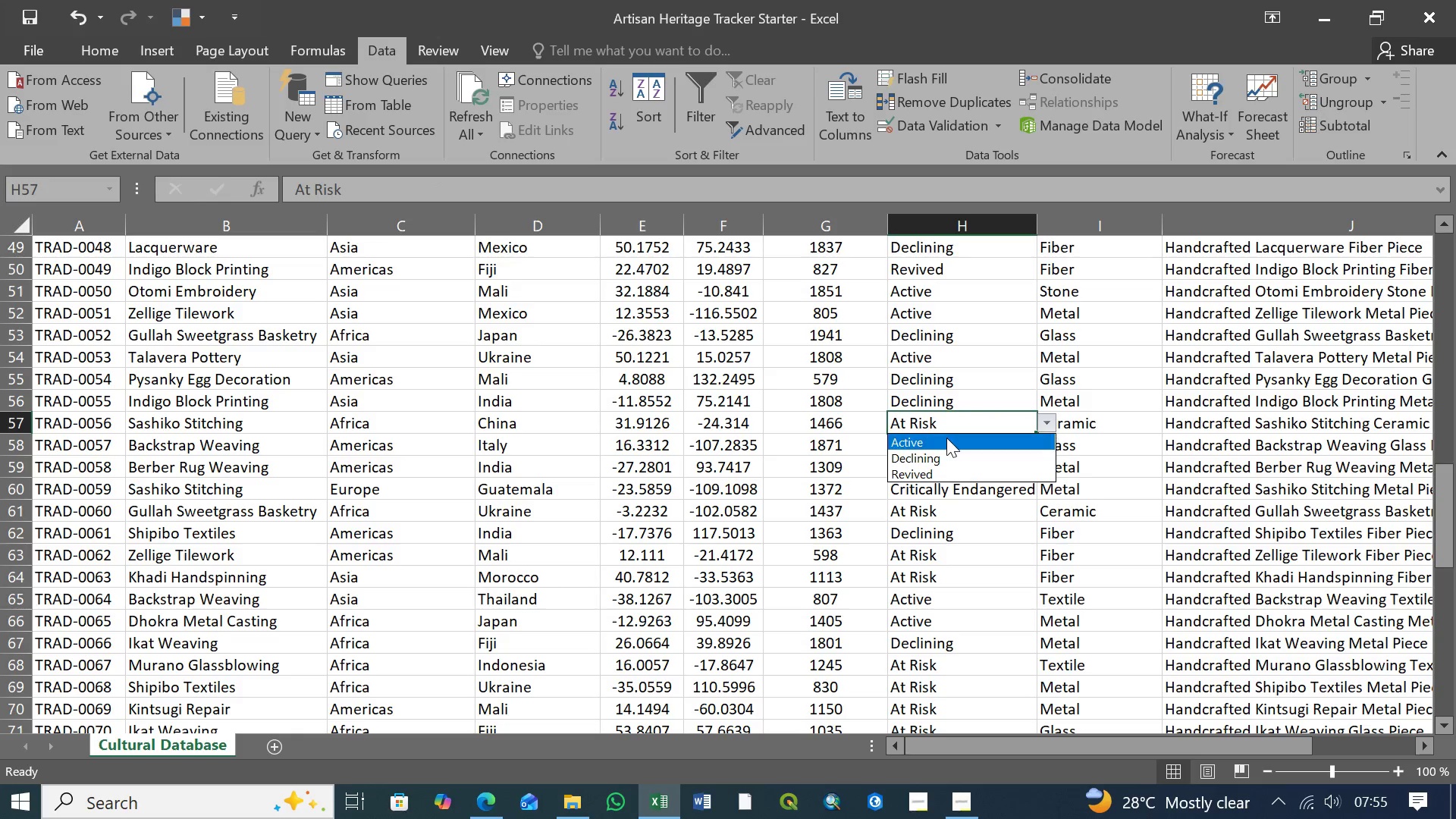 
mouse_move([928, 423])
 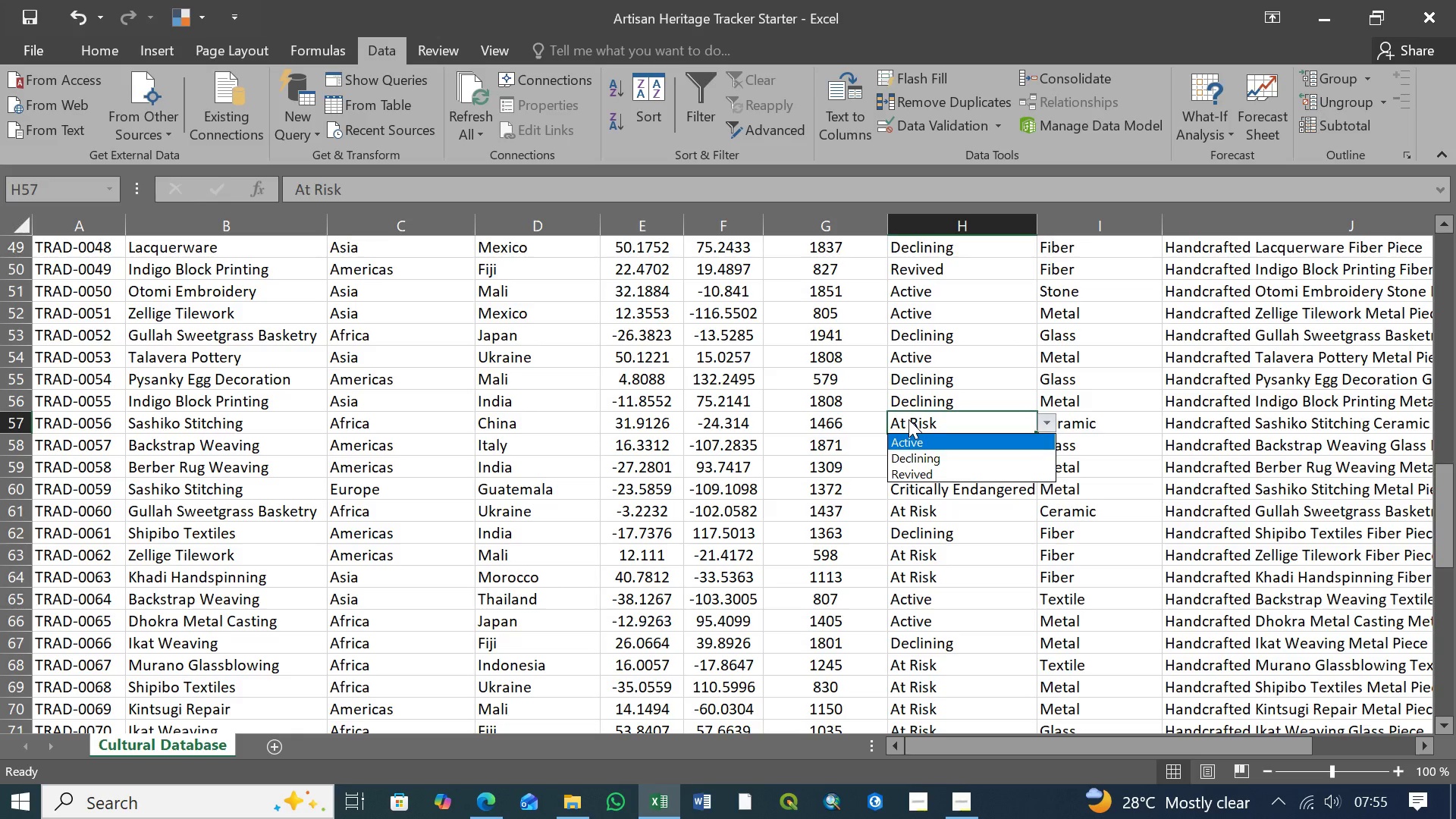 
wait(8.74)
 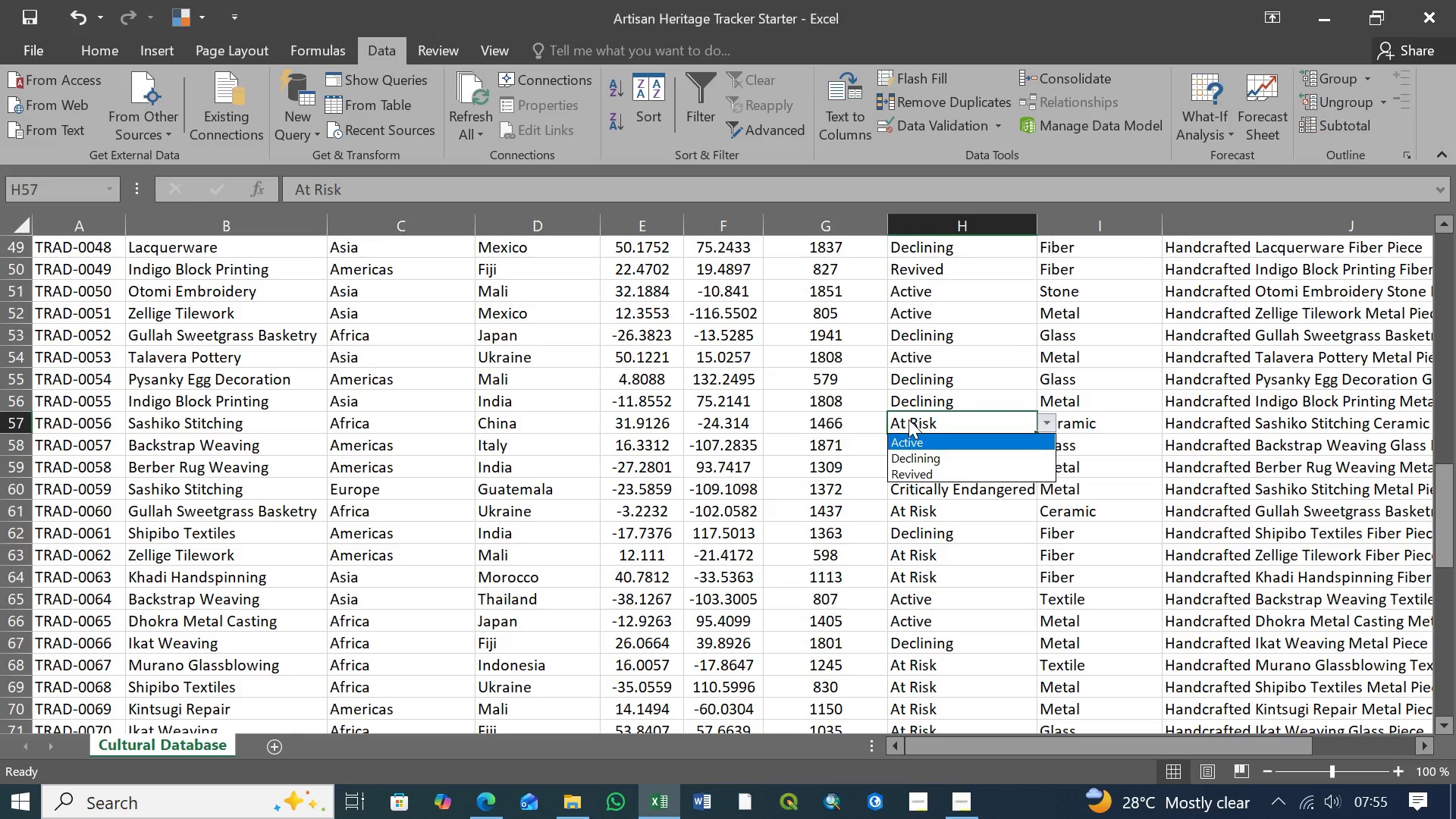 
left_click([941, 453])
 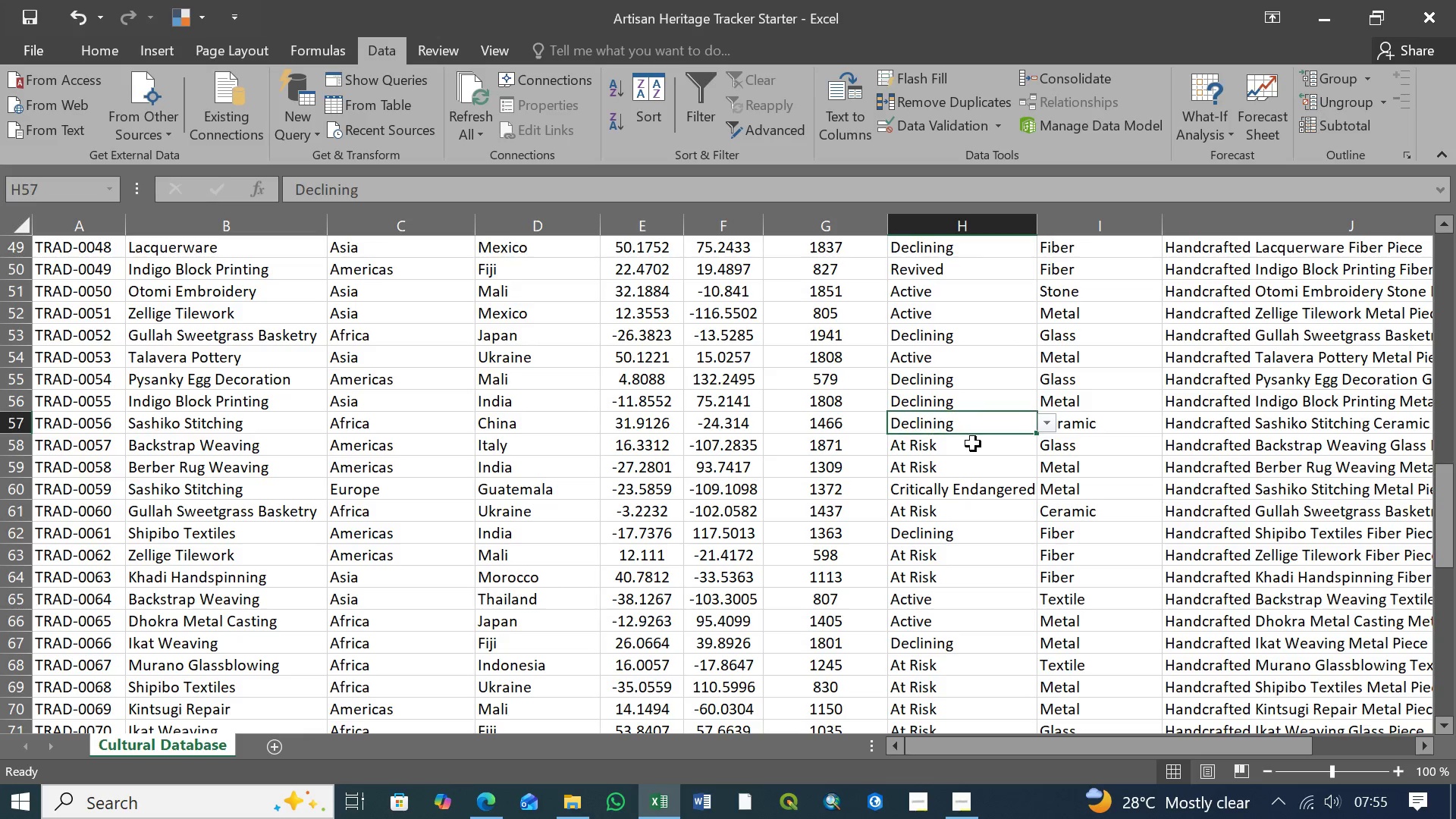 
left_click([973, 444])
 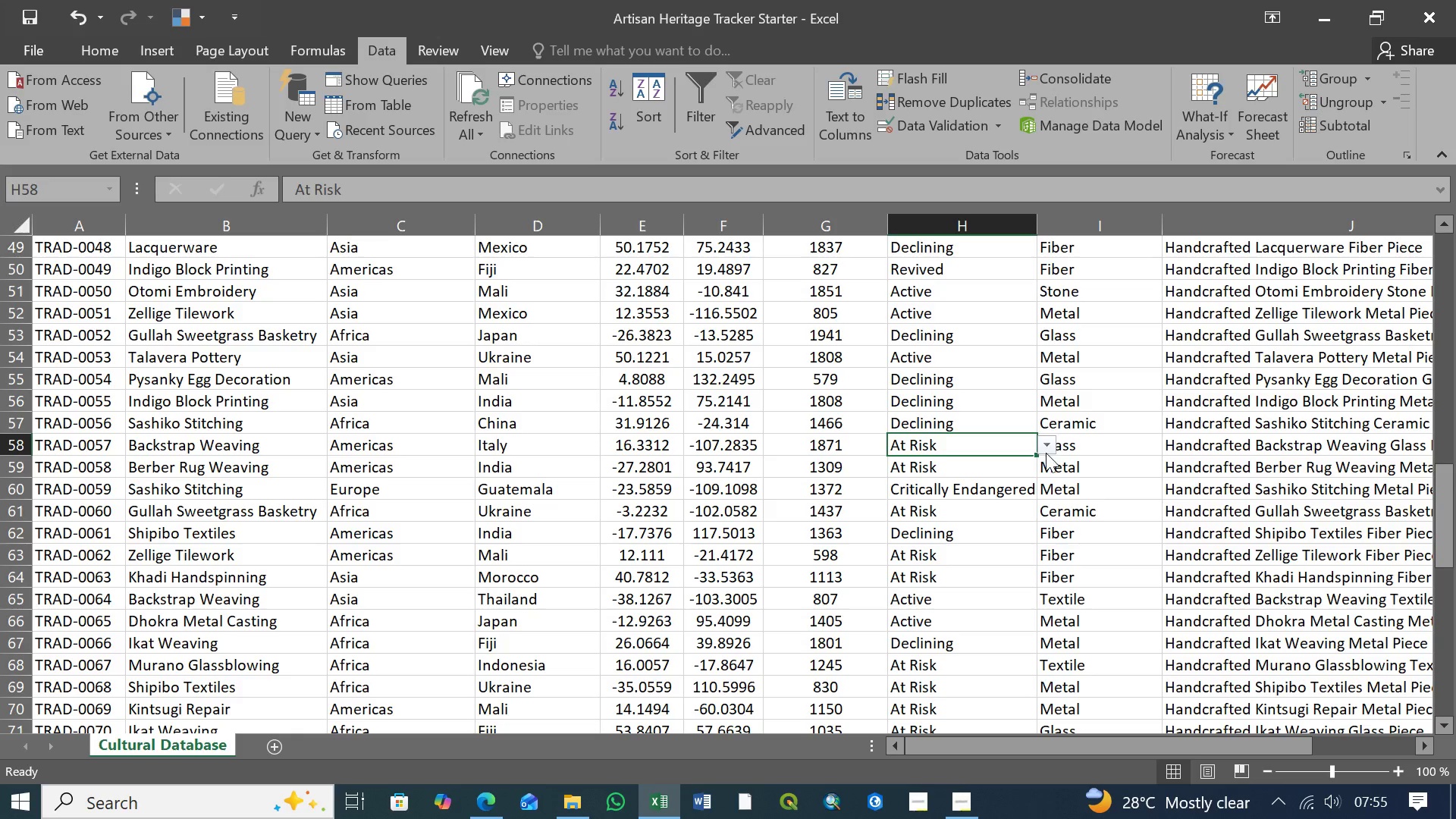 
left_click([1045, 453])
 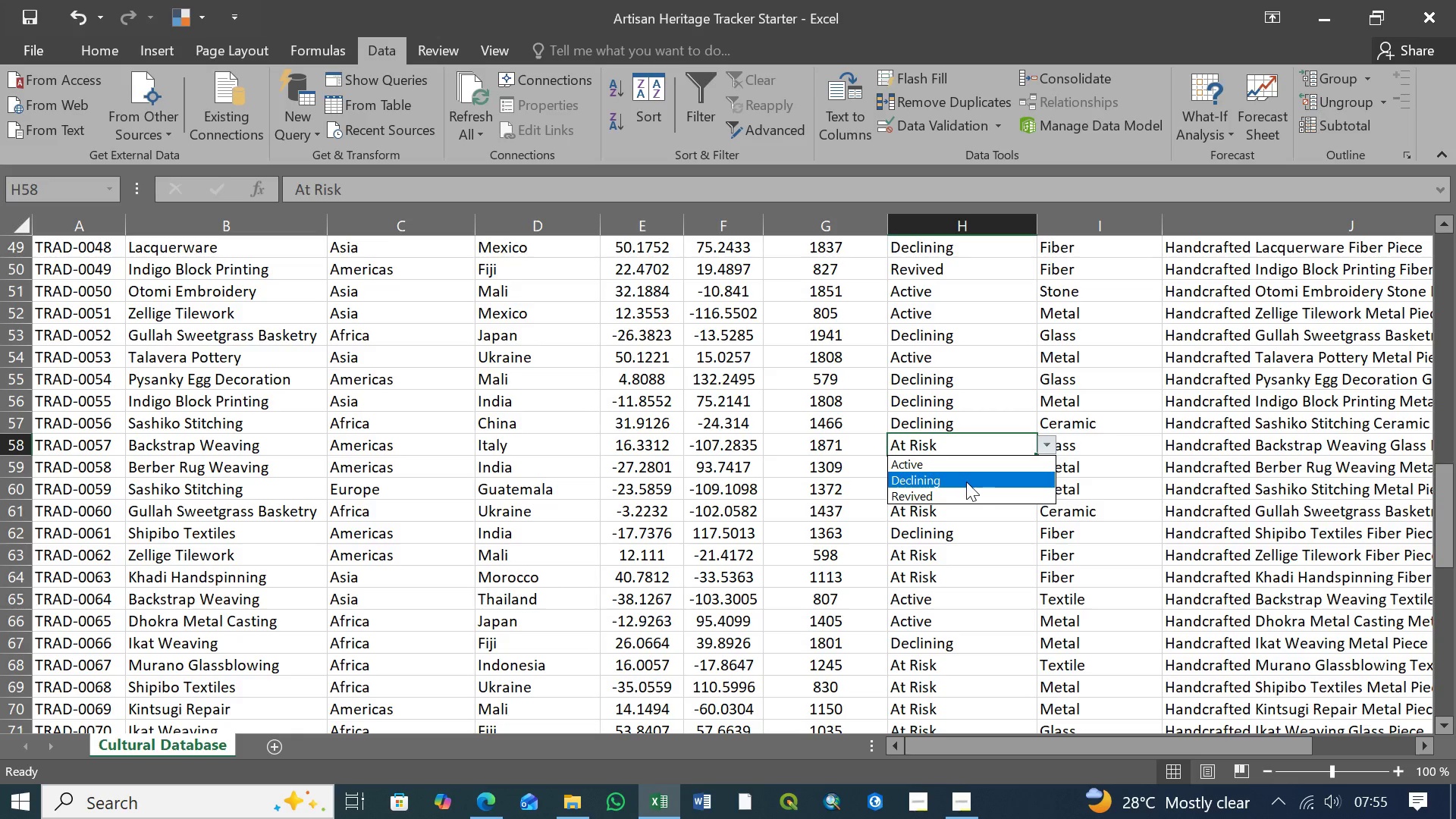 
left_click([966, 485])
 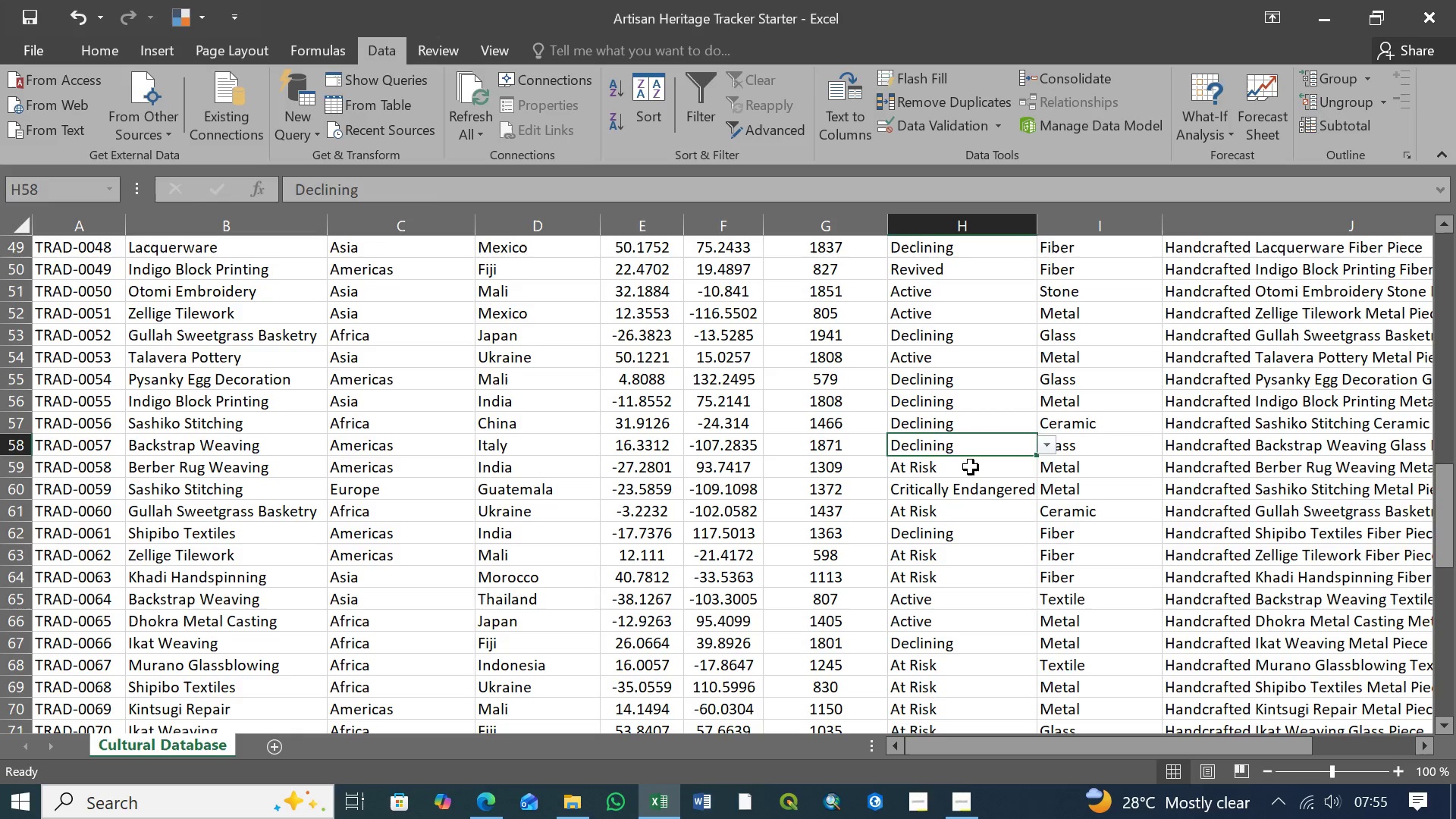 
left_click([971, 466])
 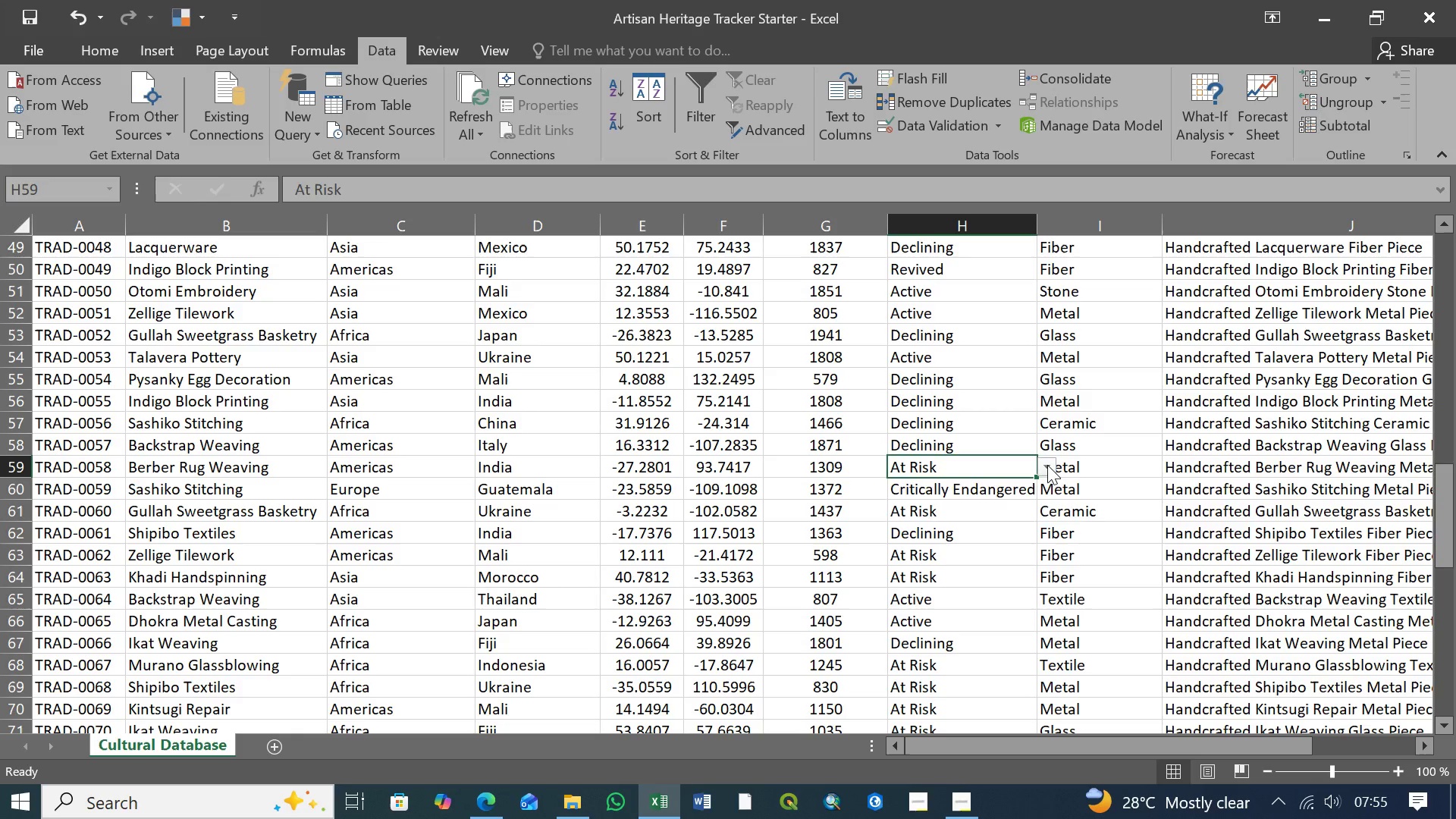 
left_click([1047, 465])
 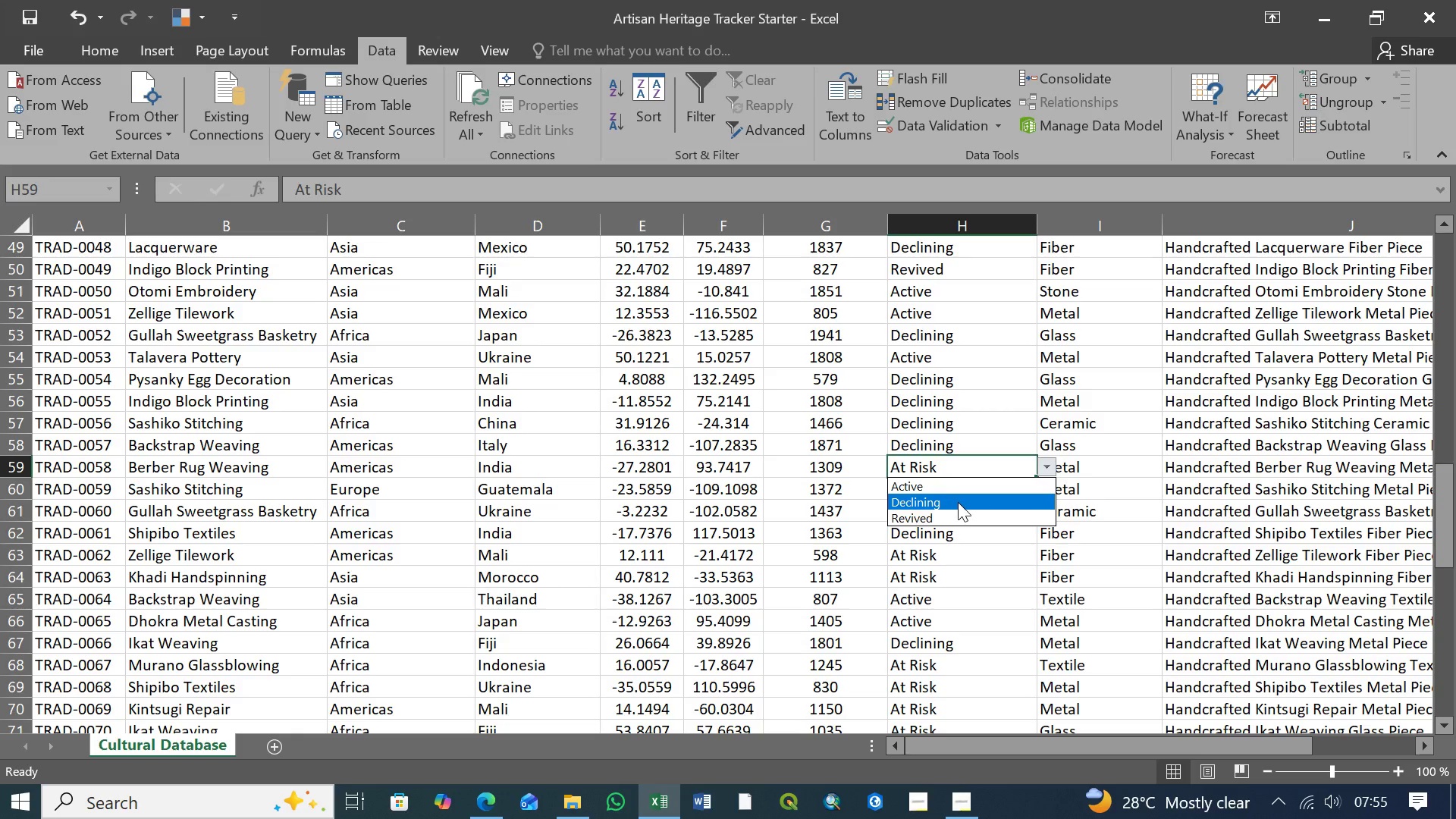 
left_click([958, 502])
 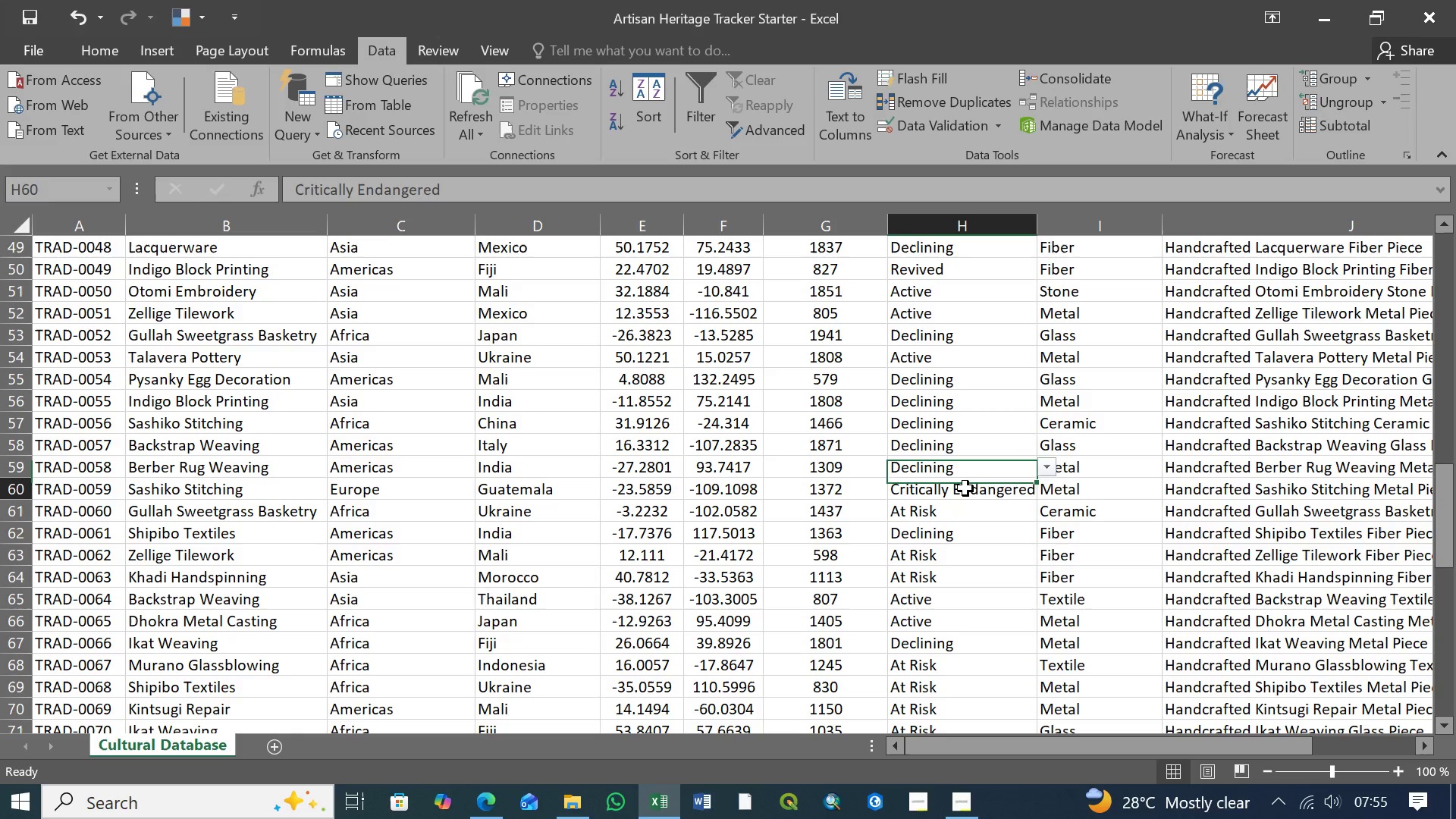 
left_click([965, 488])
 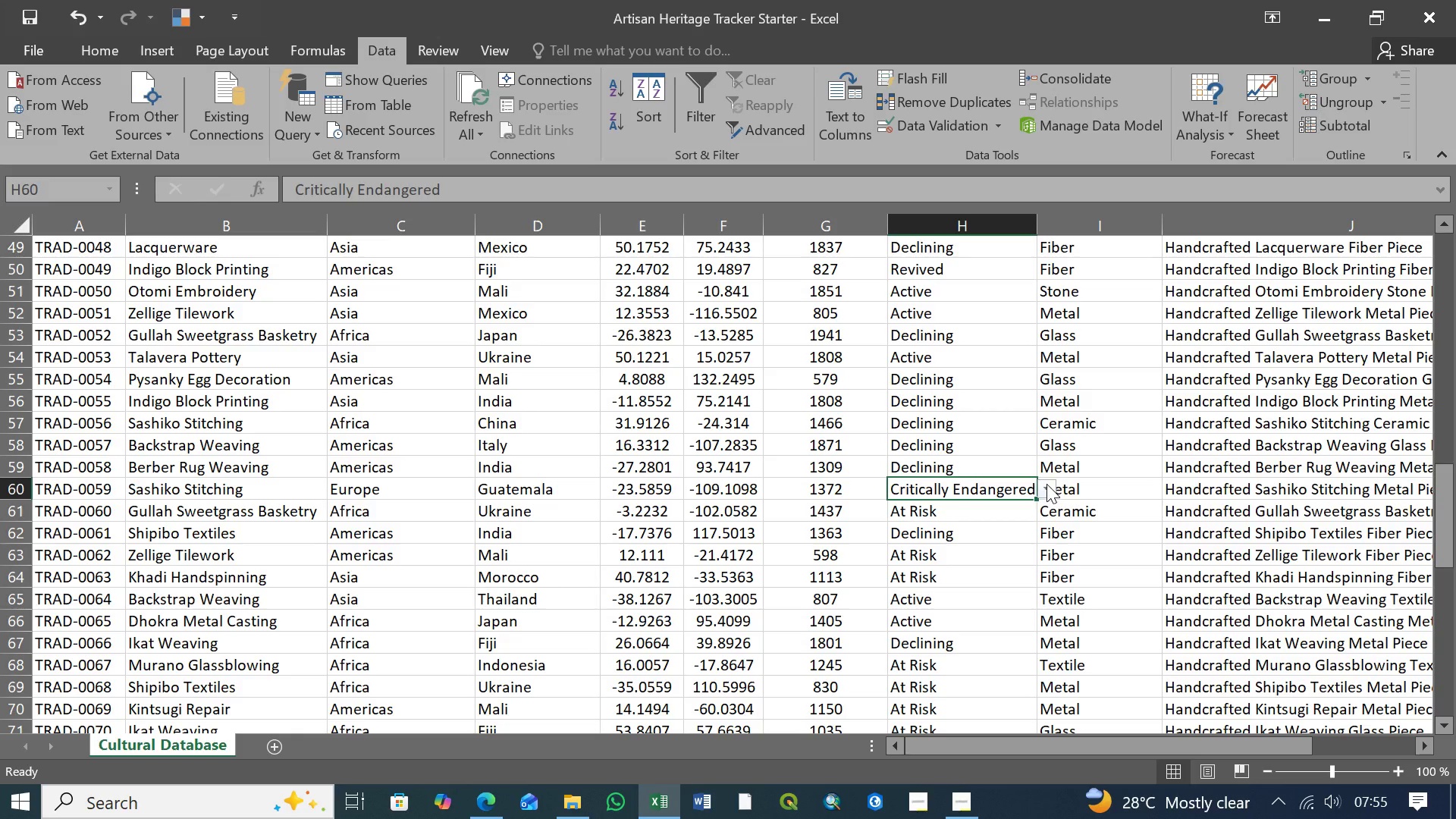 
left_click([1046, 488])
 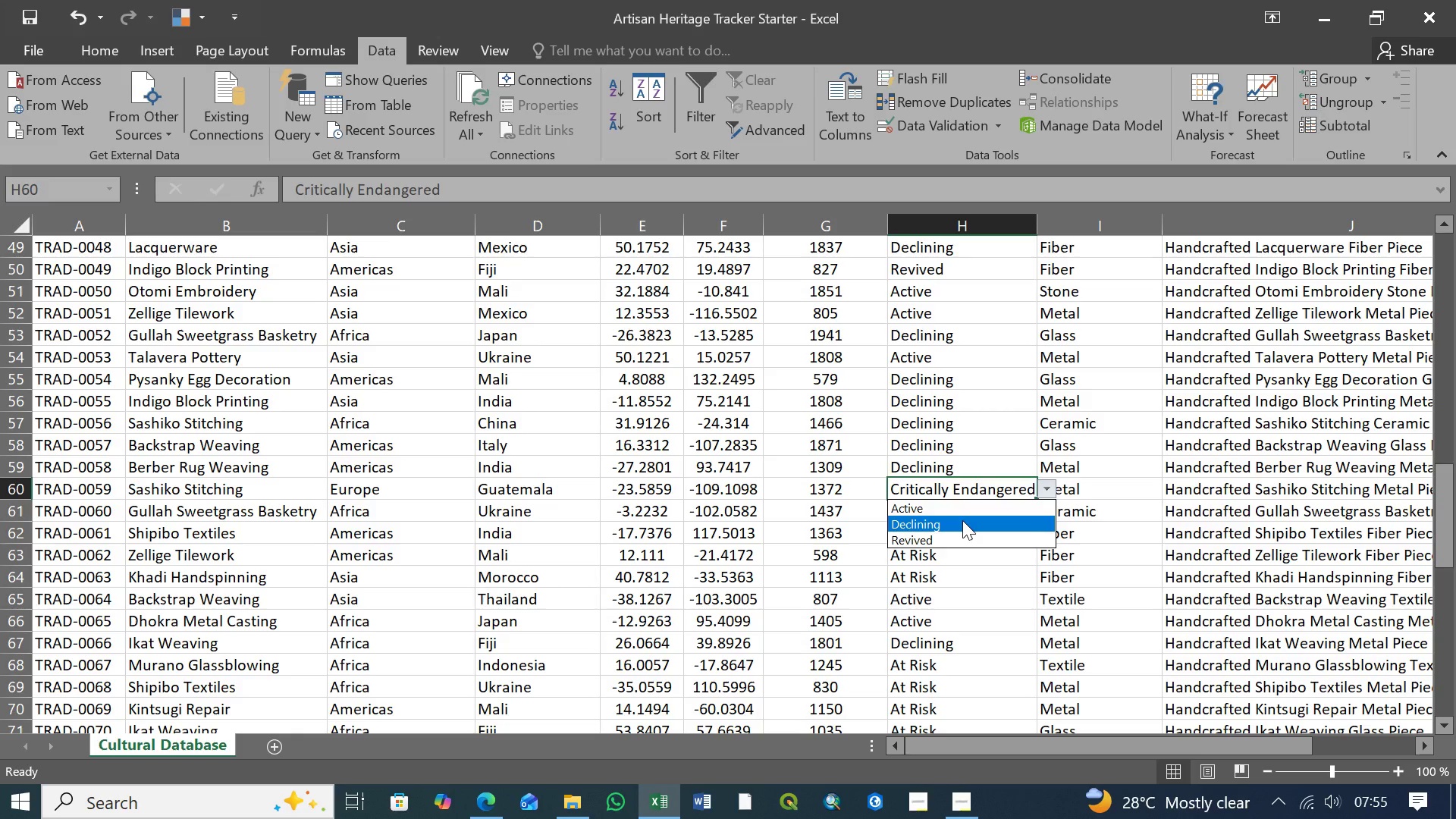 
left_click([962, 520])
 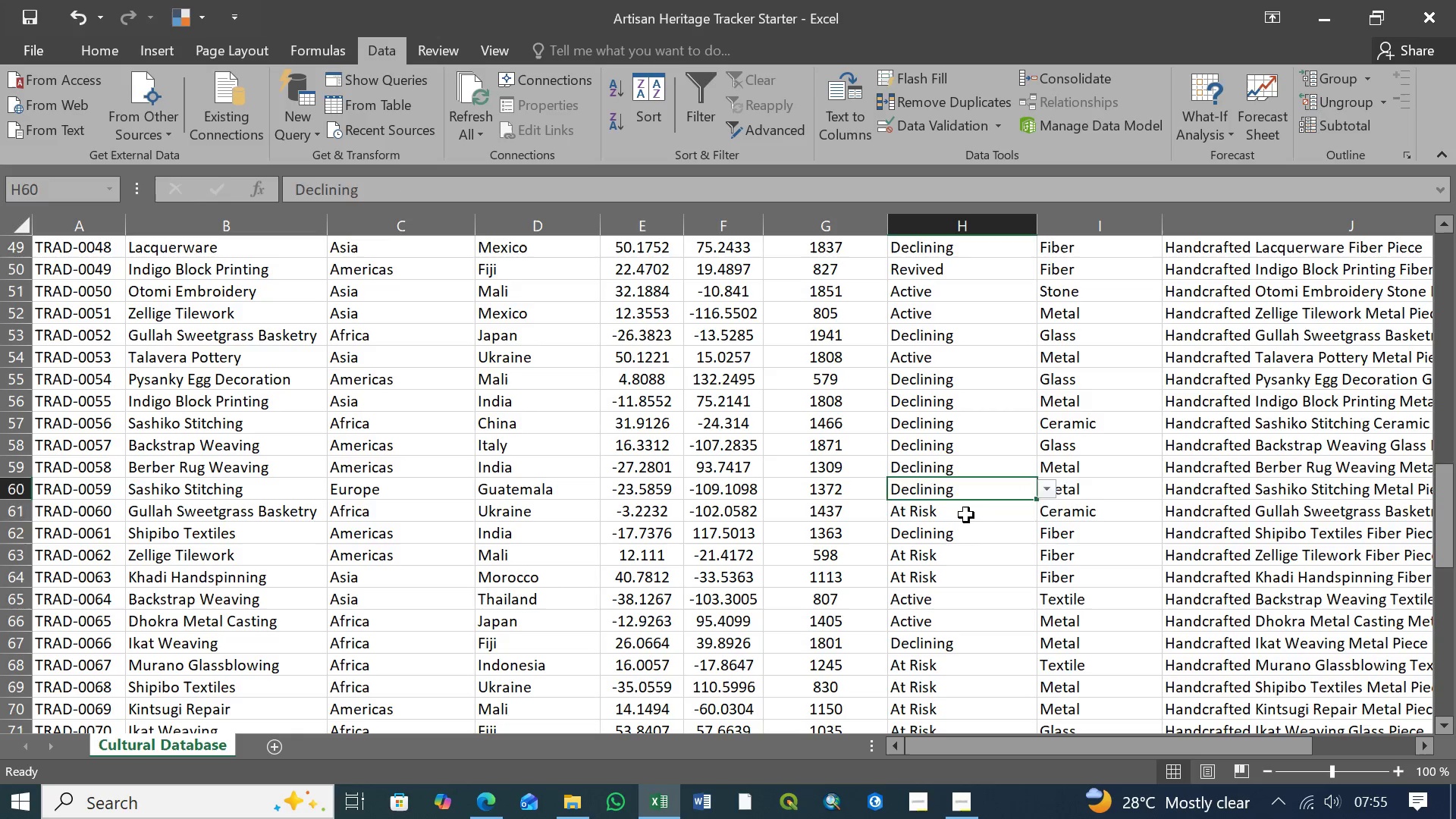 
left_click([970, 514])
 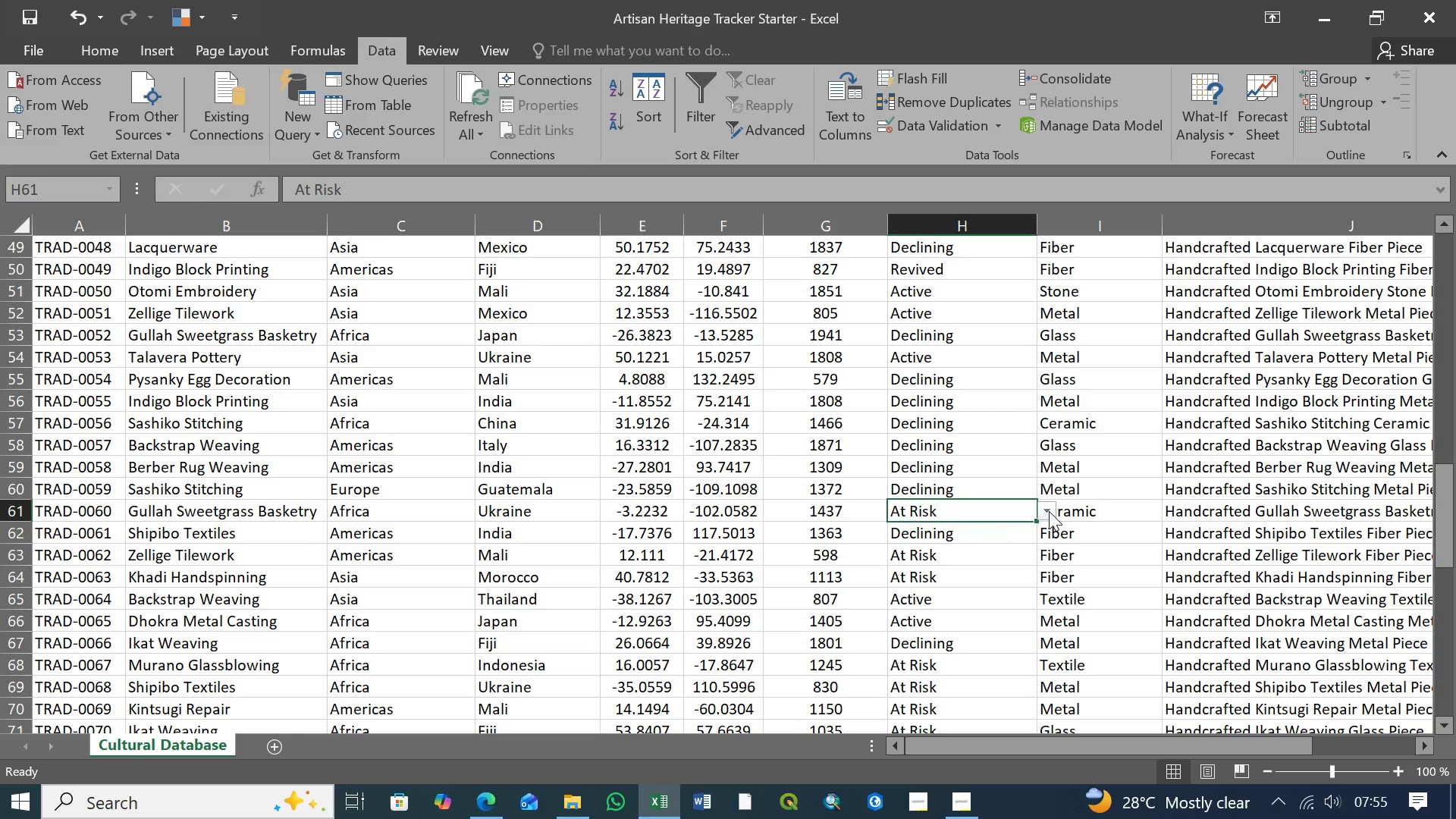 
wait(5.72)
 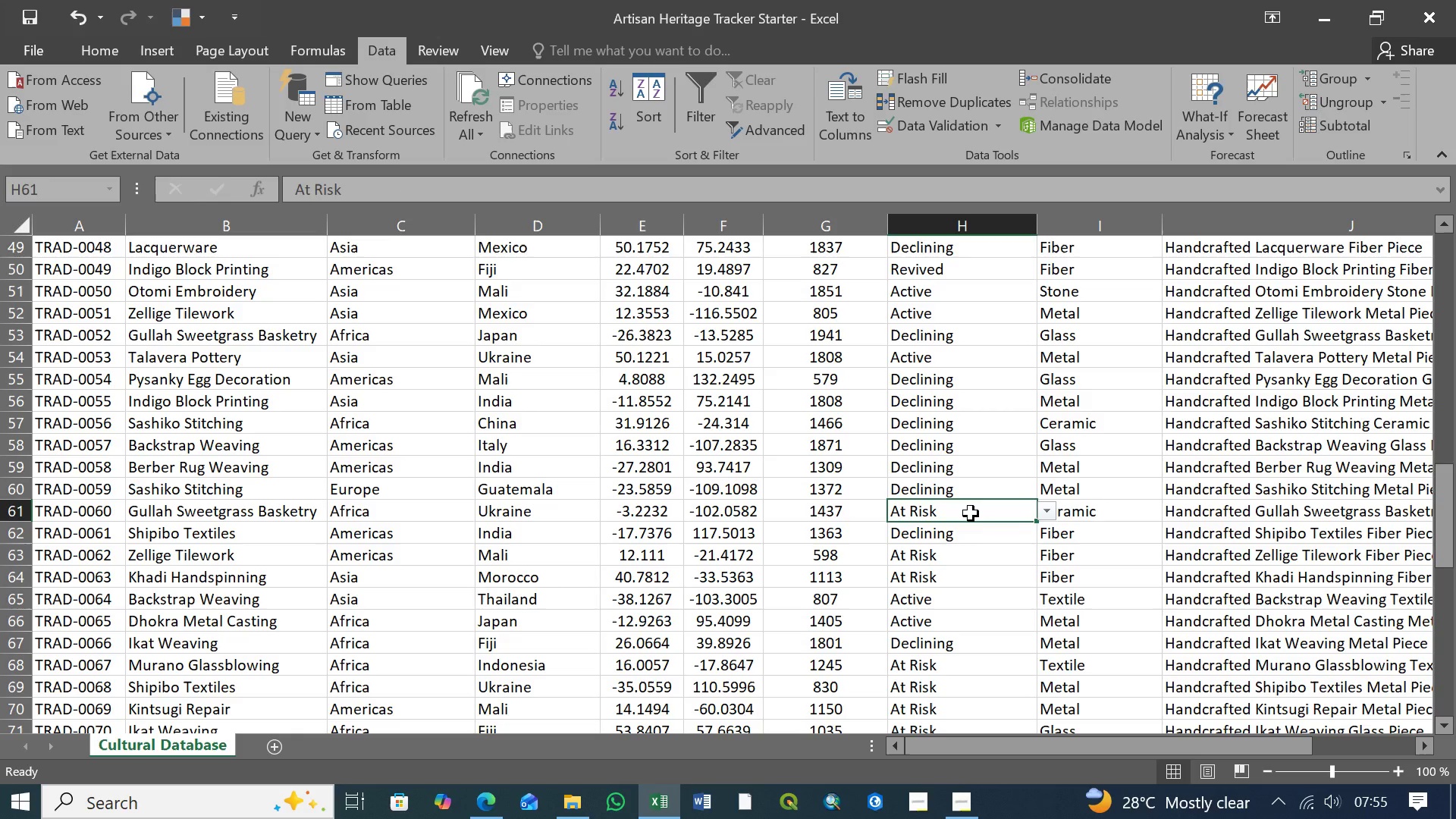 
left_click([1045, 510])
 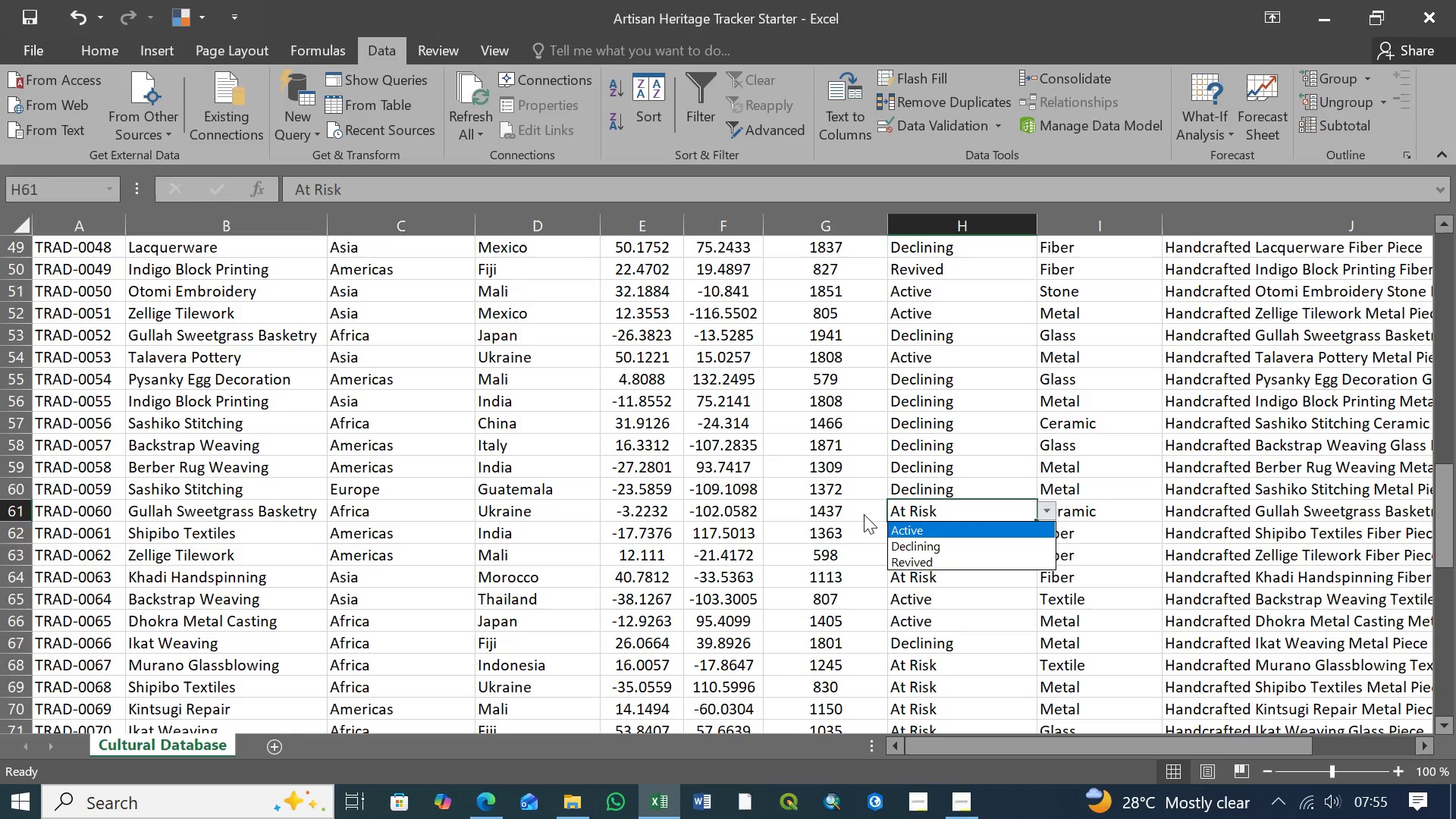 
wait(5.75)
 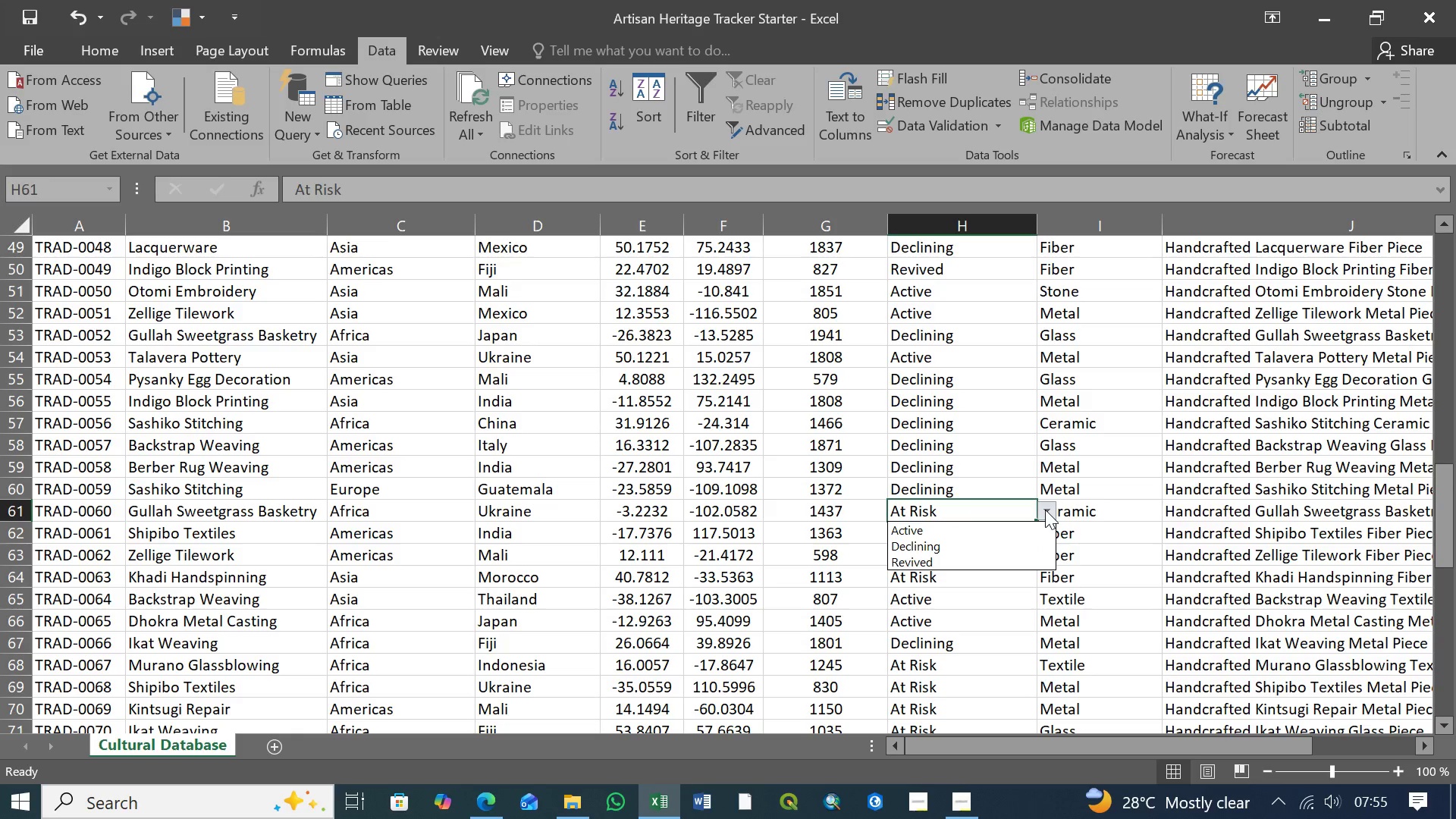 
left_click([921, 542])
 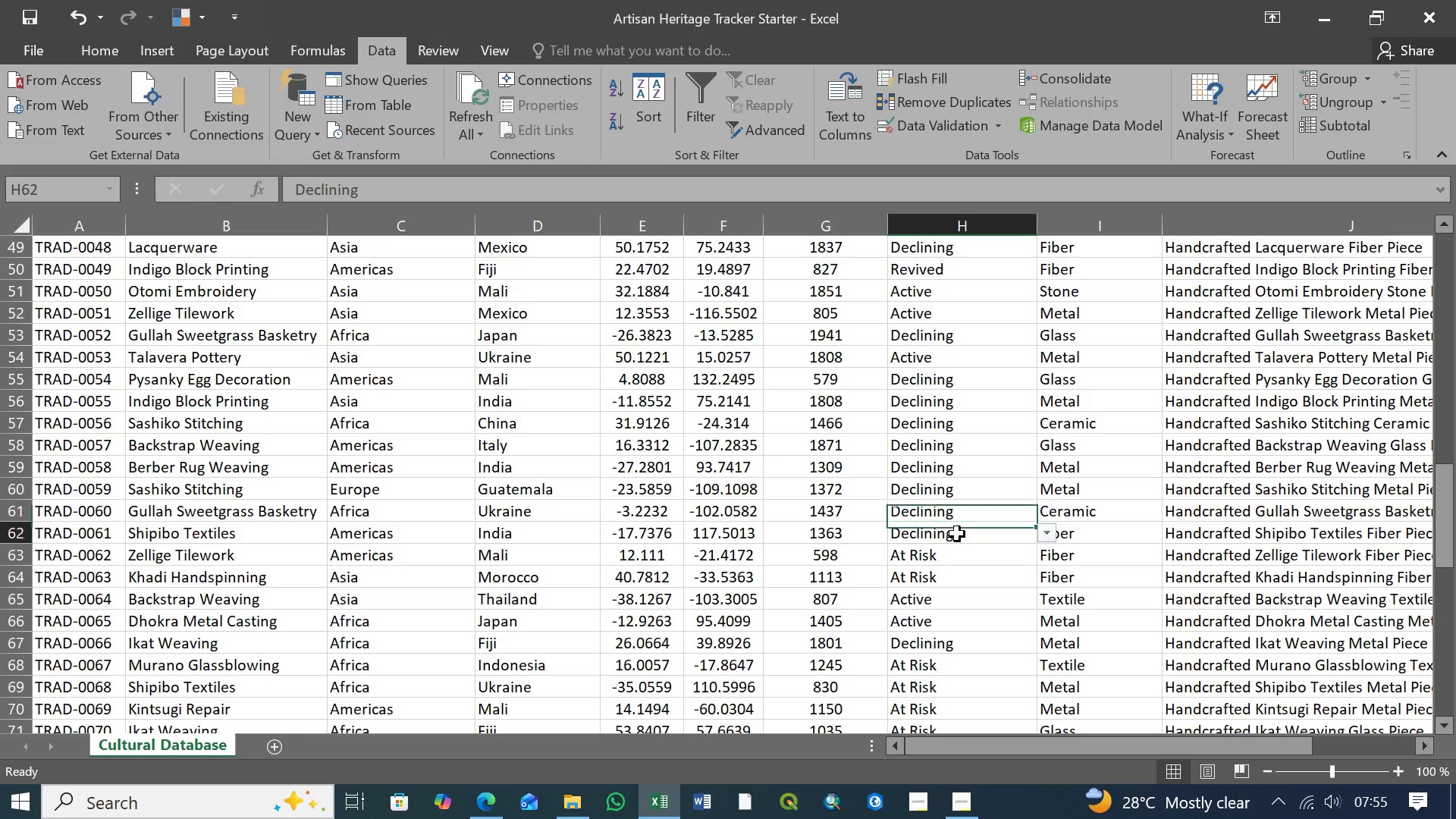 
left_click([957, 534])
 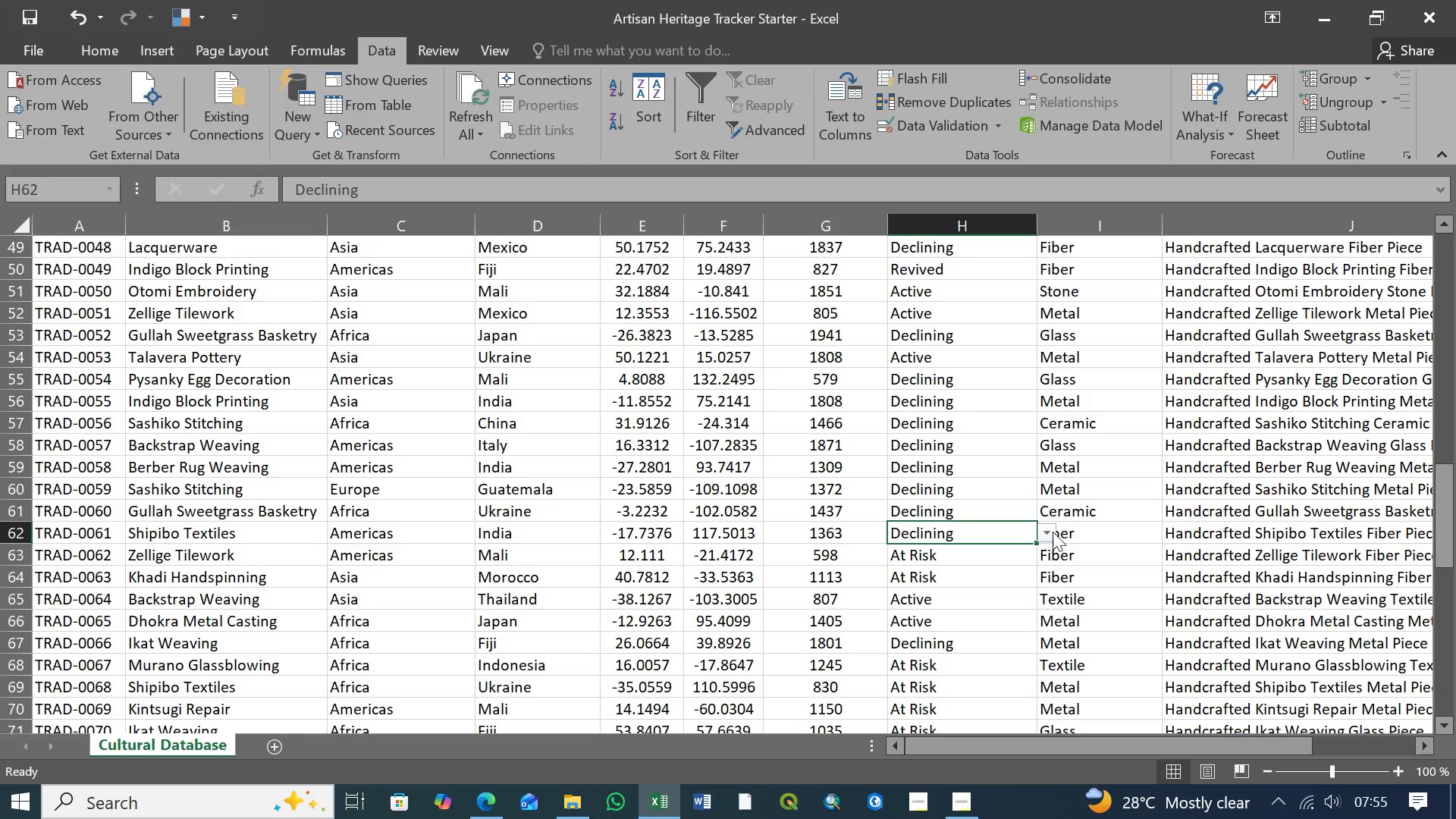 
left_click([1051, 532])
 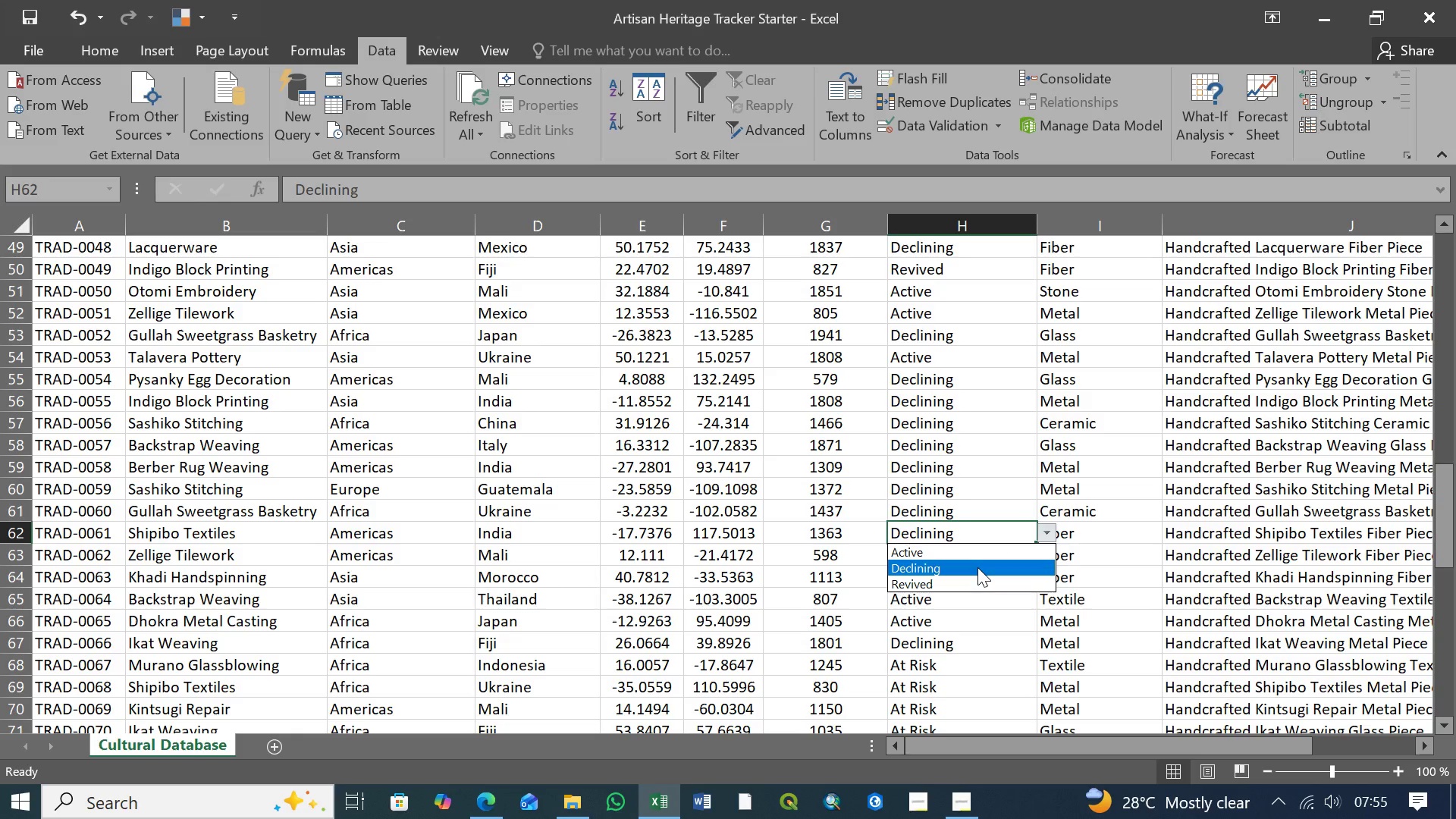 
left_click([977, 570])
 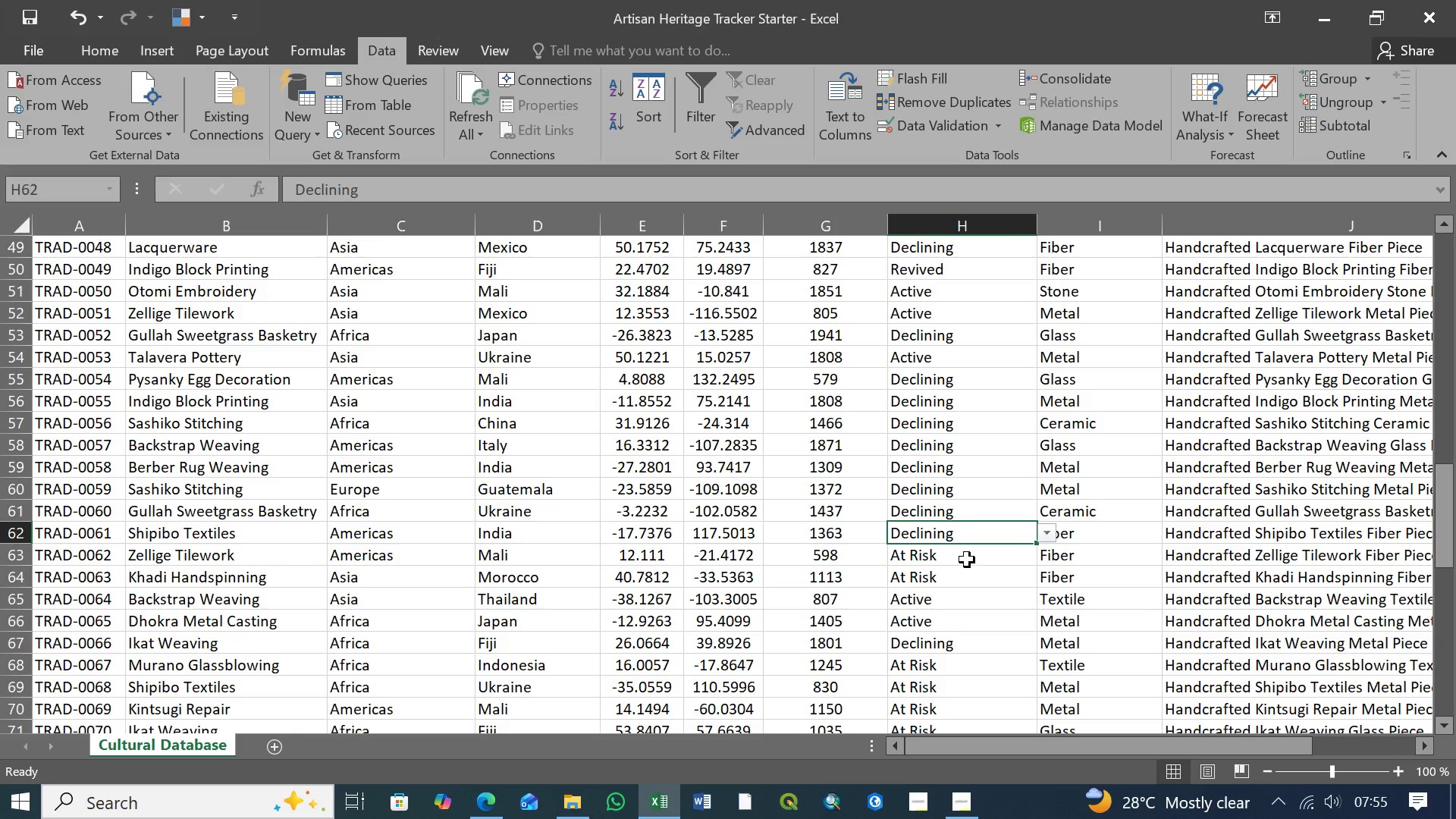 
left_click([967, 558])
 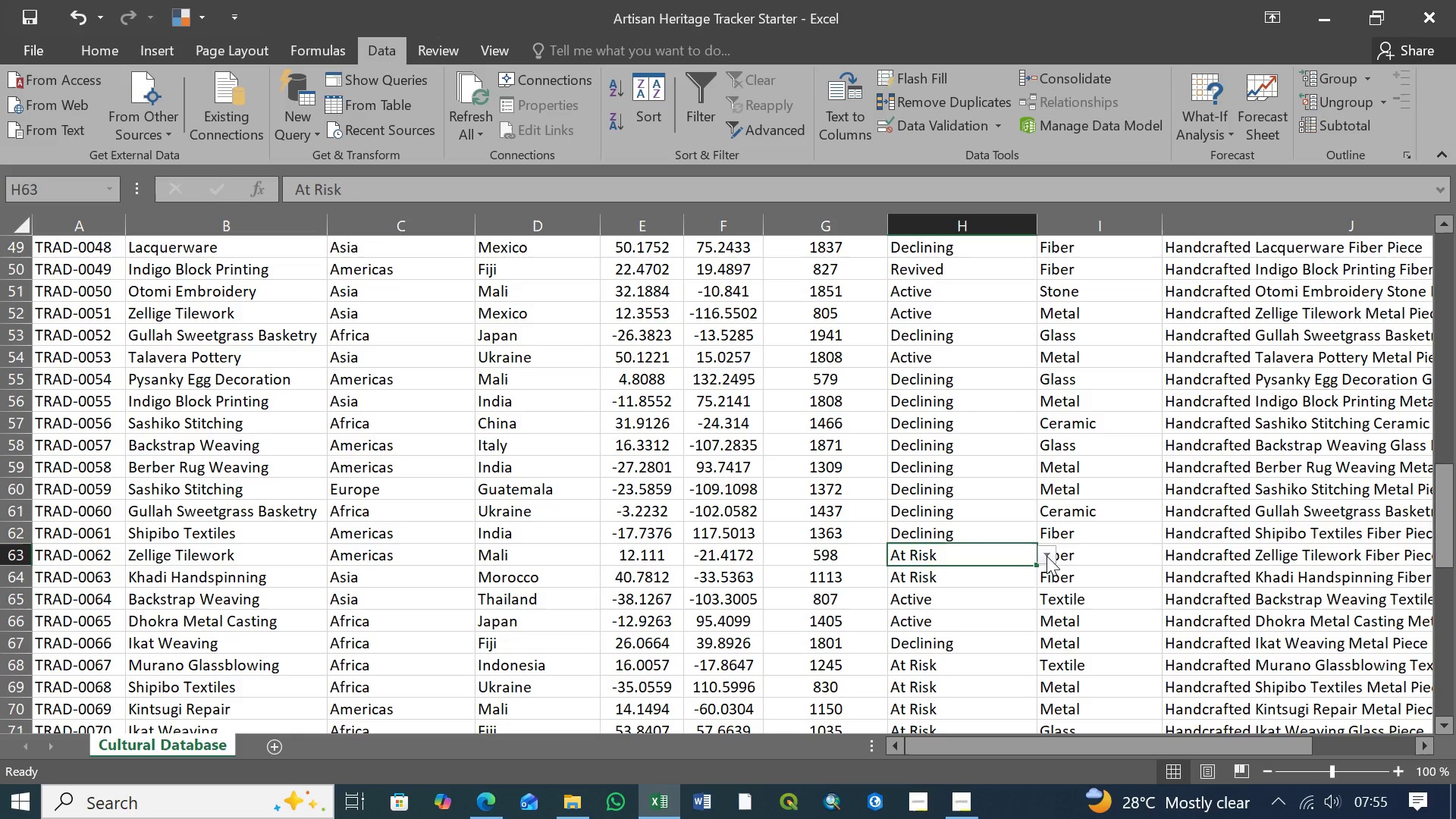 
left_click([1046, 556])
 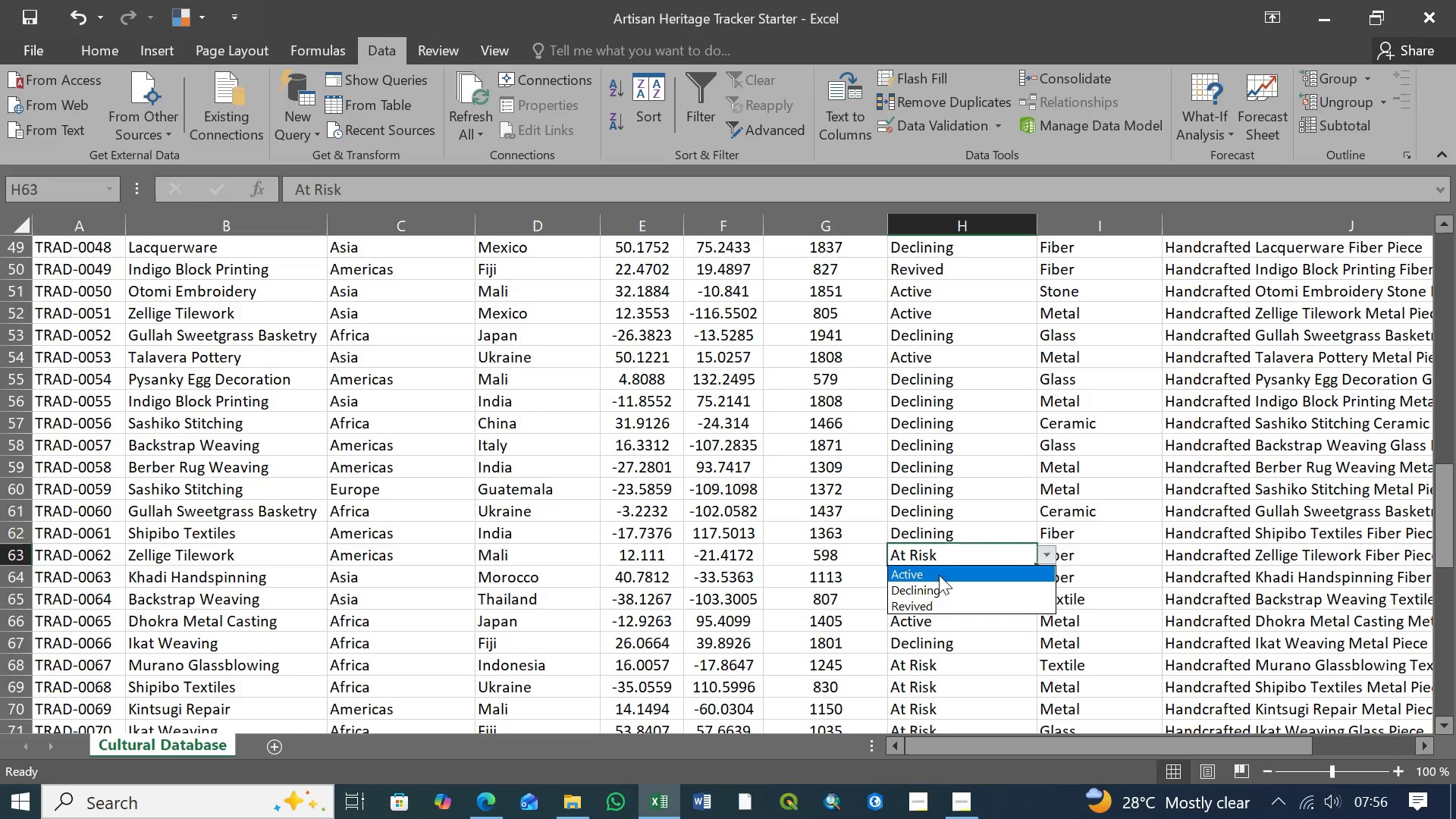 
left_click([932, 591])
 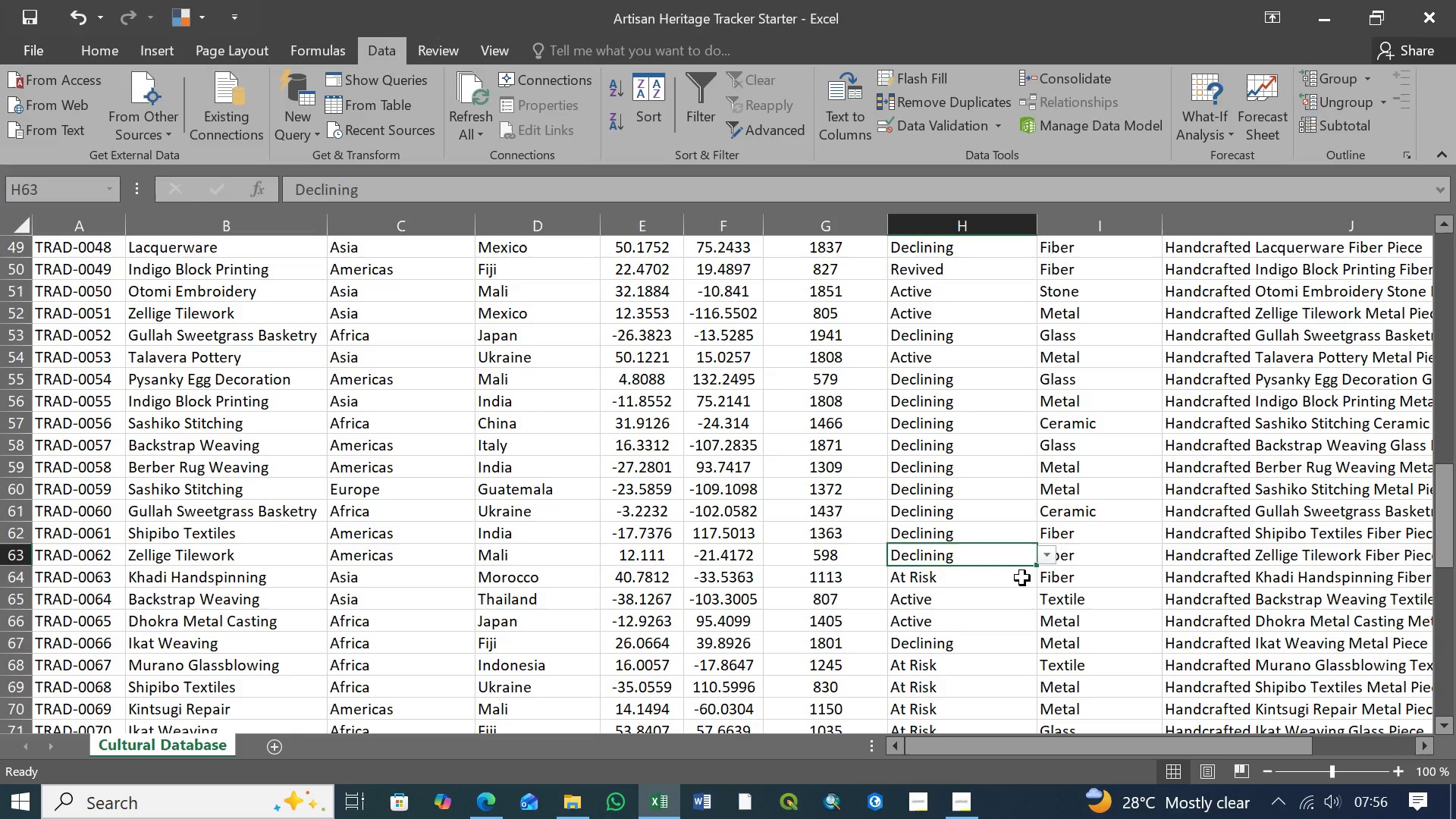 
left_click([1022, 578])
 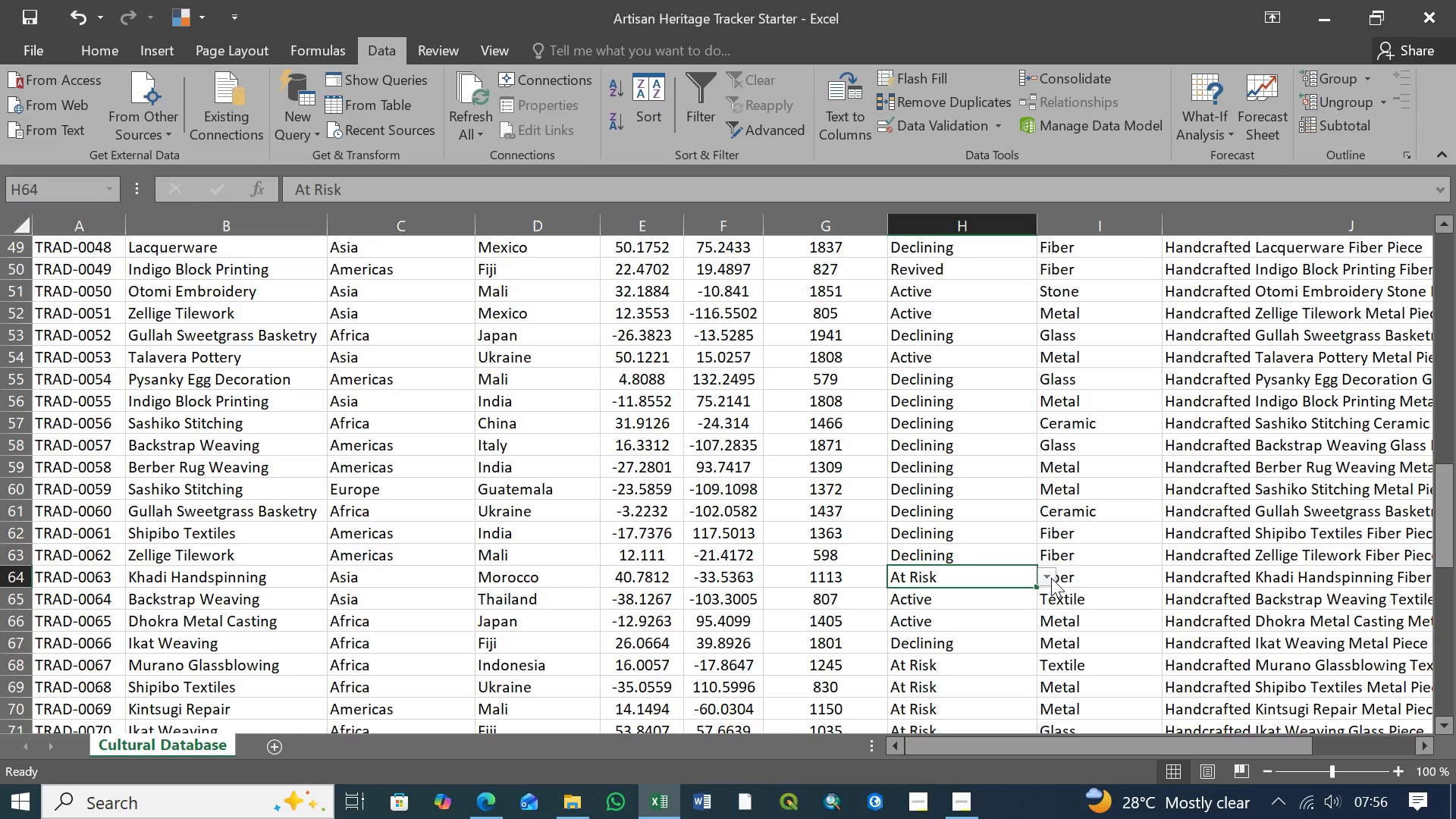 
double_click([1051, 578])
 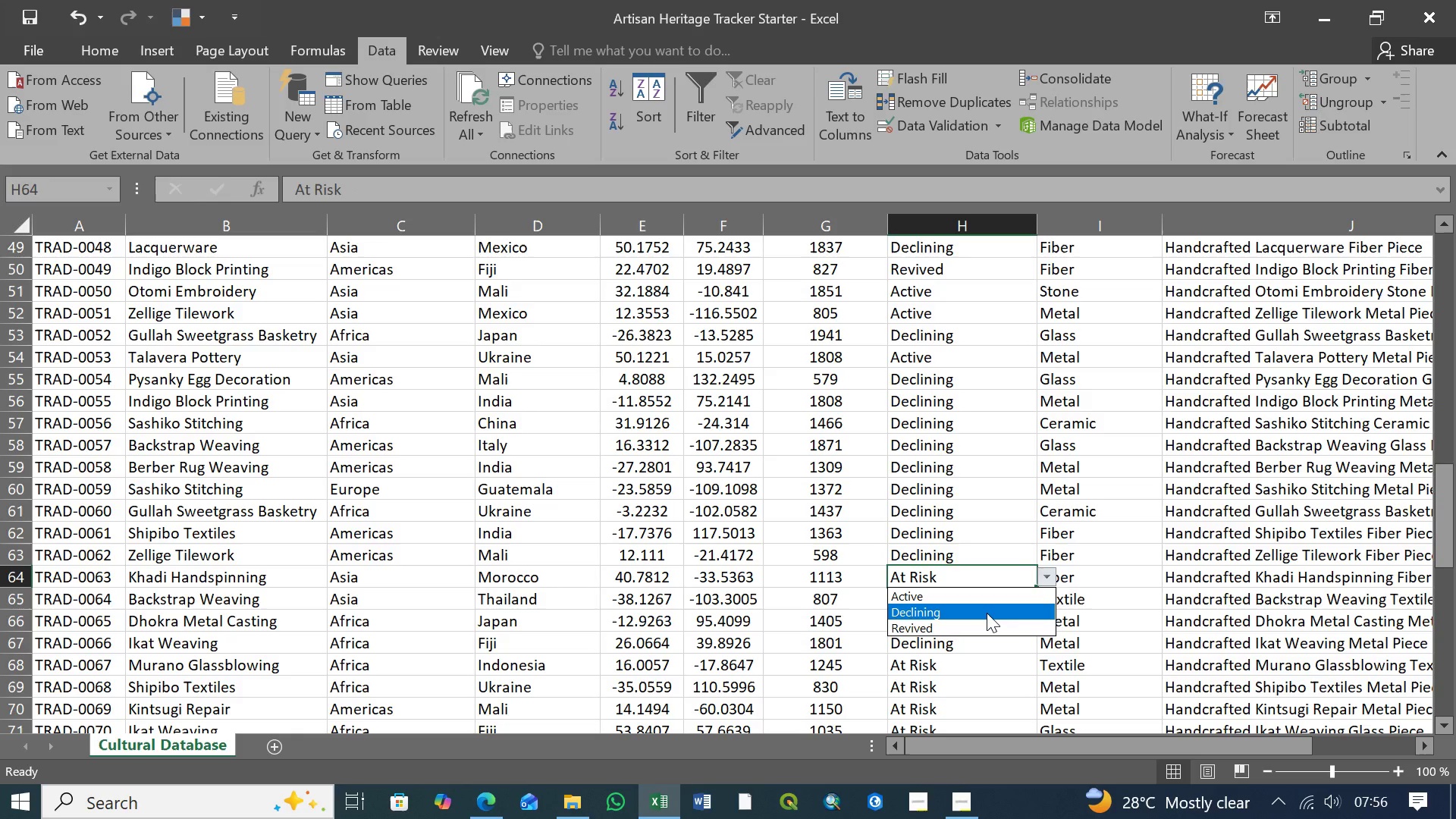 
left_click([986, 613])
 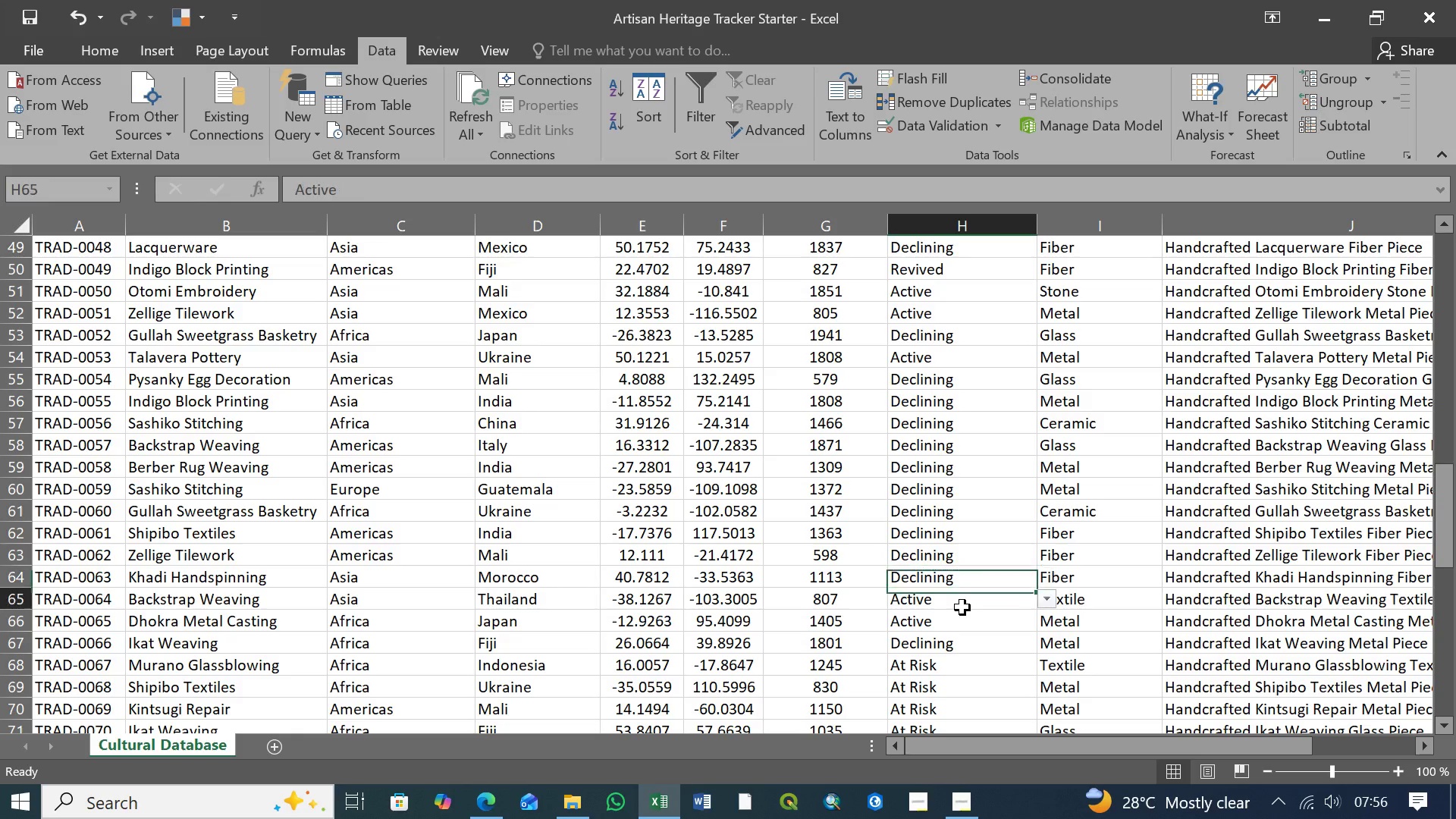 
left_click([962, 607])
 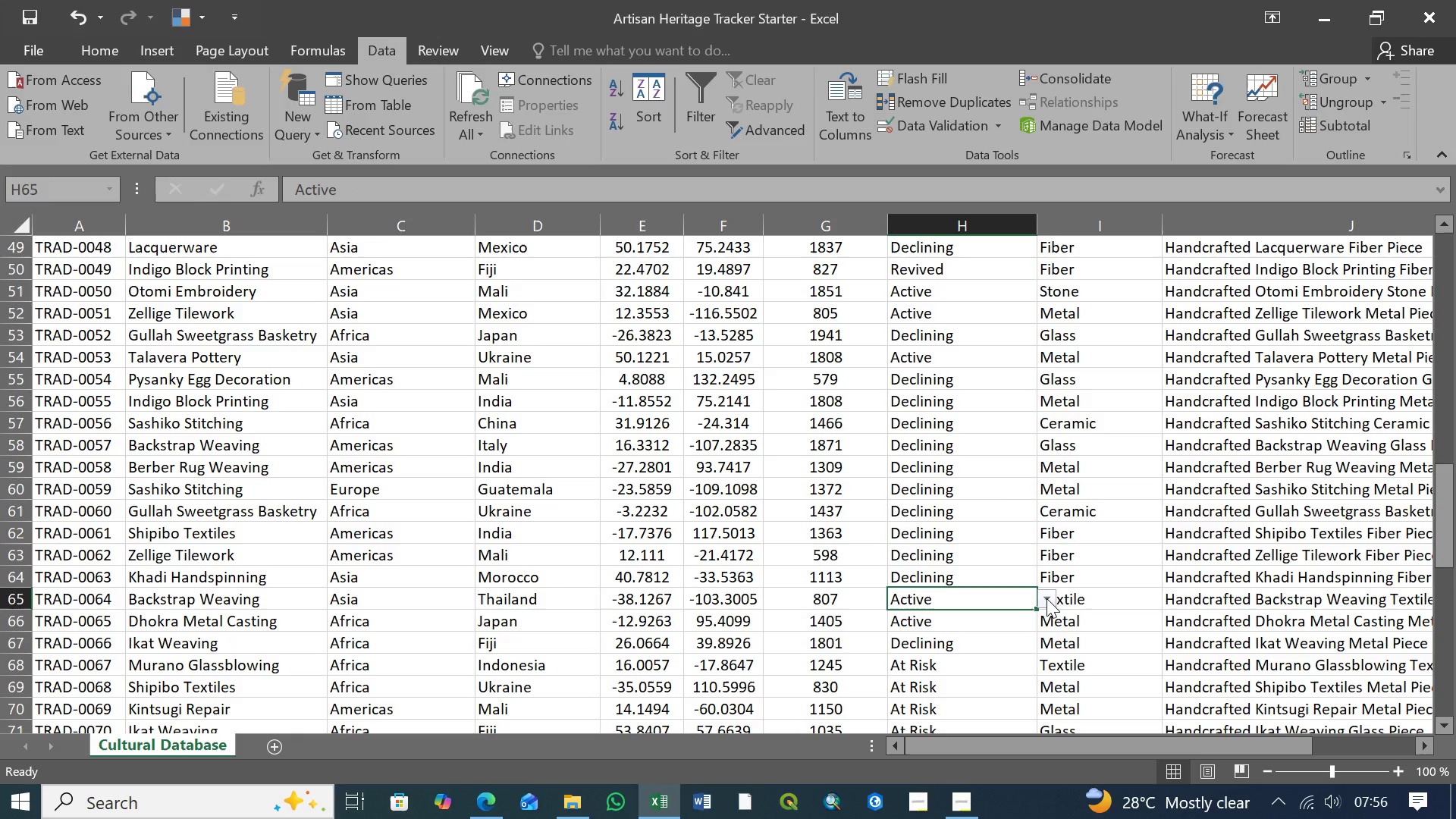 
left_click([1046, 598])
 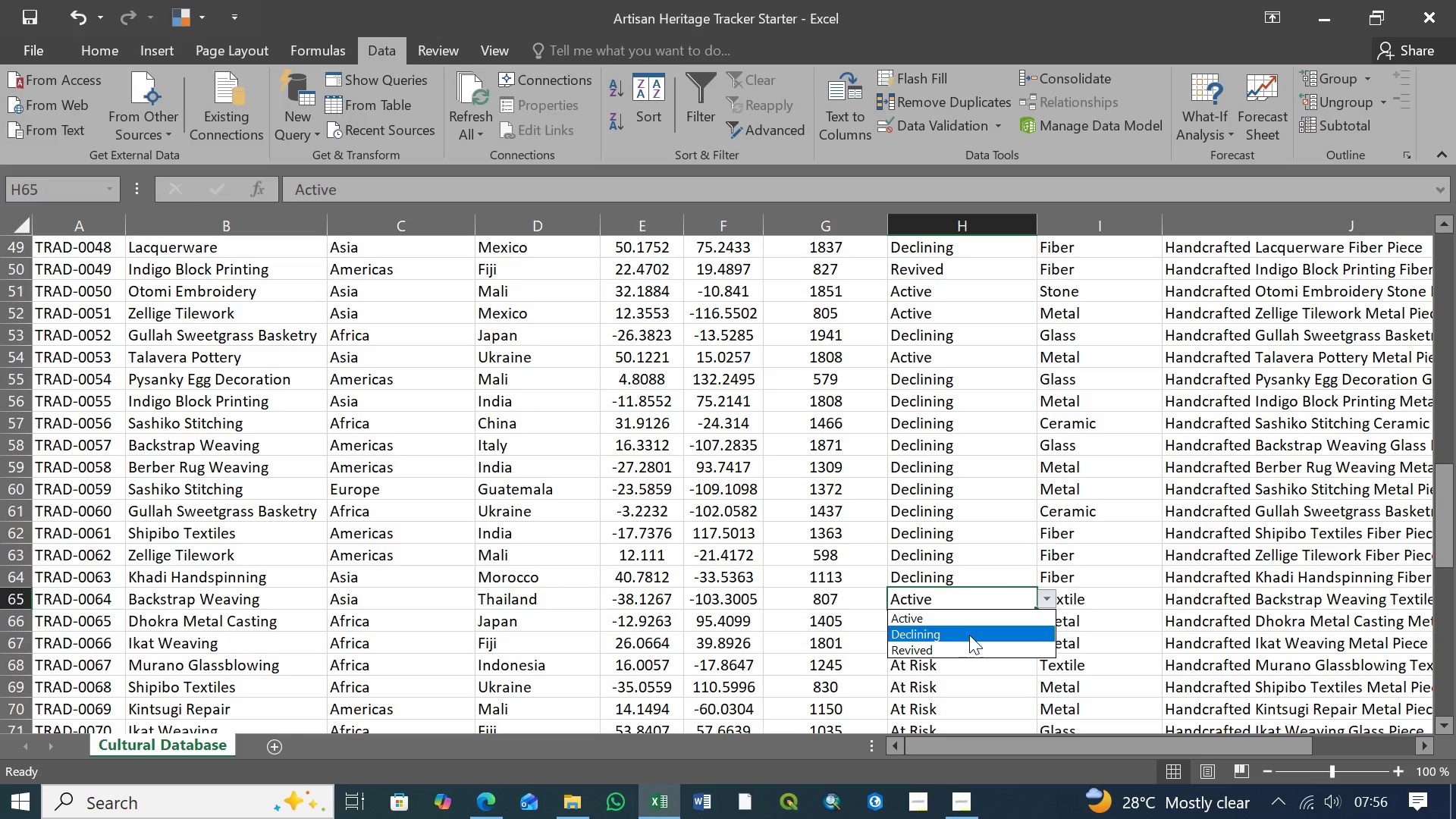 
left_click([969, 635])
 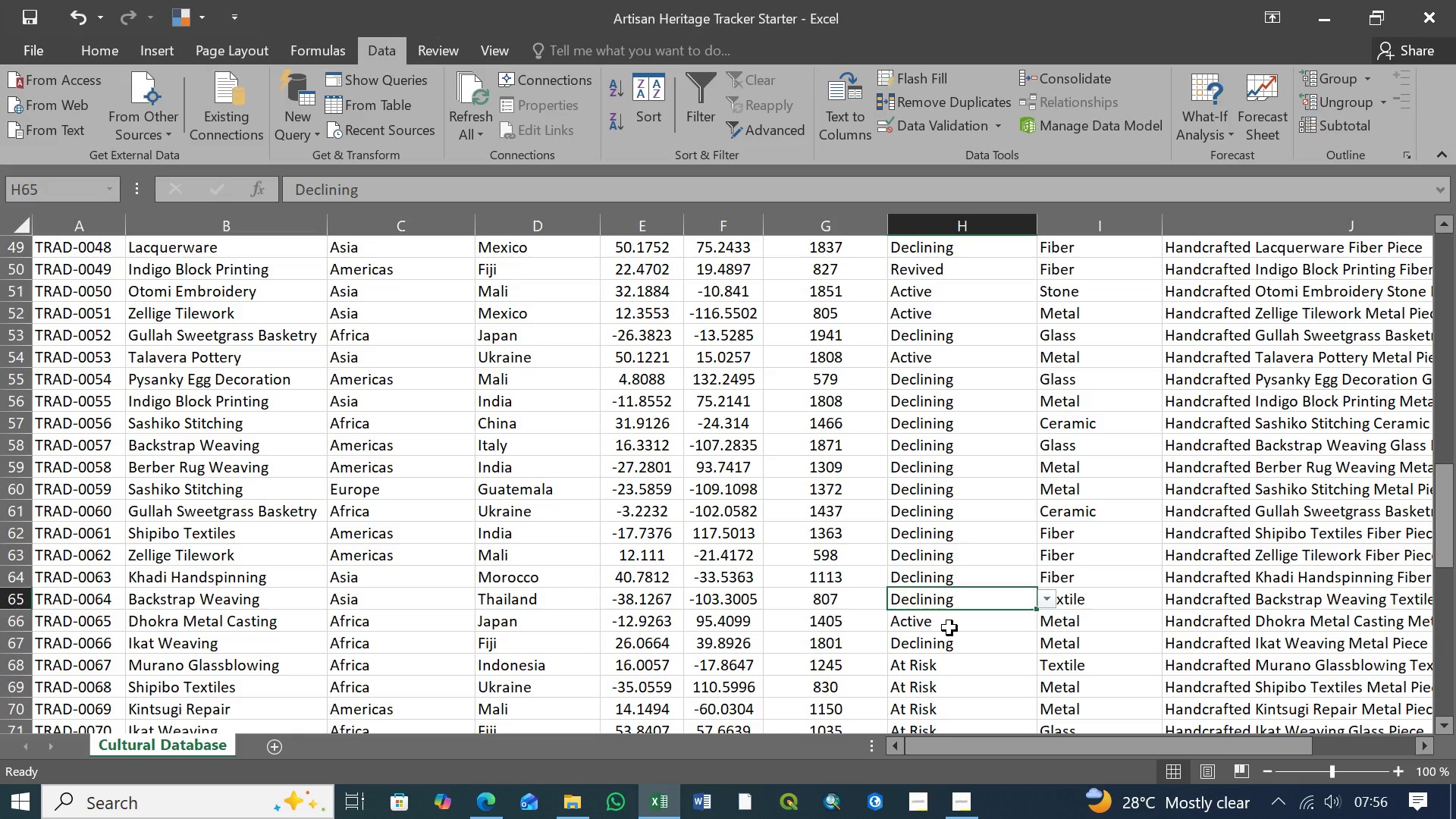 
double_click([949, 628])
 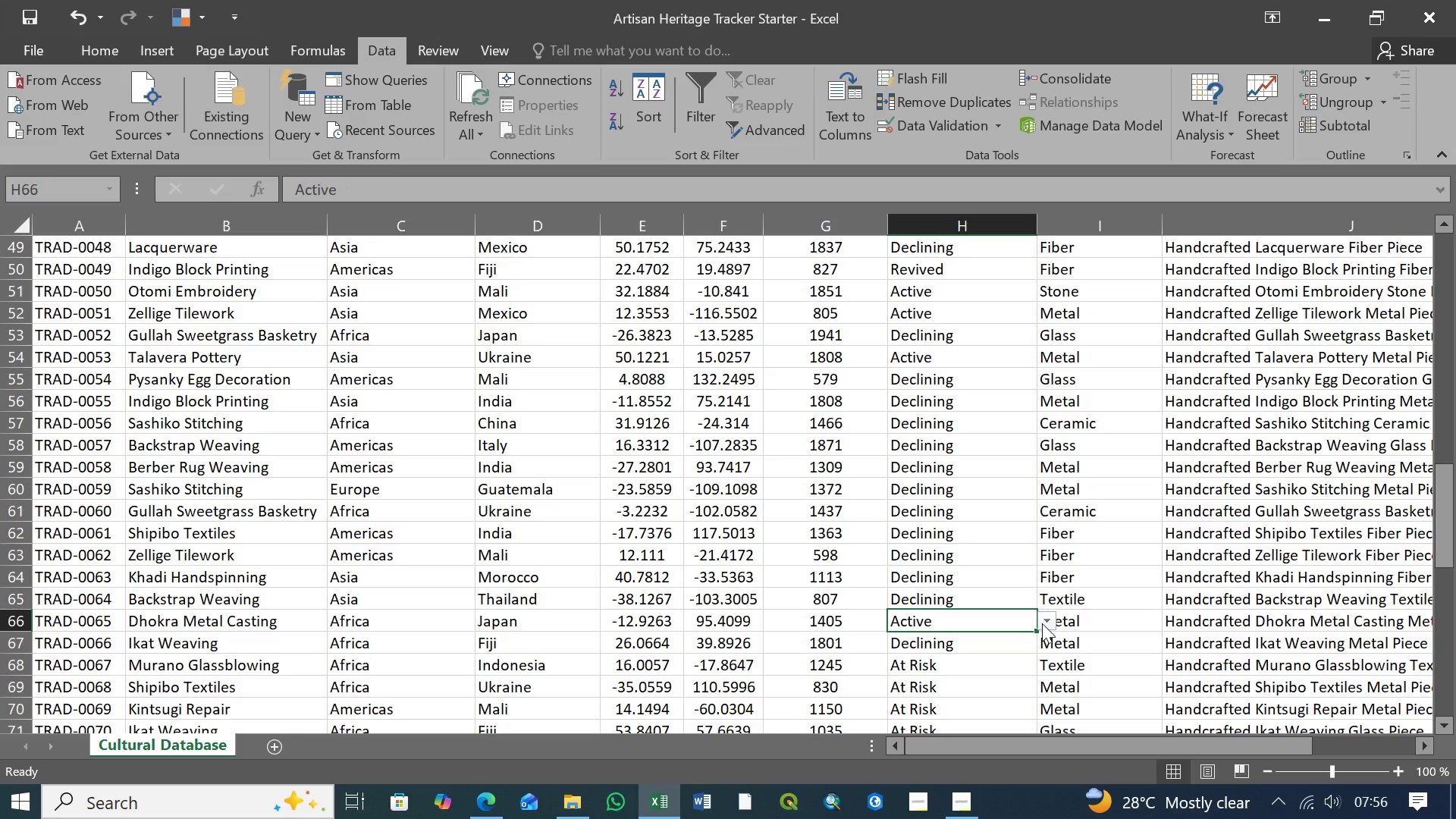 
left_click([1043, 623])
 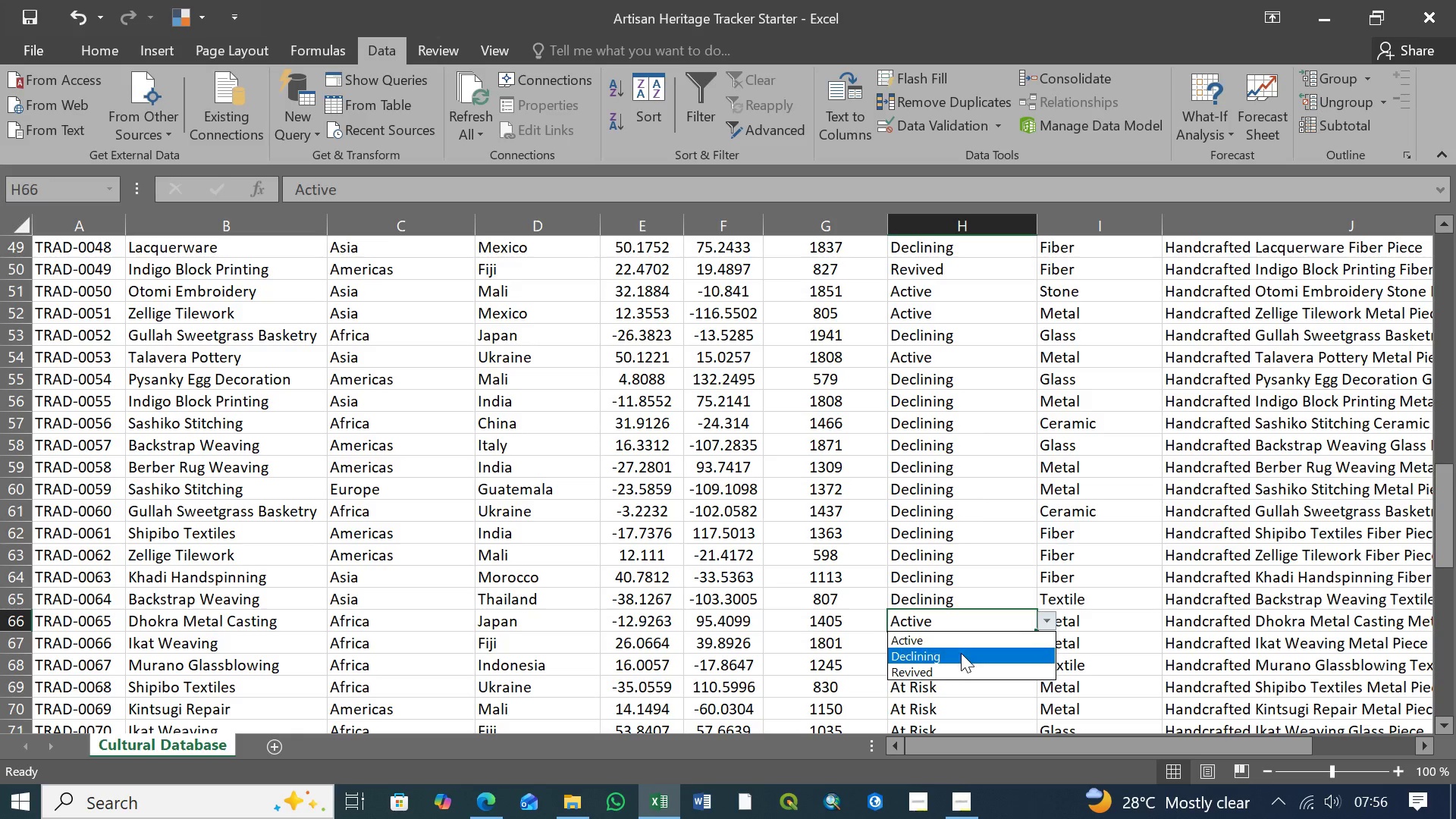 
left_click([961, 653])
 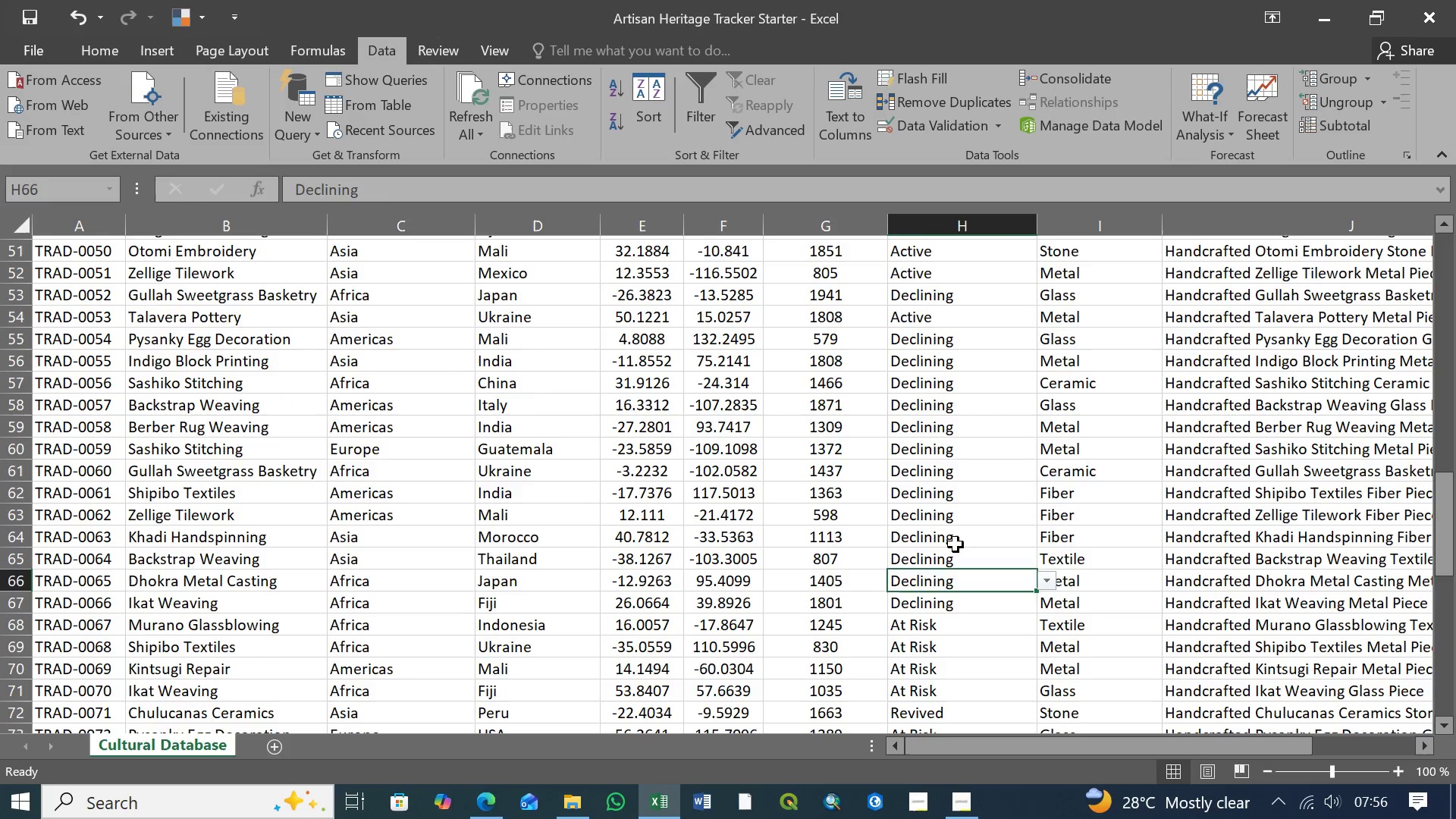 
scroll: coordinate [956, 544], scroll_direction: down, amount: 4.0
 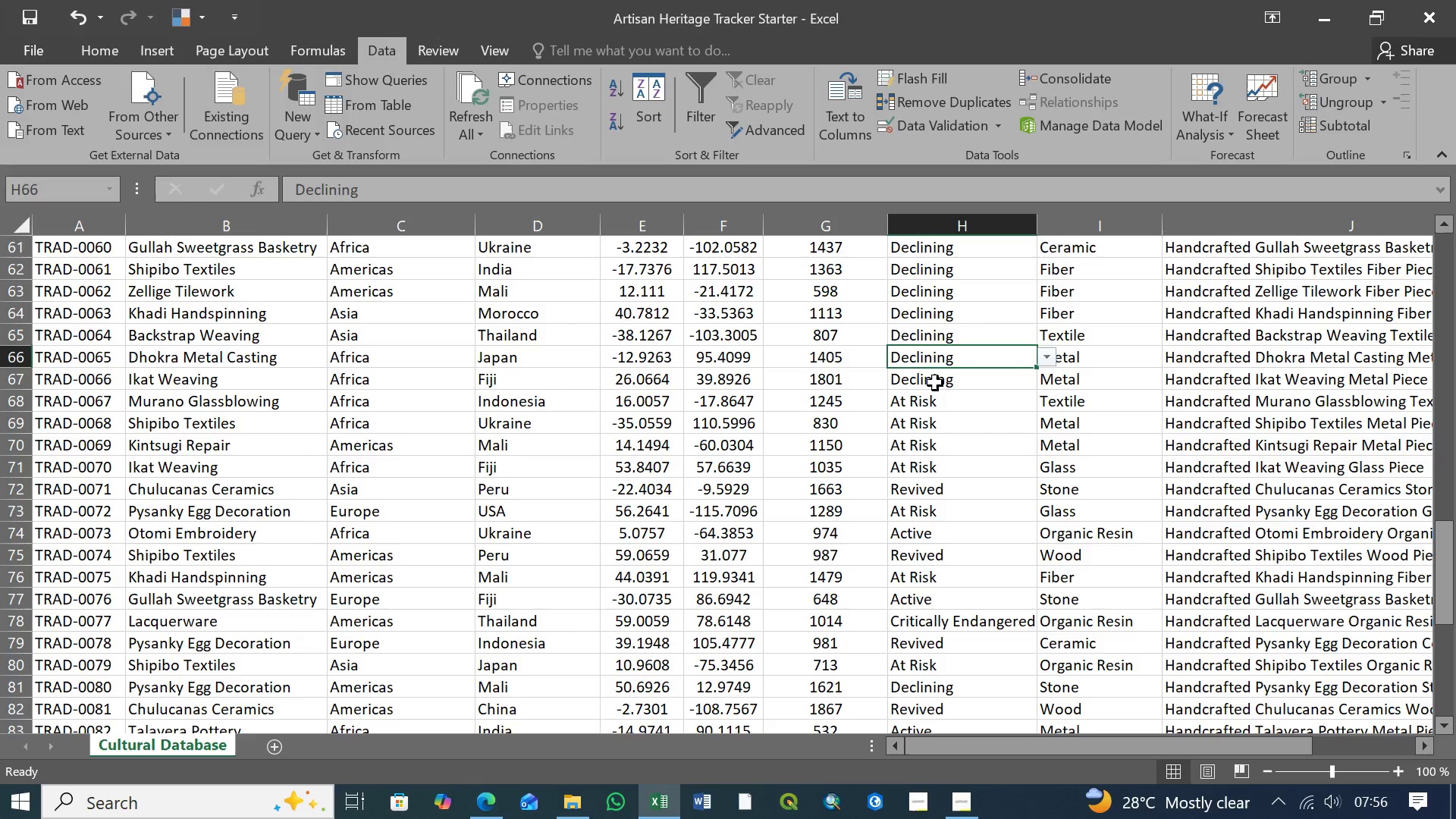 
left_click([935, 381])
 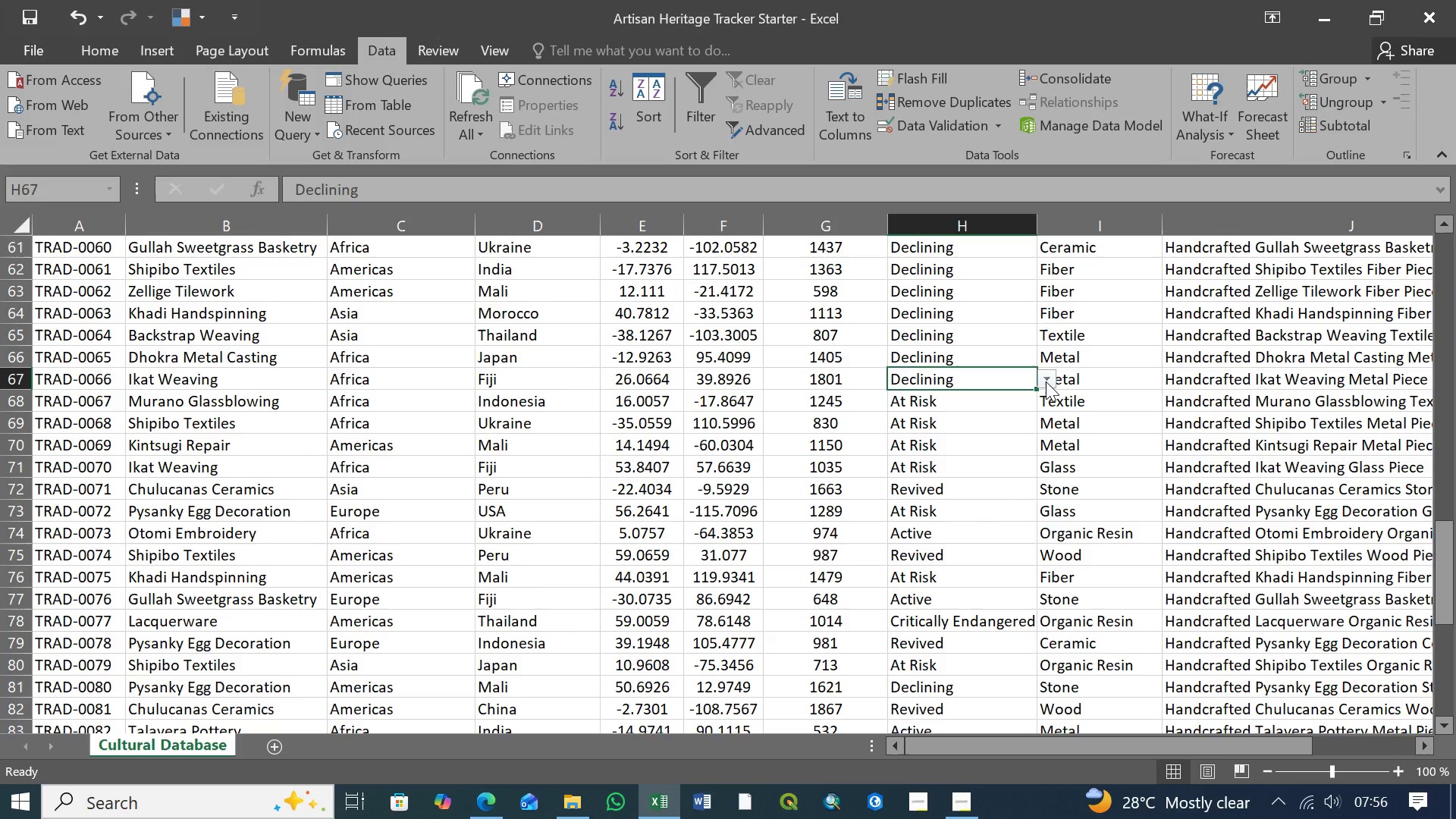 
left_click([1046, 381])
 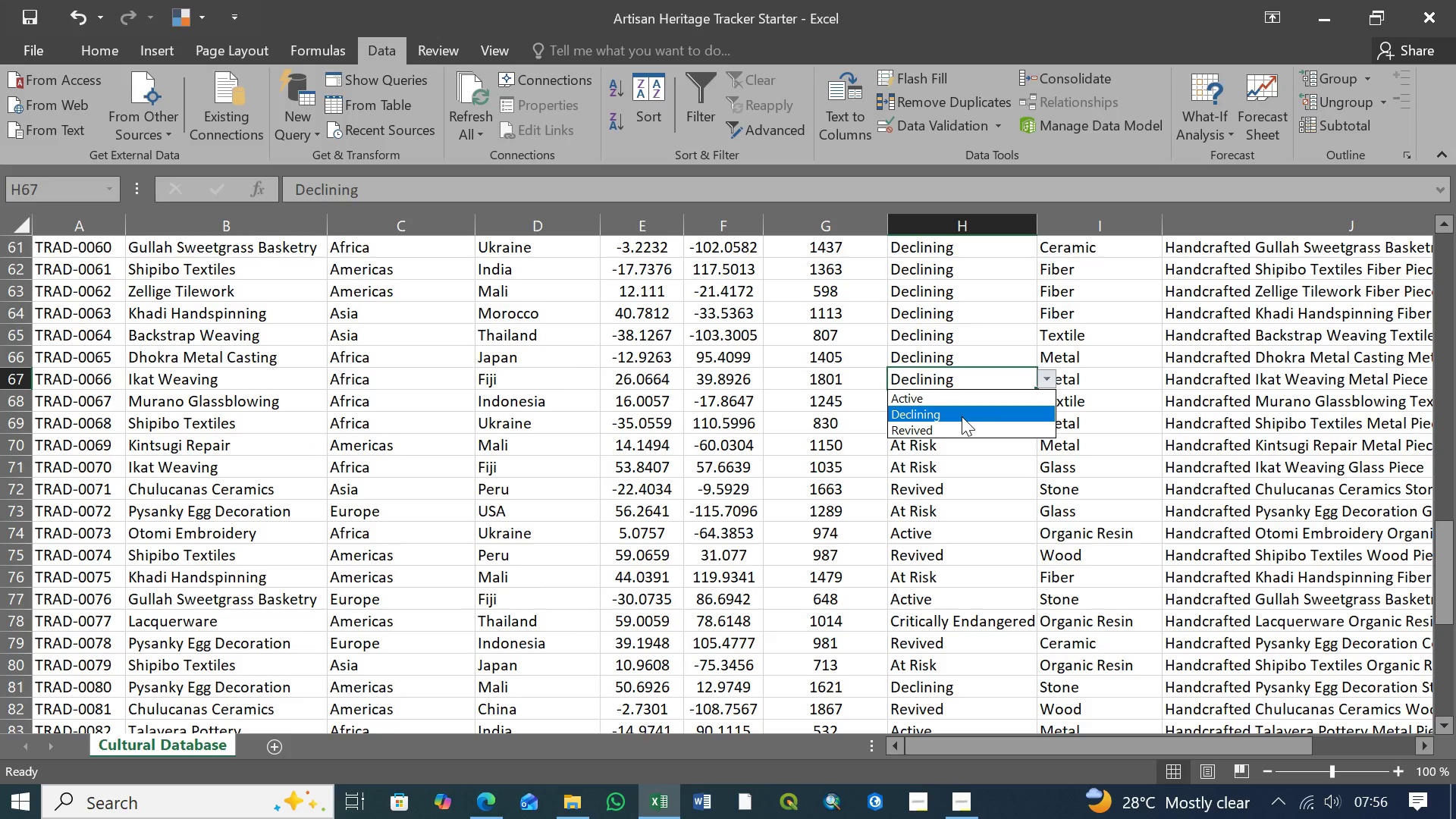 
left_click([962, 416])
 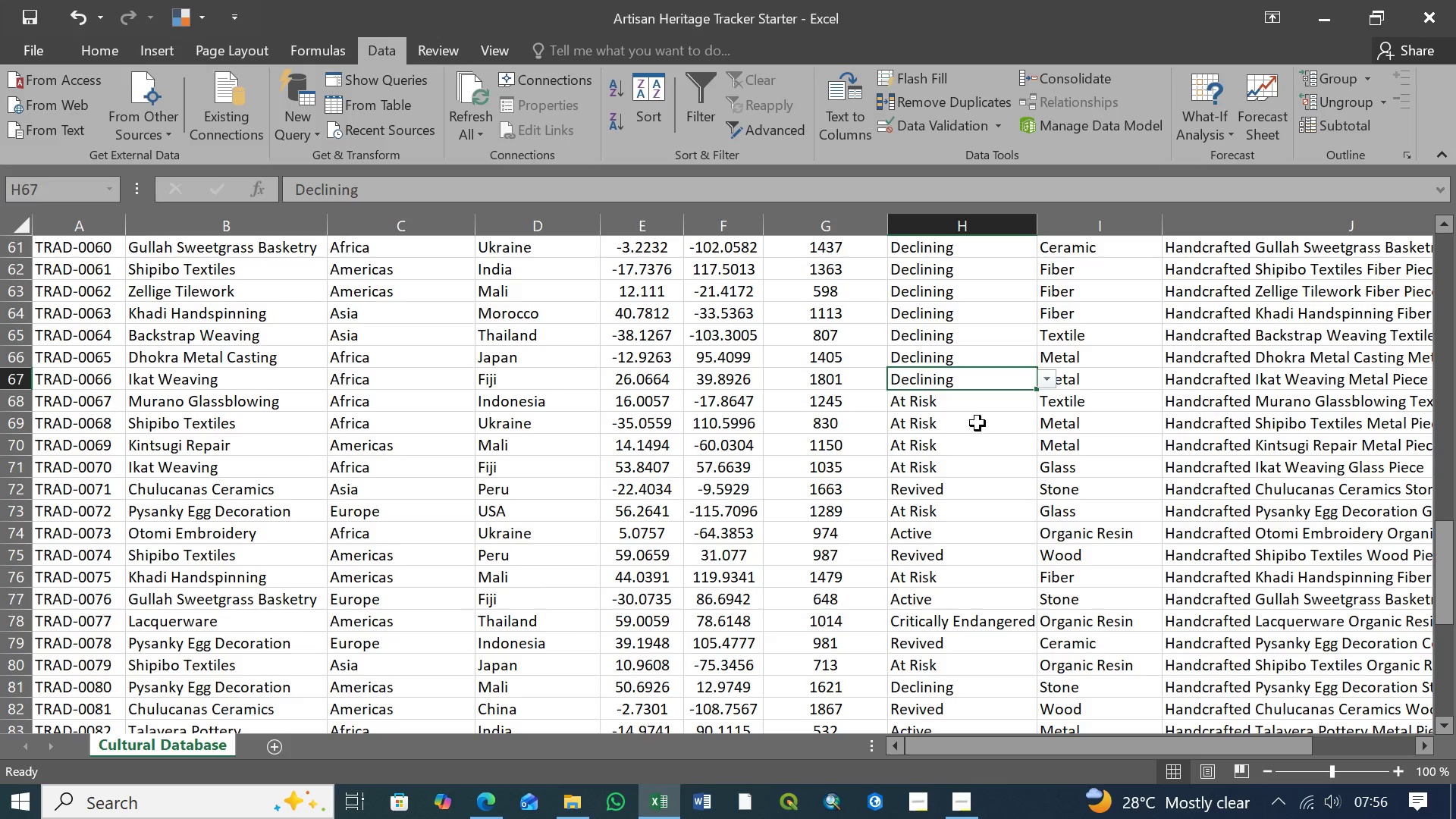 
left_click([1006, 401])
 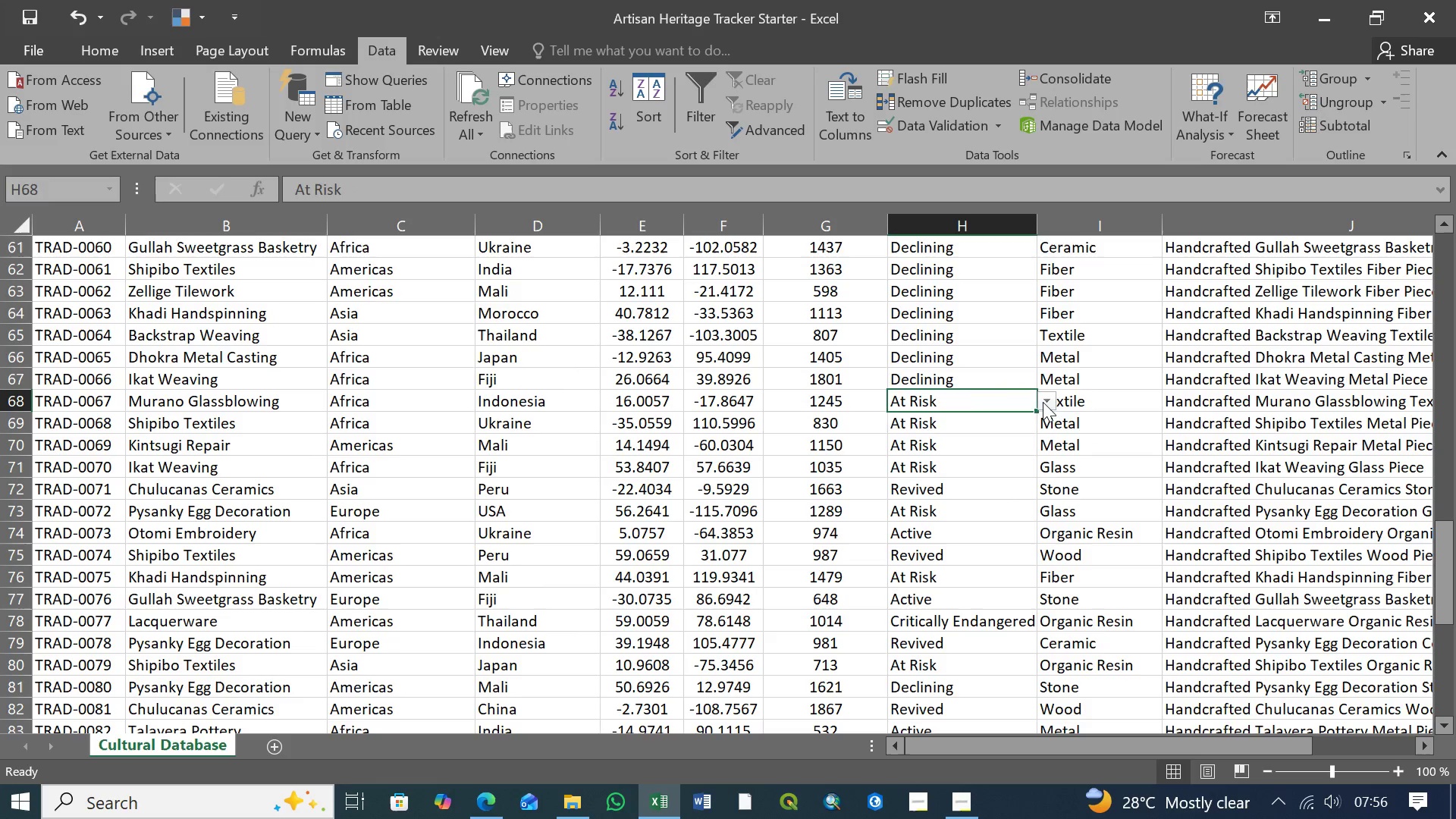 
left_click([1050, 402])
 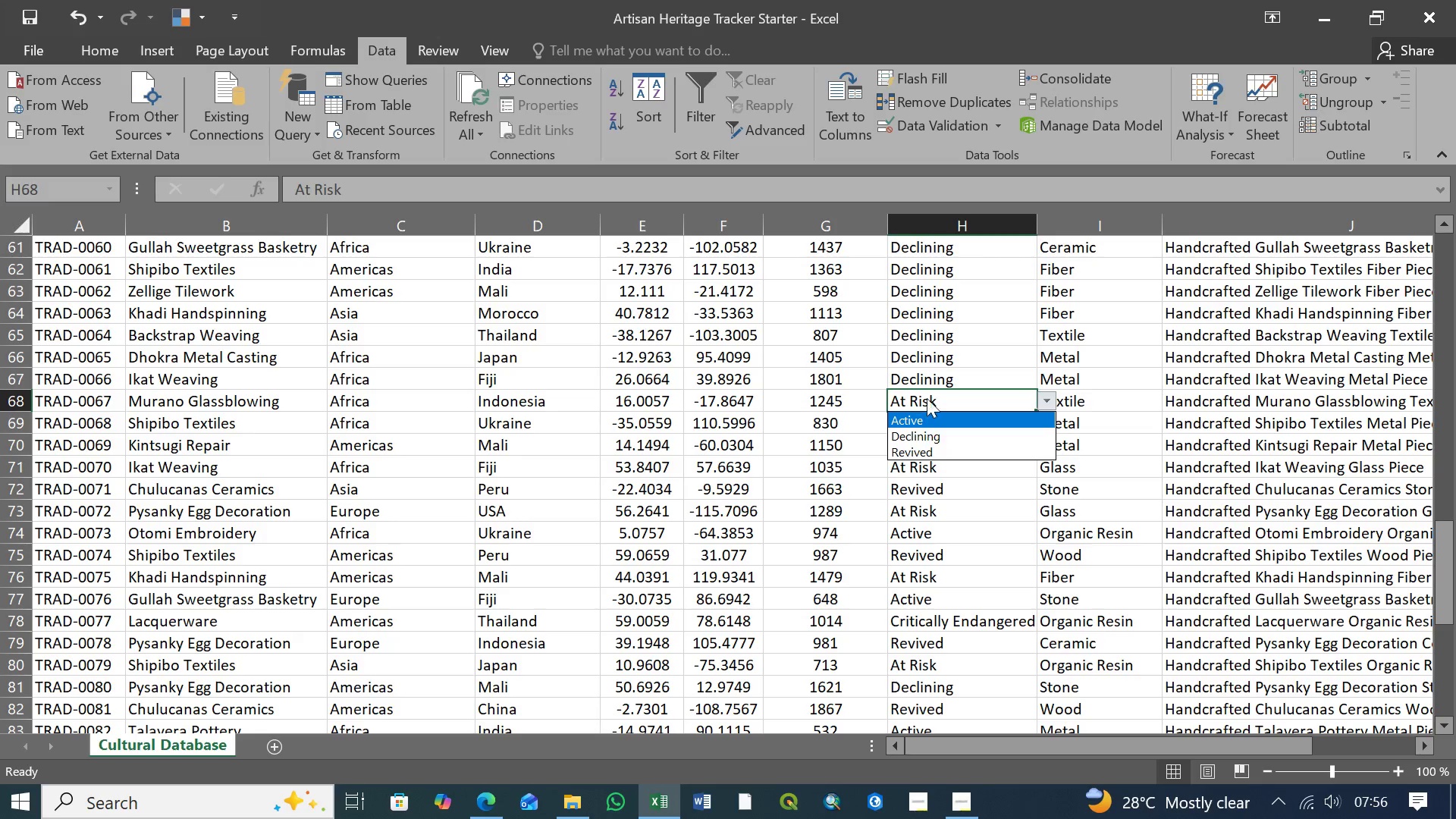 
wait(7.2)
 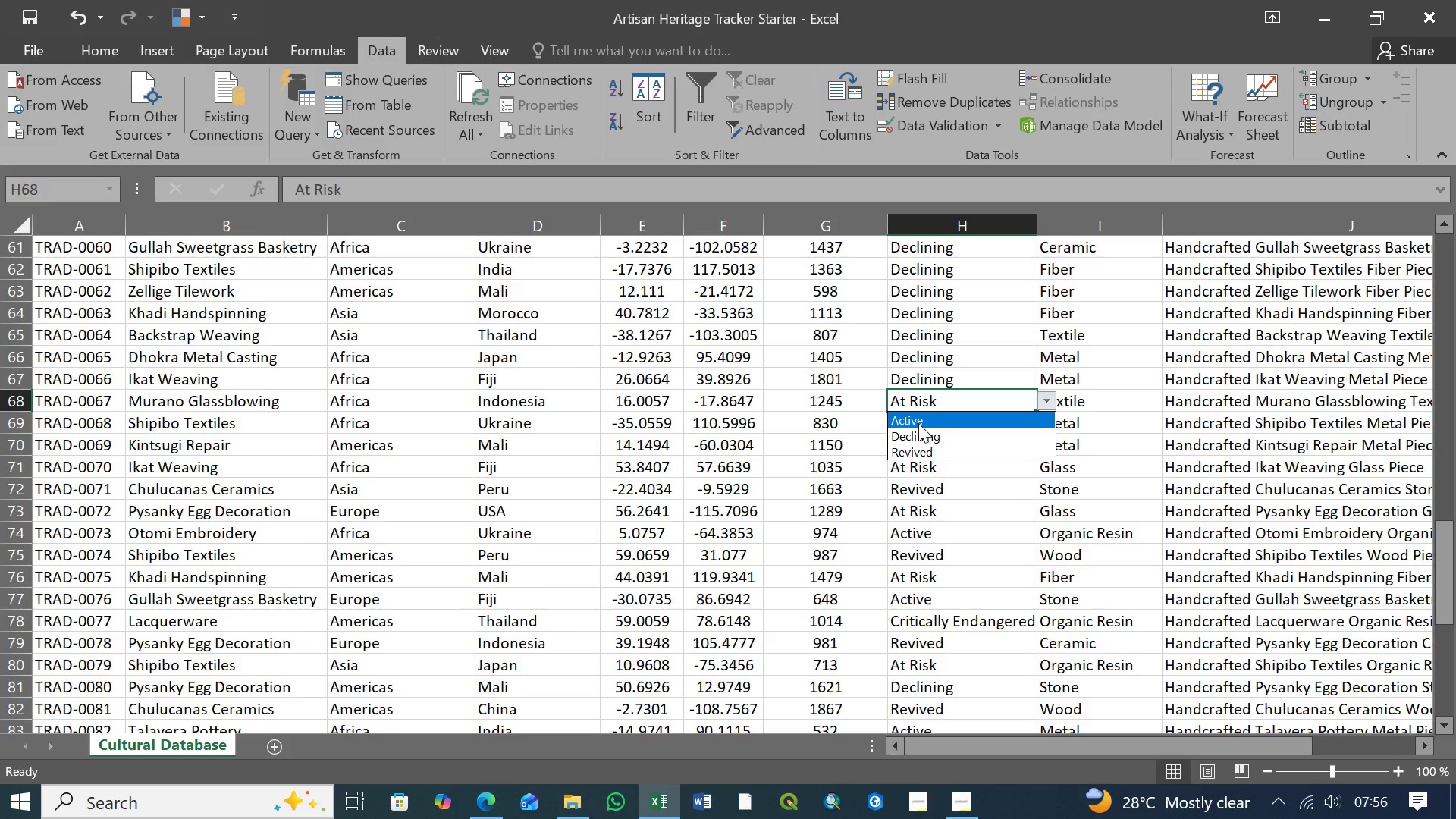 
left_click([925, 397])
 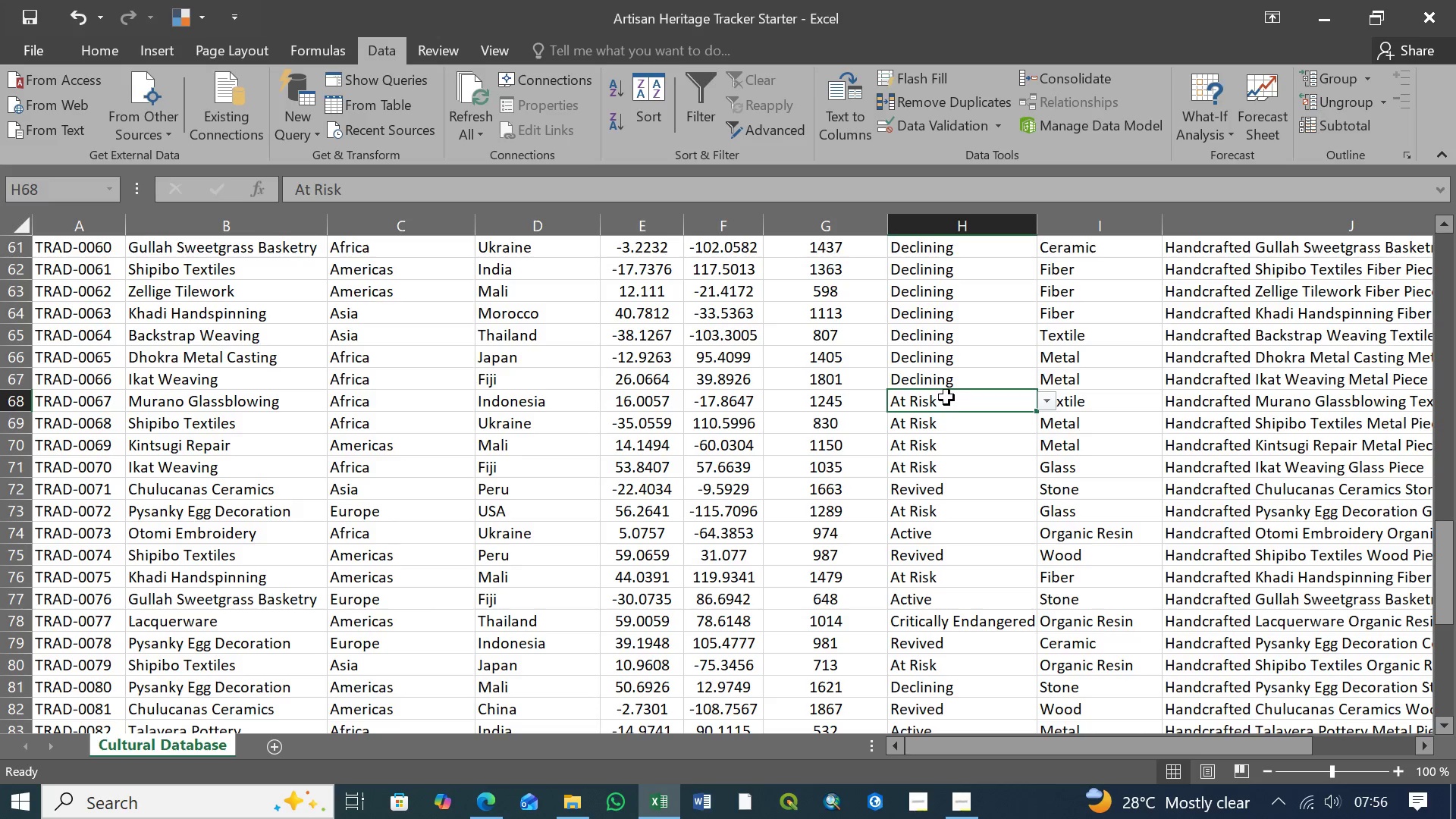 
left_click([961, 397])
 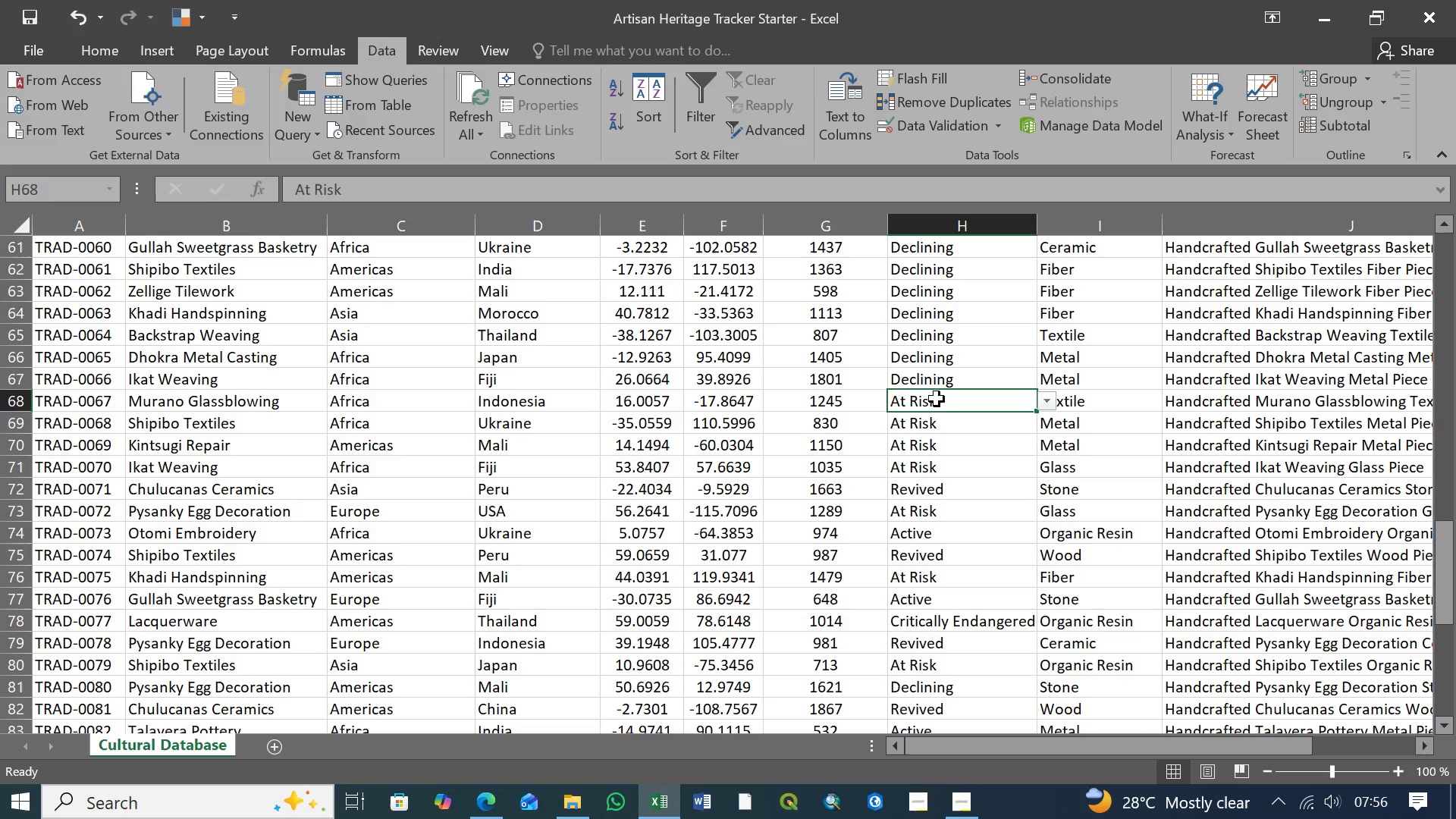 
left_click([931, 399])
 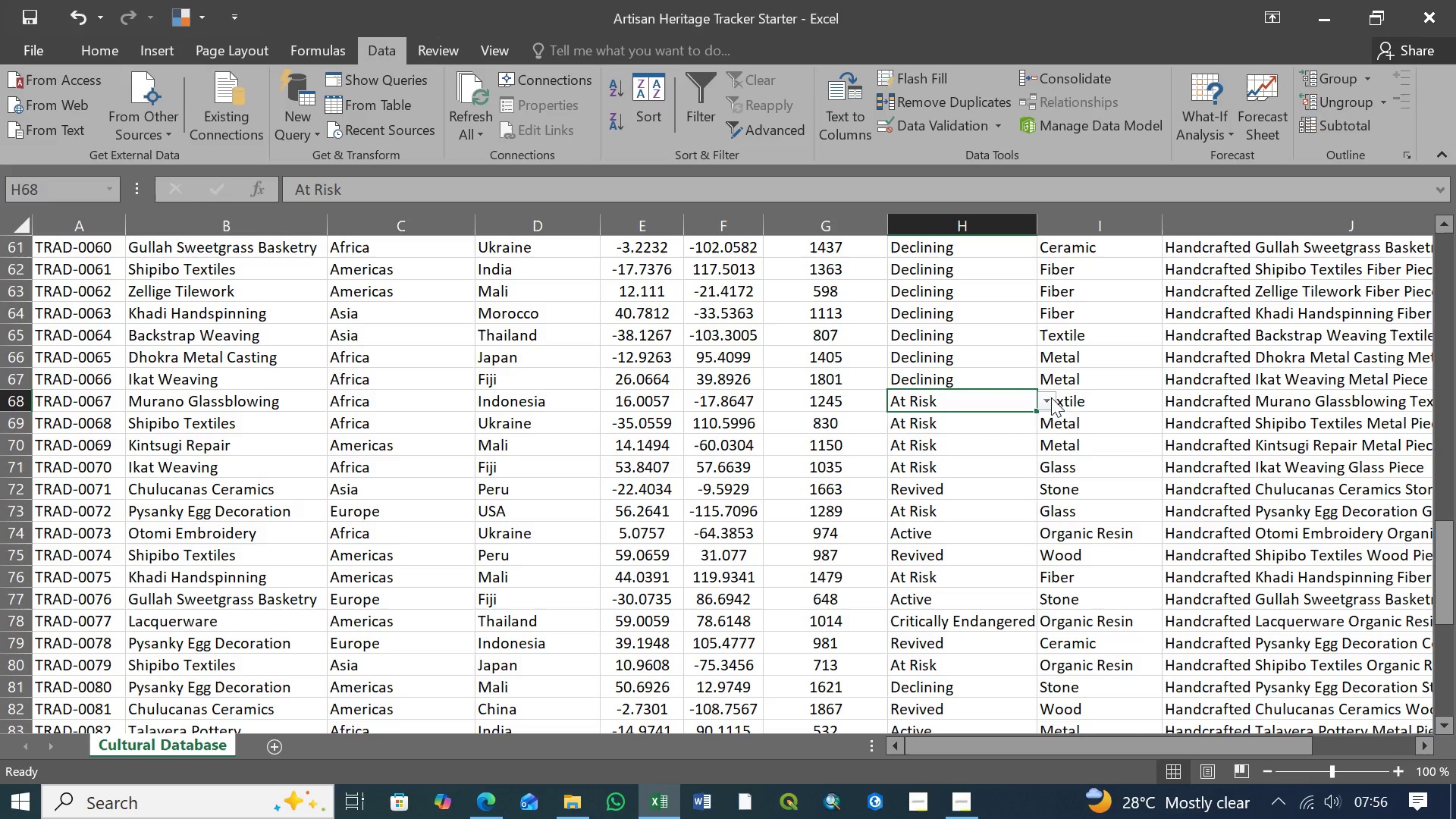 
left_click([1051, 397])
 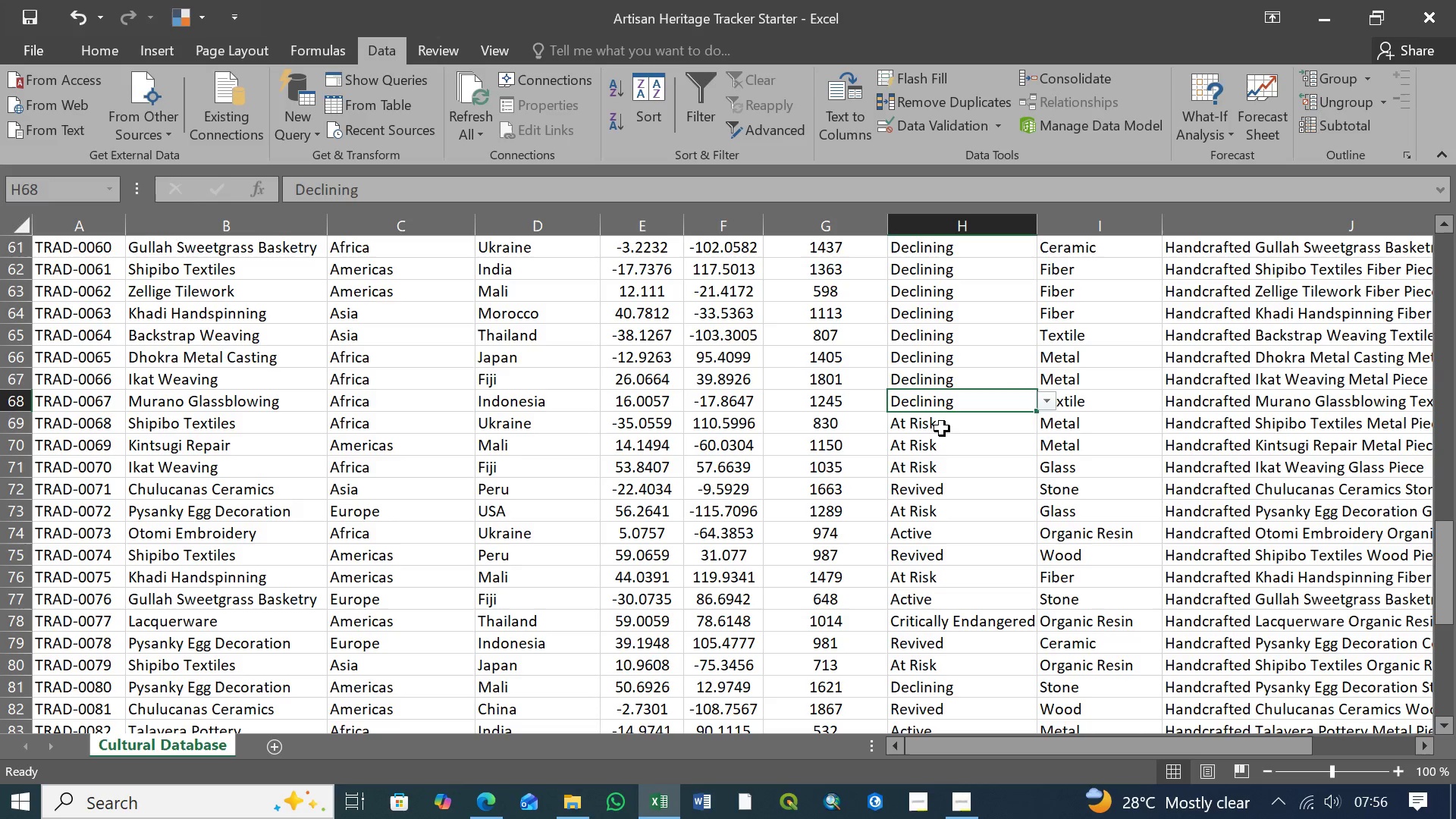 
double_click([947, 422])
 